 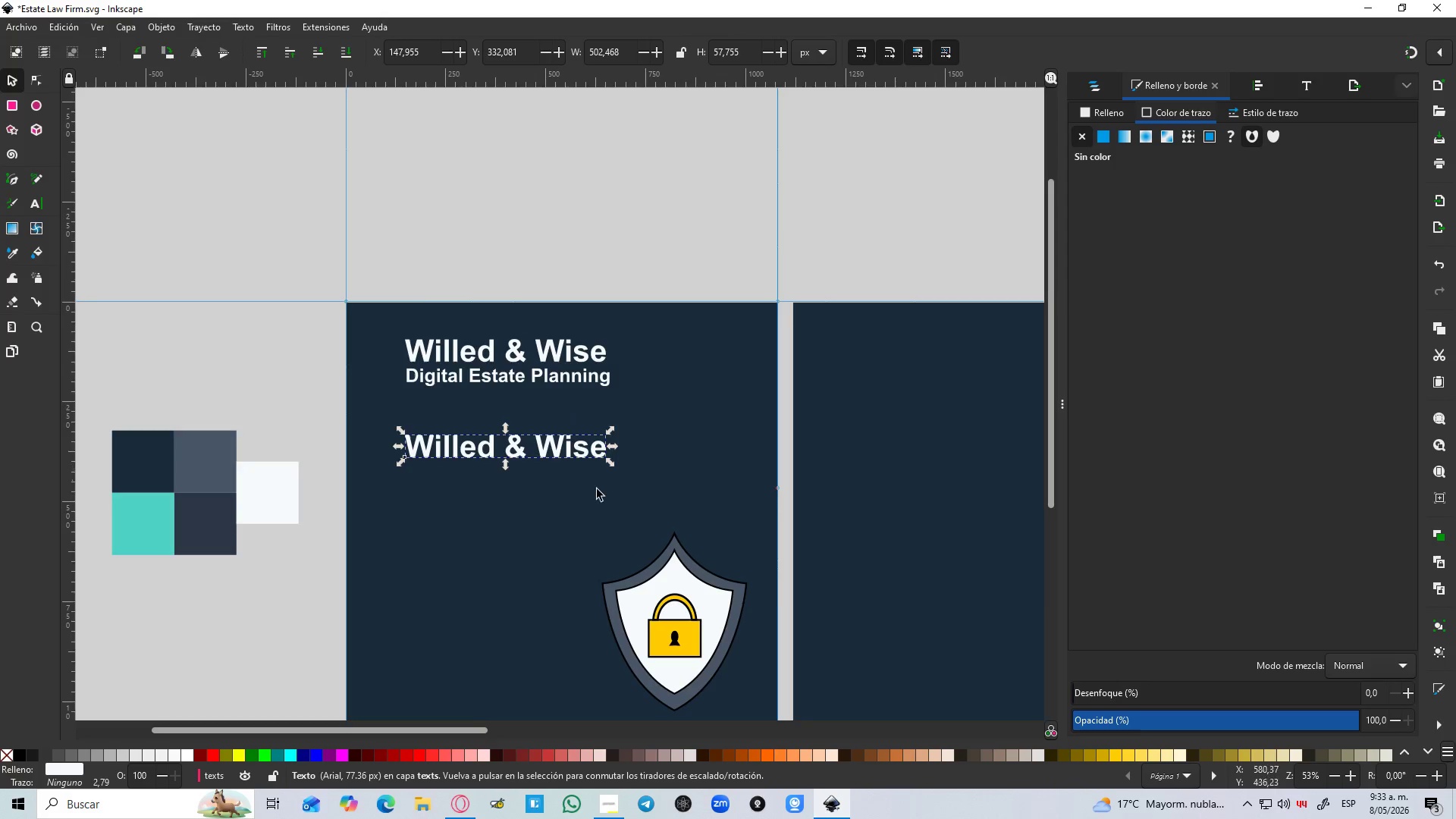 
scroll: coordinate [600, 491], scroll_direction: down, amount: 3.0
 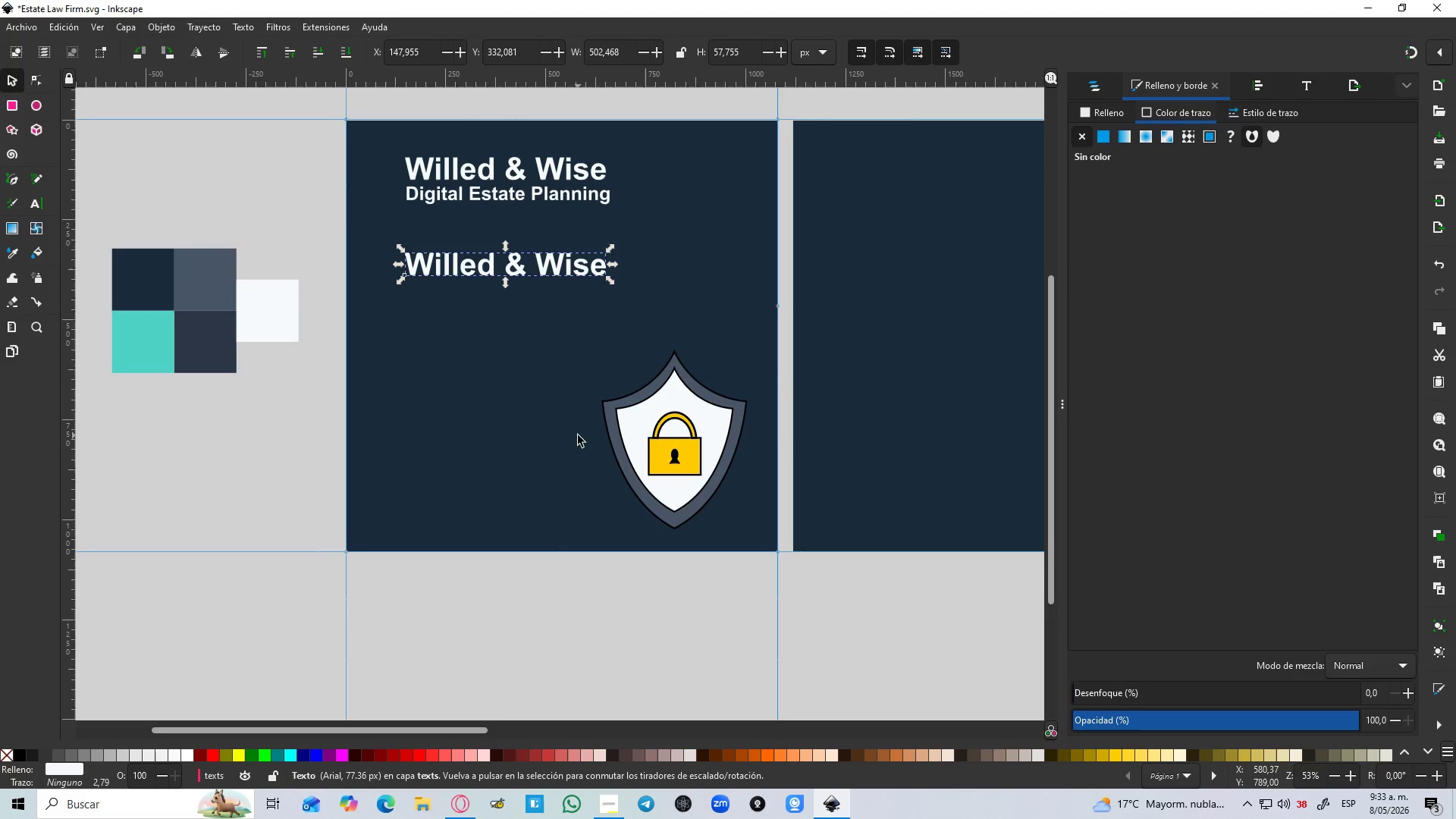 
mouse_move([588, 802])
 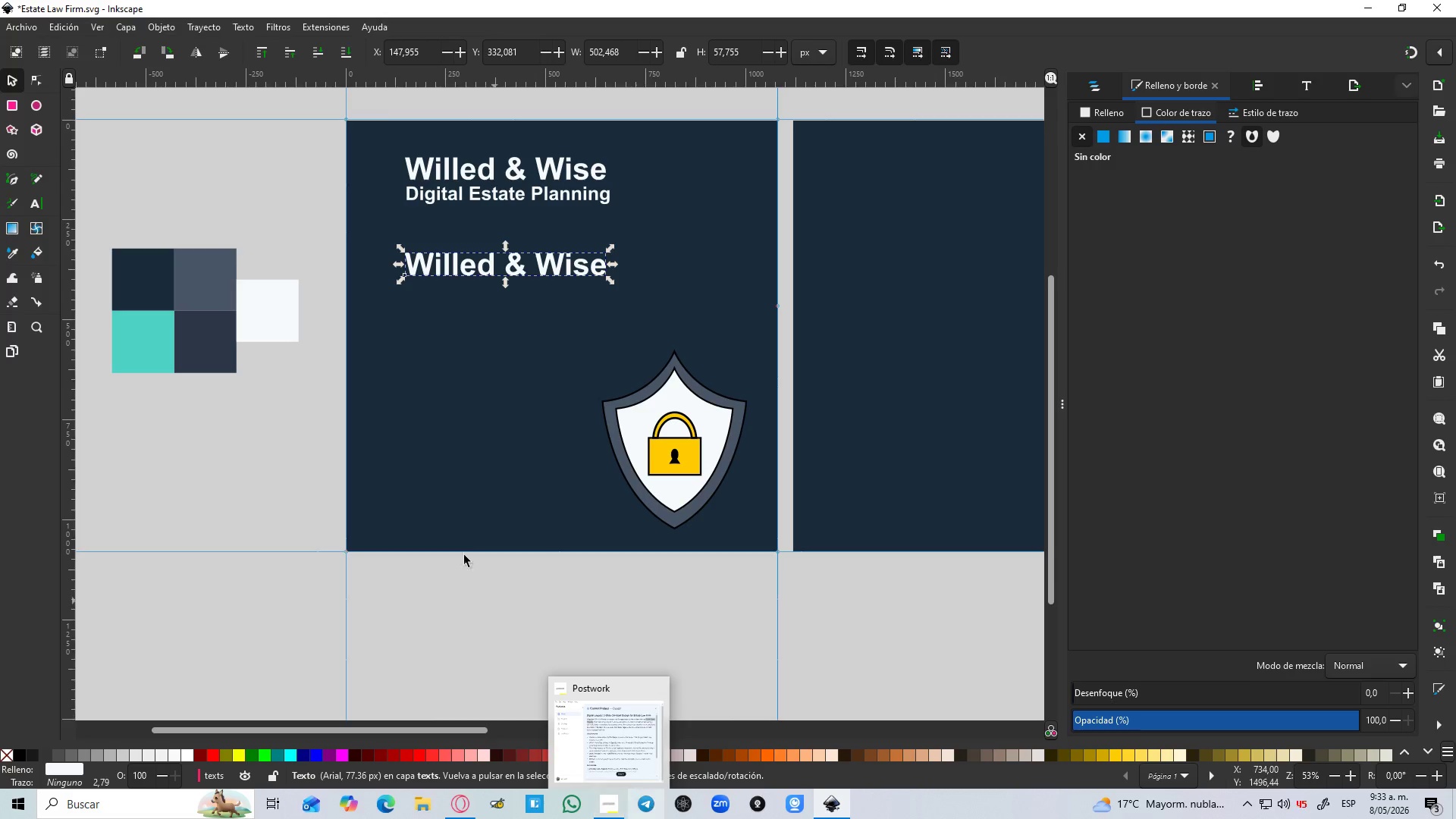 
double_click([580, 263])
 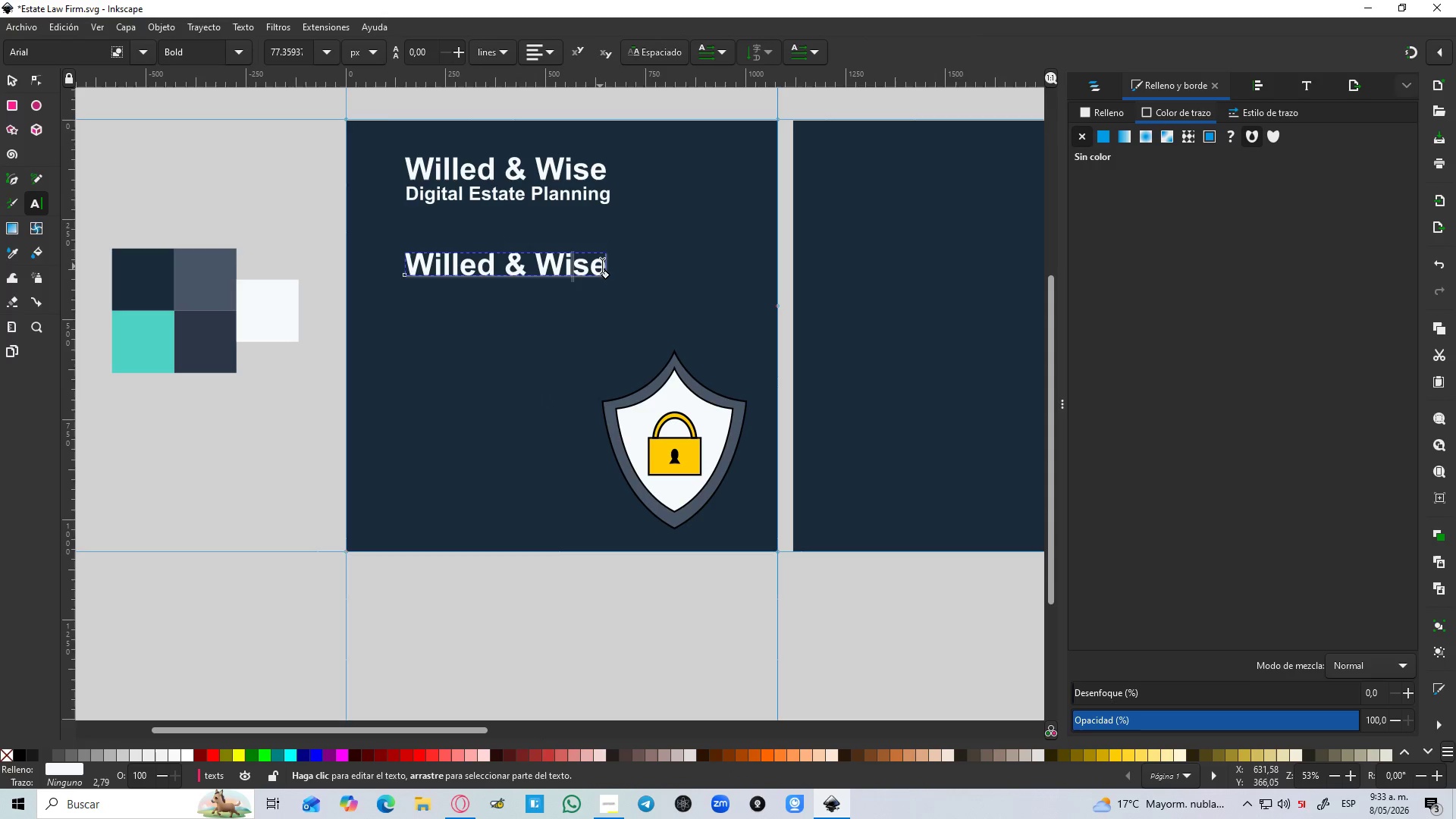 
left_click_drag(start_coordinate=[610, 265], to_coordinate=[392, 278])
 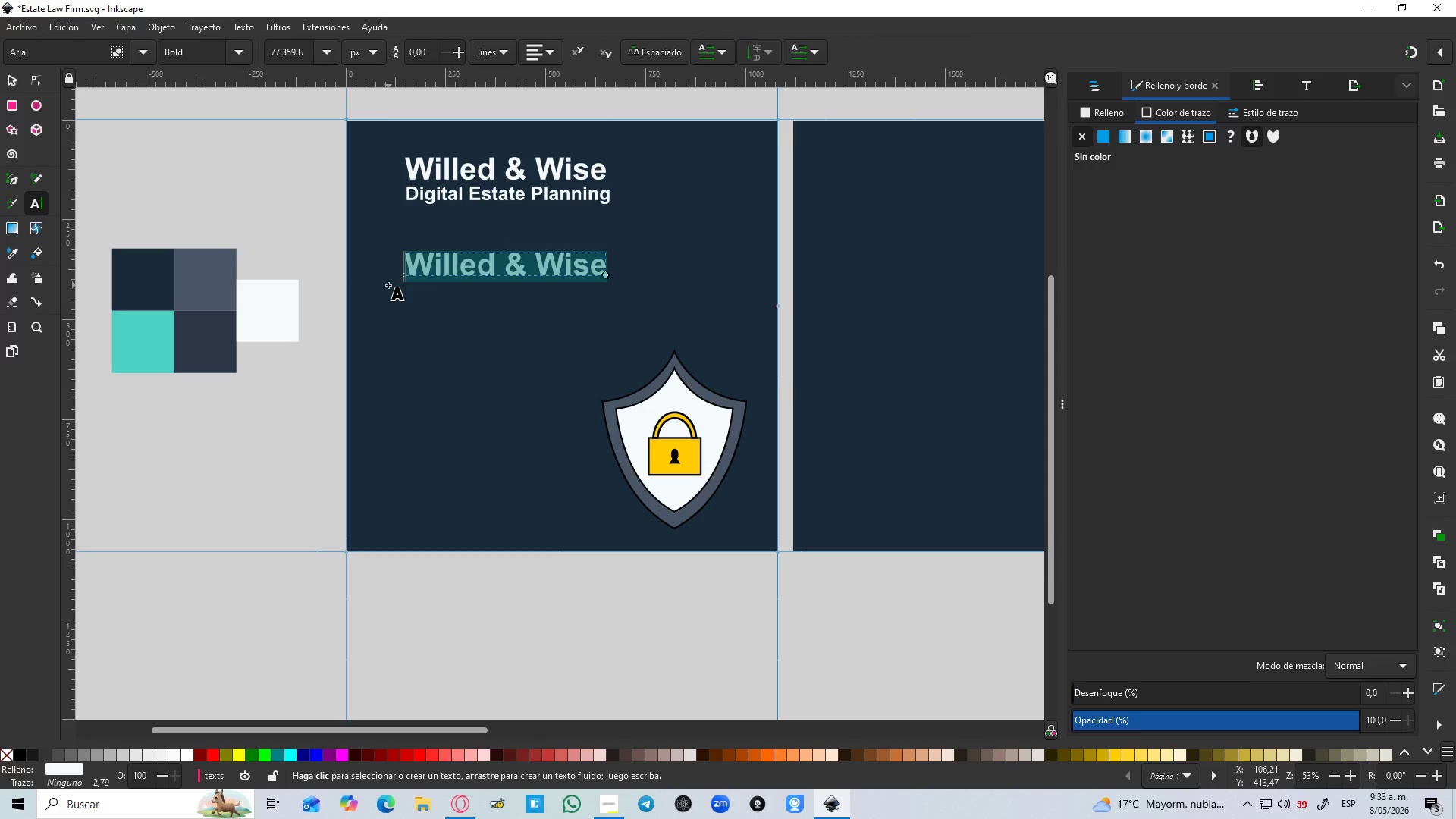 
type(the 3)
key(Backspace)
key(Backspace)
key(Backspace)
key(Backspace)
key(Backspace)
type(The 3 digital assets you forgot in )
key(Backspace)
key(Backspace)
key(Backspace)
key(Backspace)
key(Backspace)
key(Backspace)
key(Backspace)
key(Backspace)
key(Backspace)
key(Backspace)
 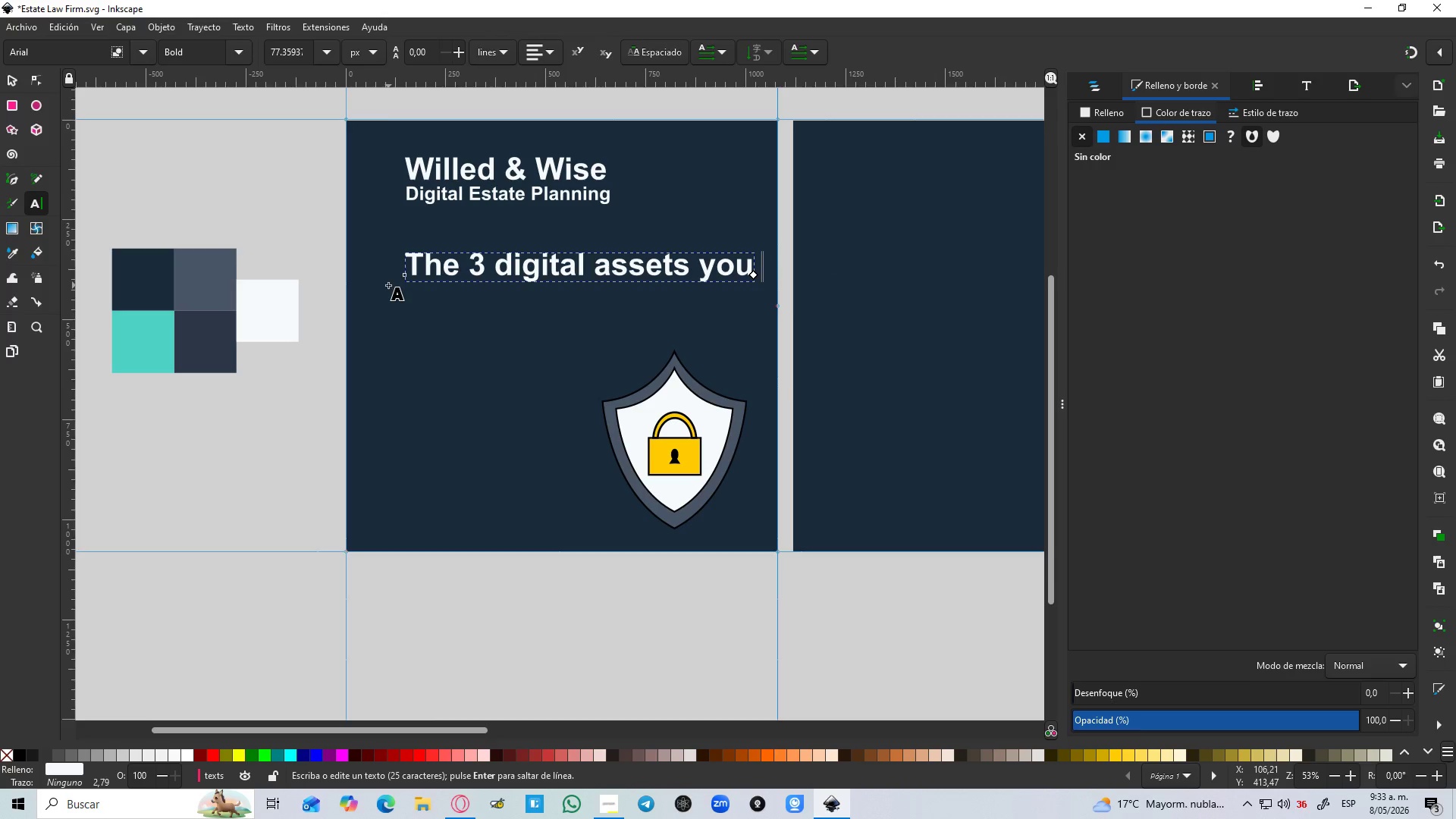 
key(Enter)
 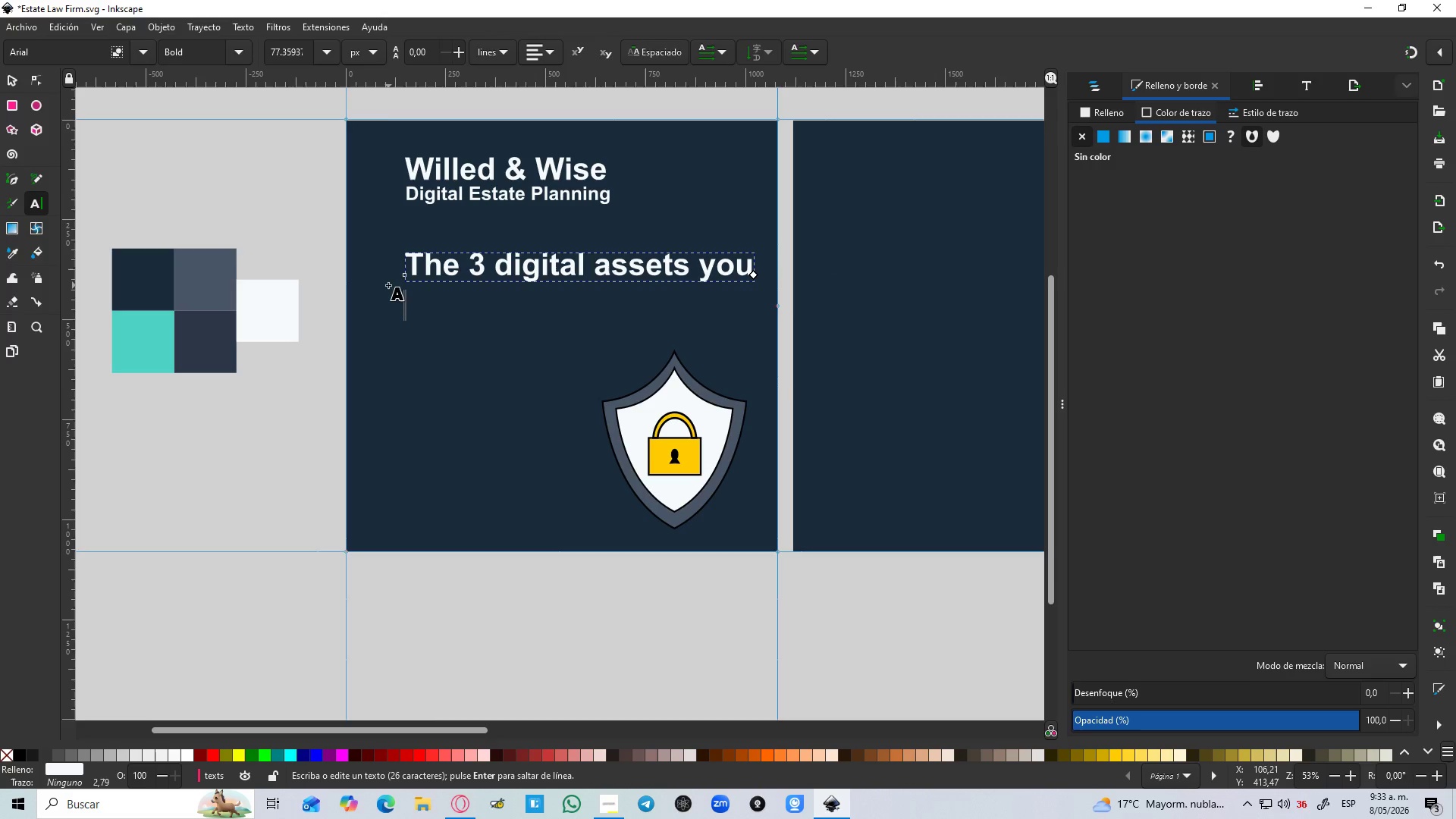 
type(forgot in your will{)
 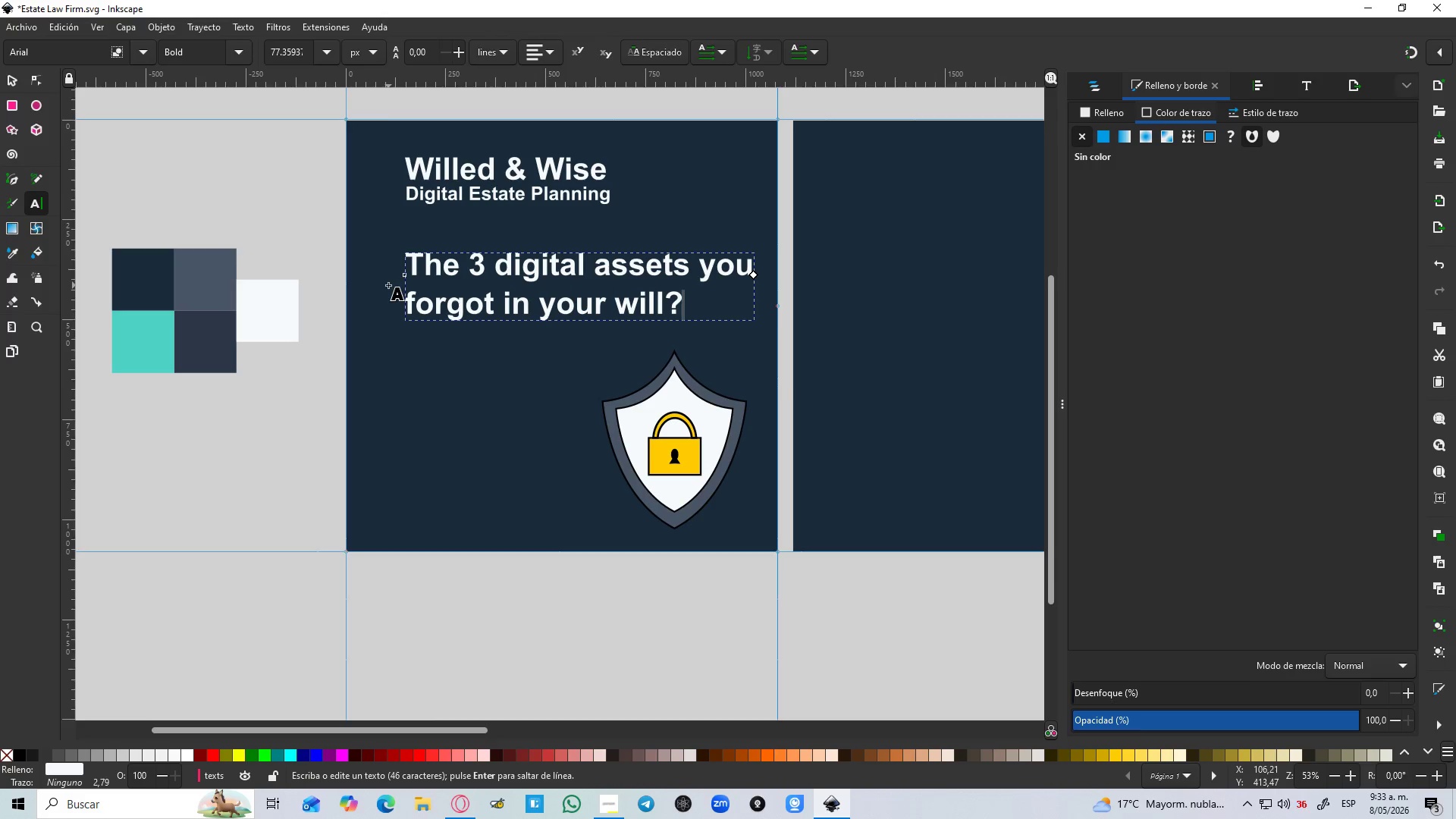 
left_click([6, 80])
 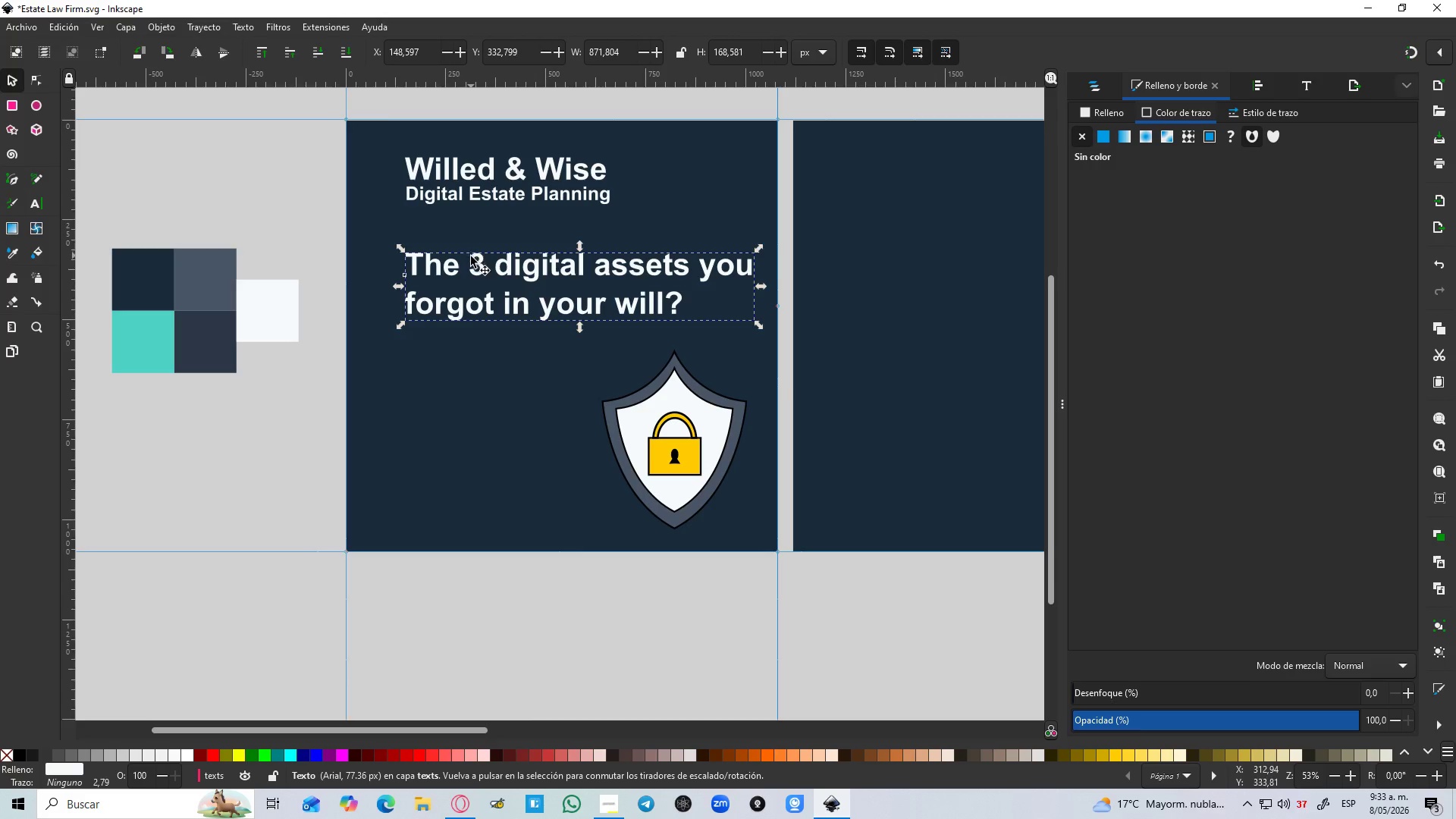 
hold_key(key=ControlLeft, duration=1.5)
left_click_drag(start_coordinate=[471, 260], to_coordinate=[447, 266])
 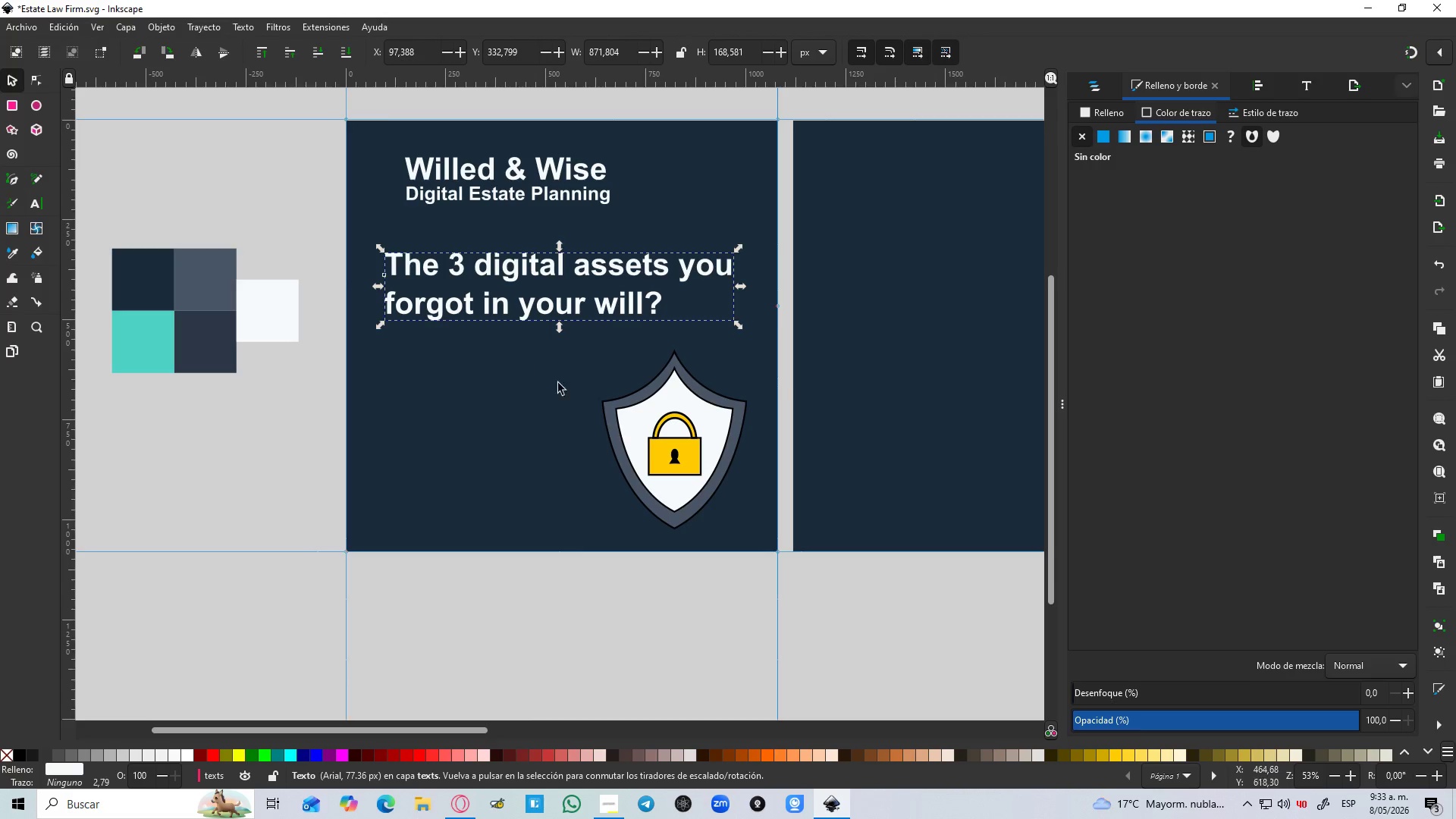 
hold_key(key=ControlLeft, duration=1.52)
 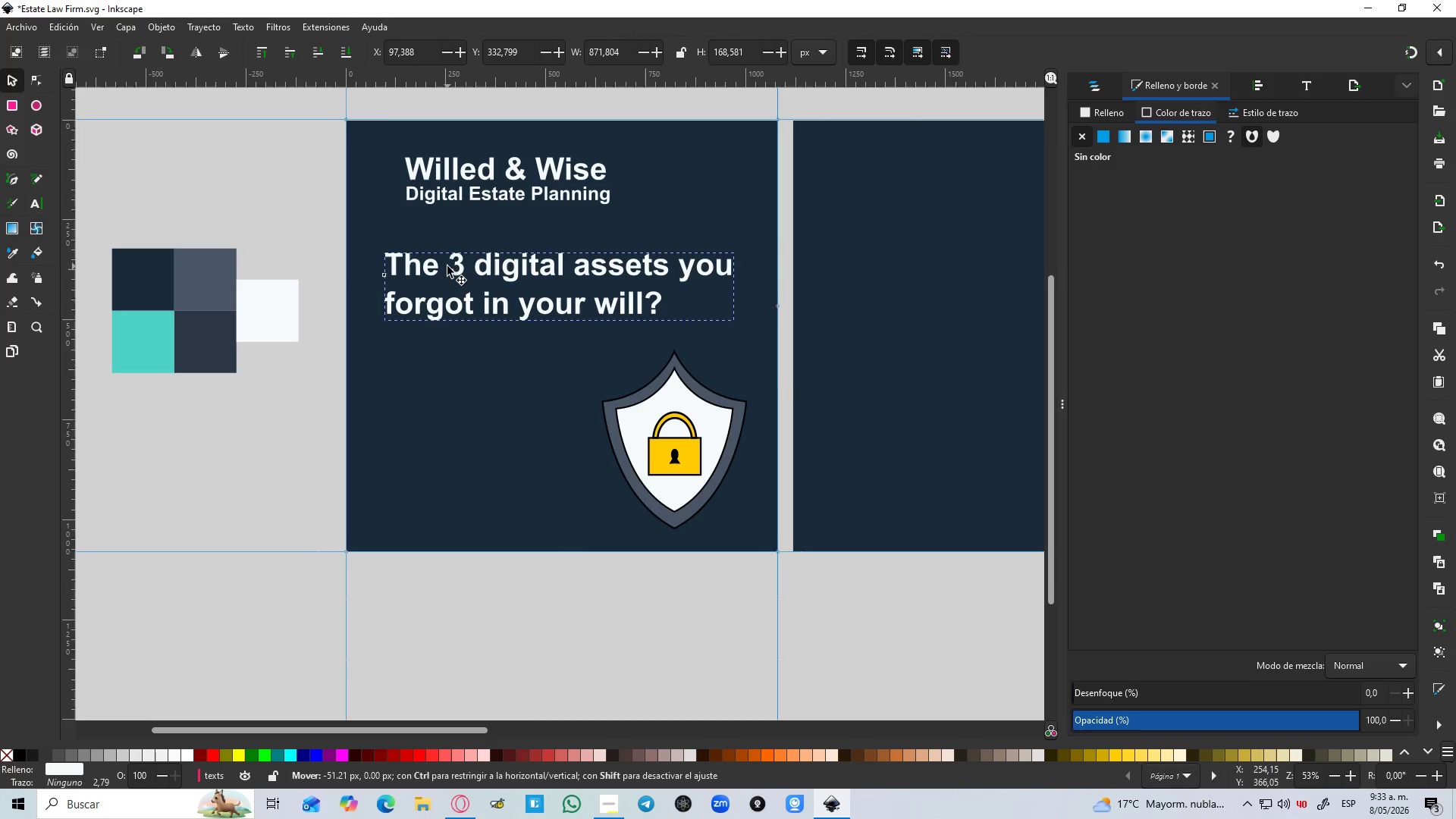 
key(Control+ControlLeft)
 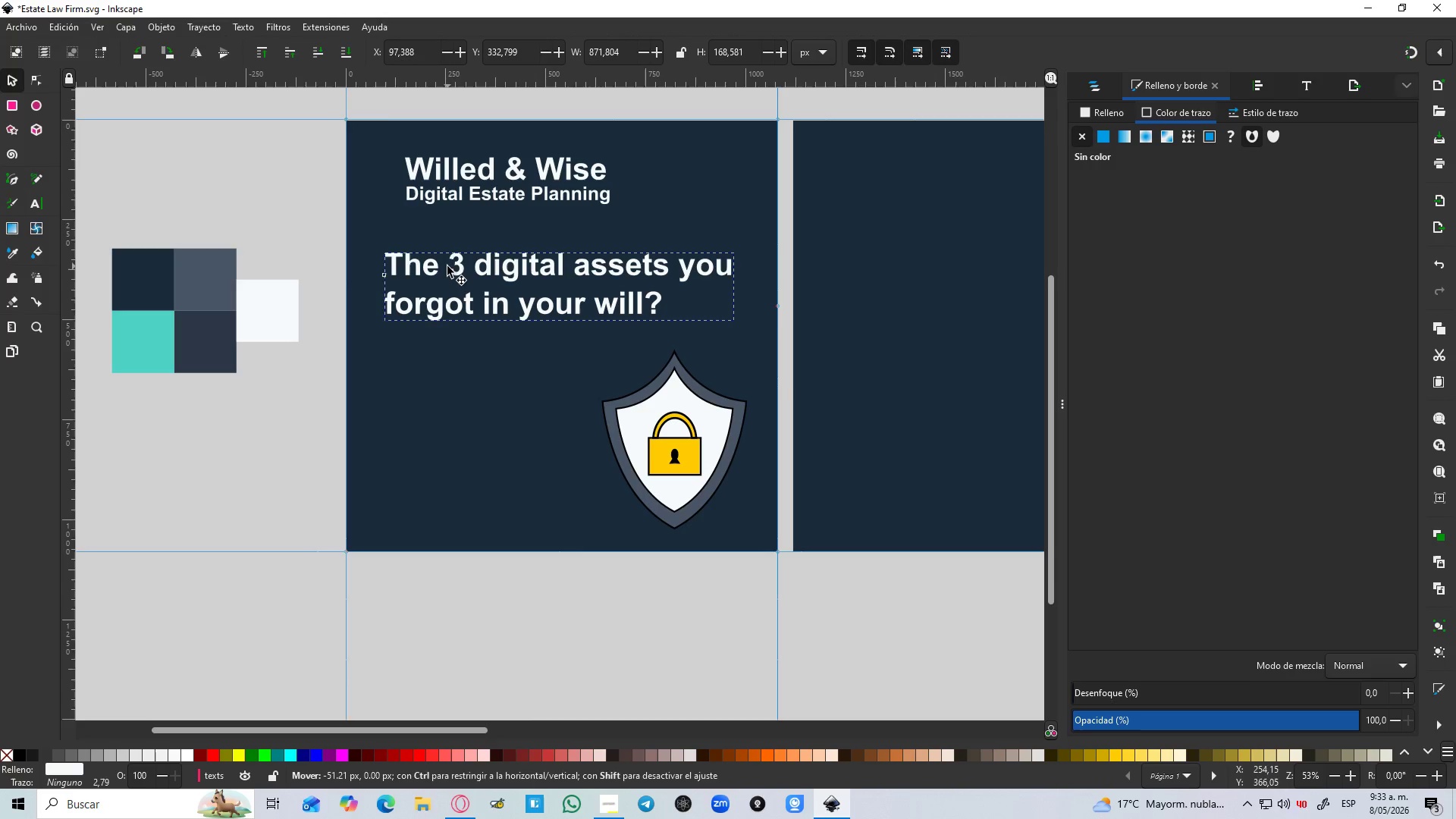 
key(Control+ControlLeft)
 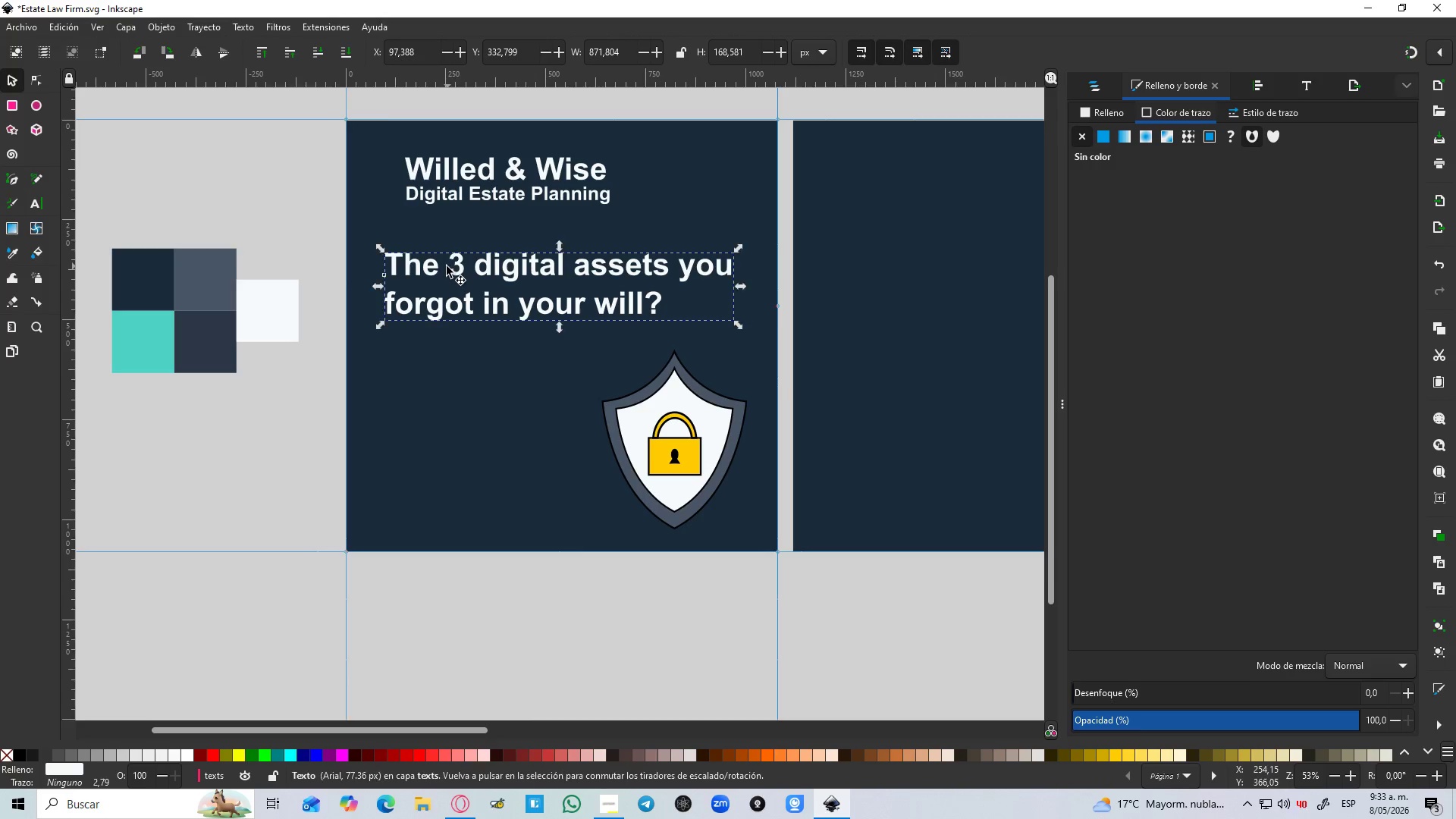 
key(Control+ControlLeft)
 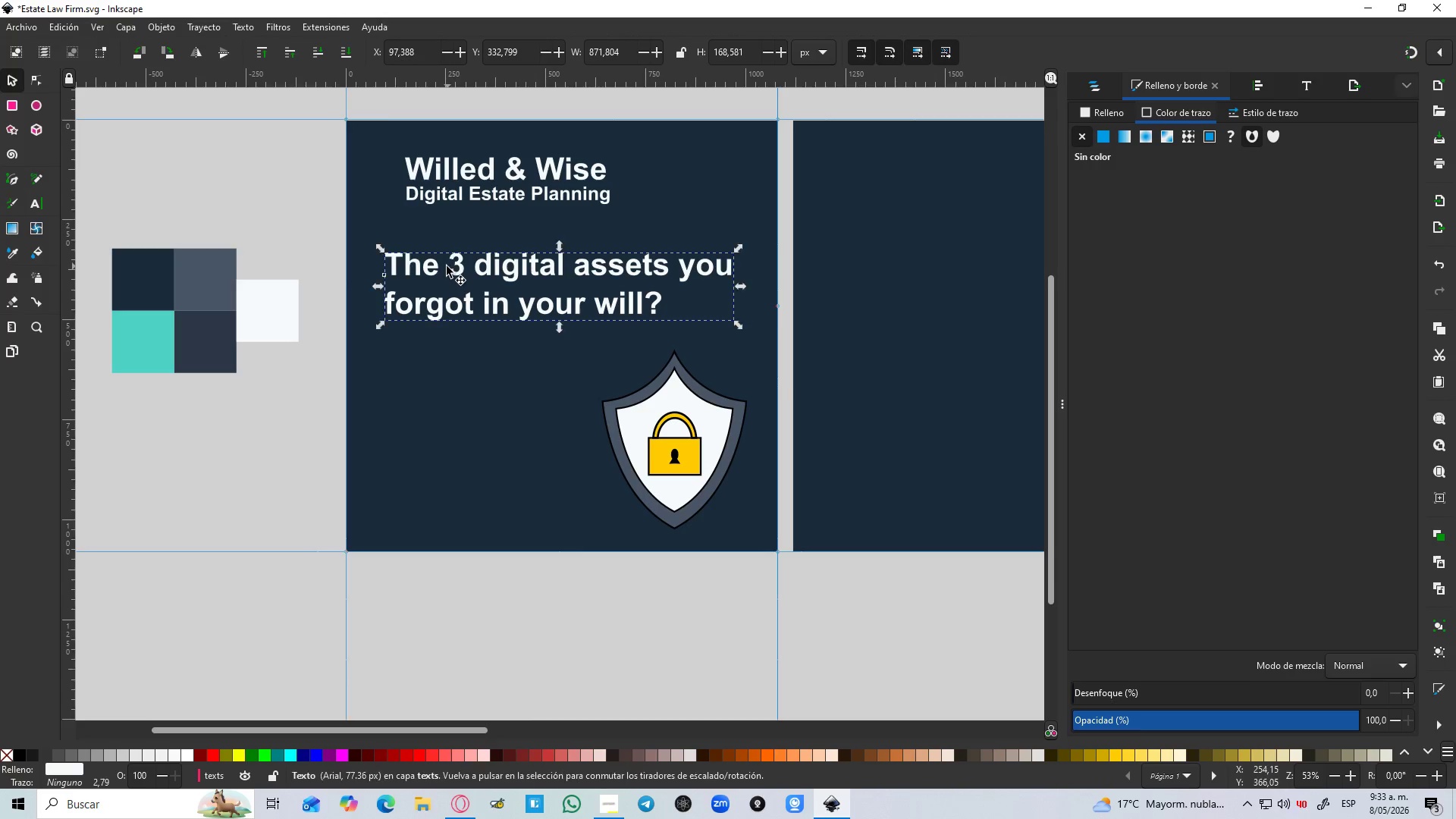 
key(Control+ControlLeft)
 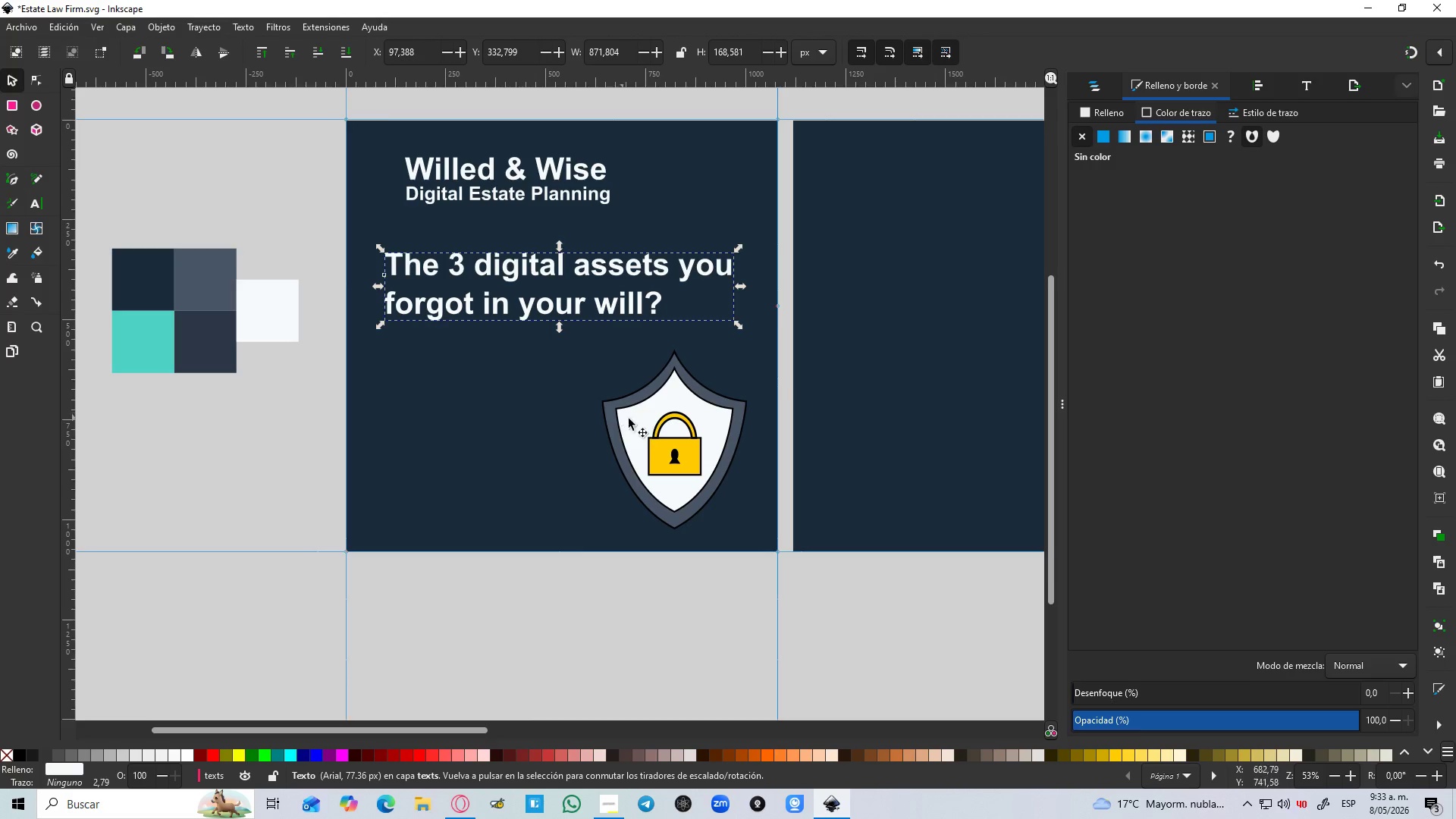 
left_click([642, 422])
 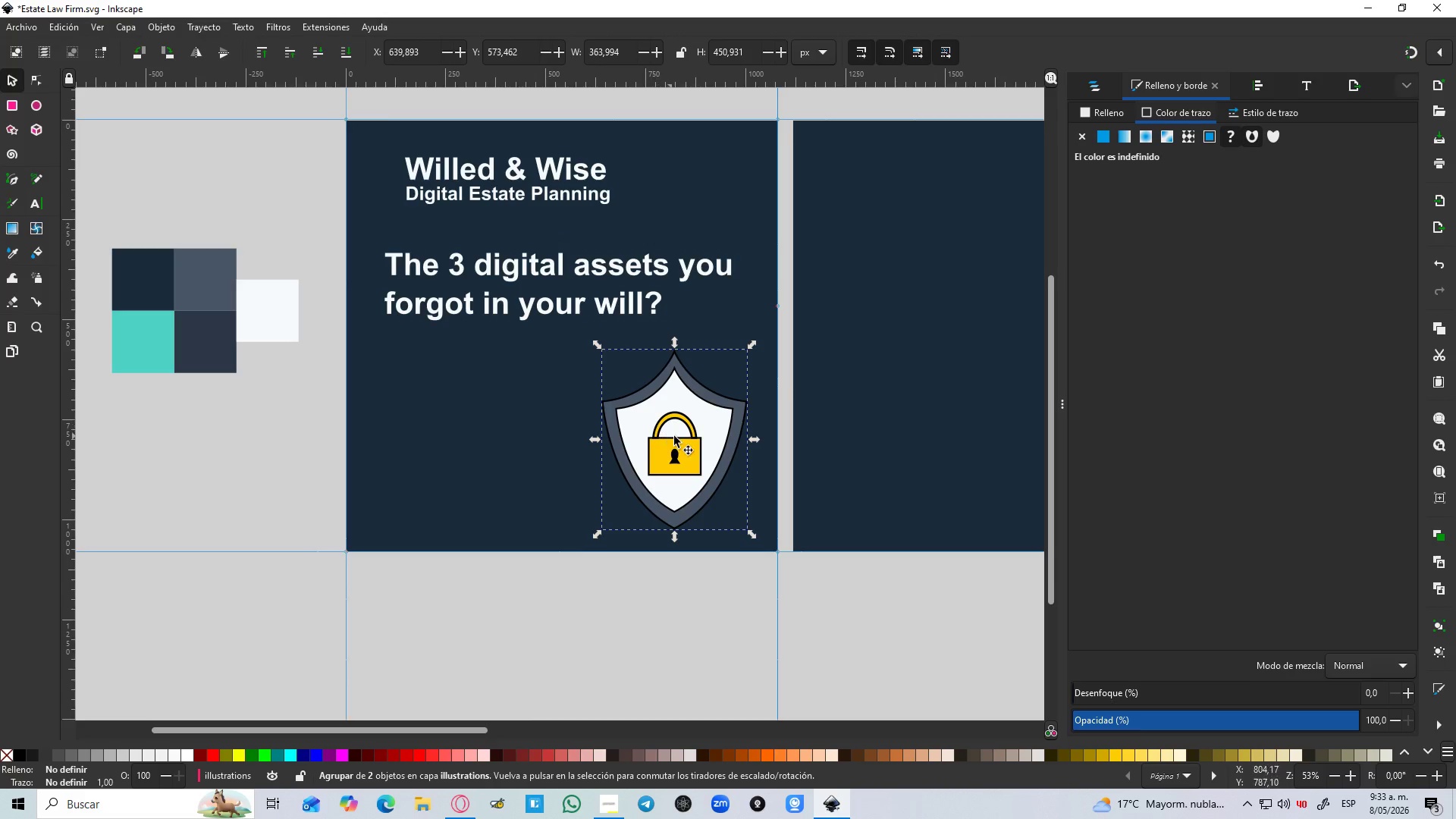 
left_click_drag(start_coordinate=[674, 436], to_coordinate=[692, 438])
 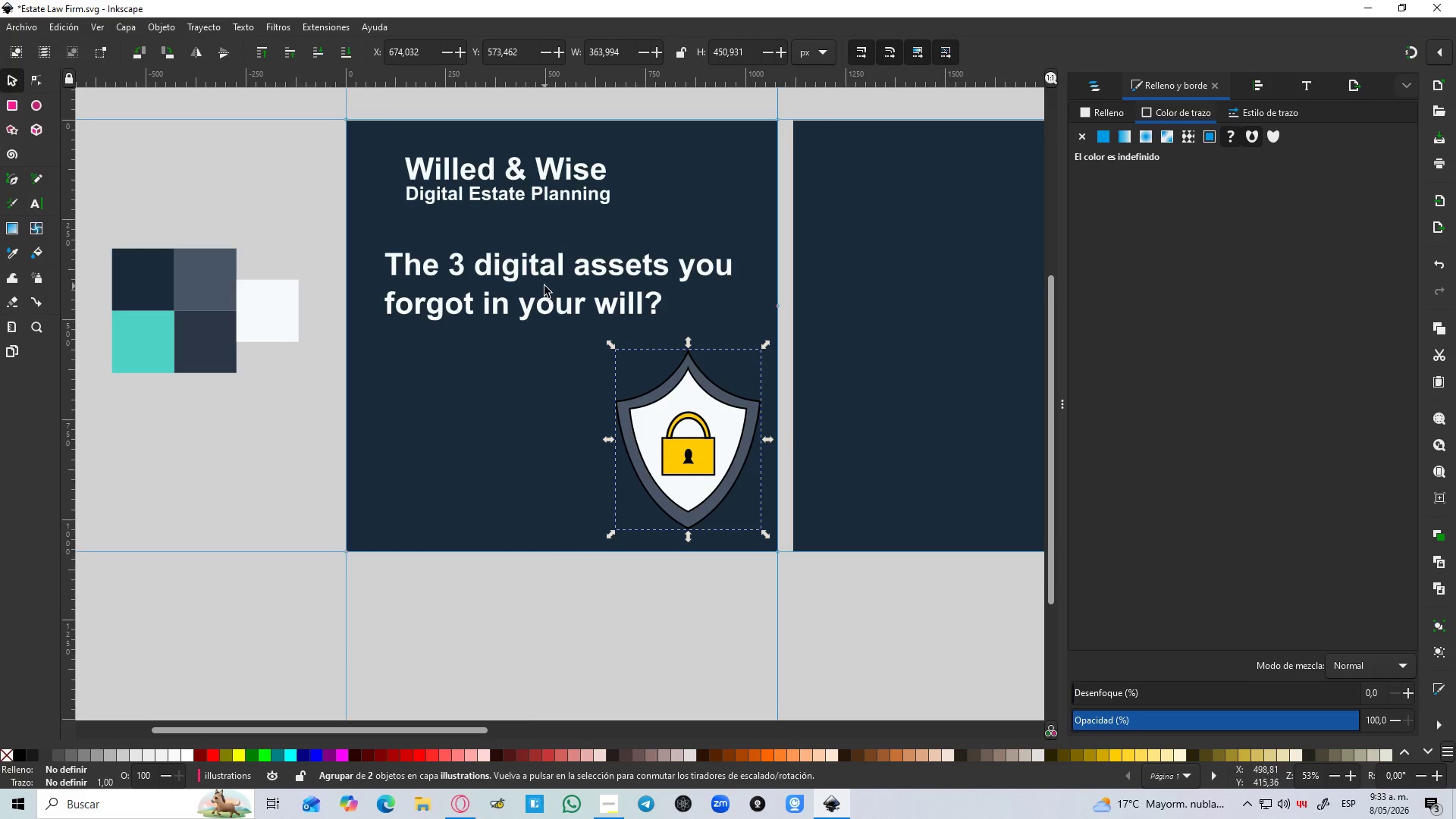 
hold_key(key=ControlLeft, duration=1.34)
 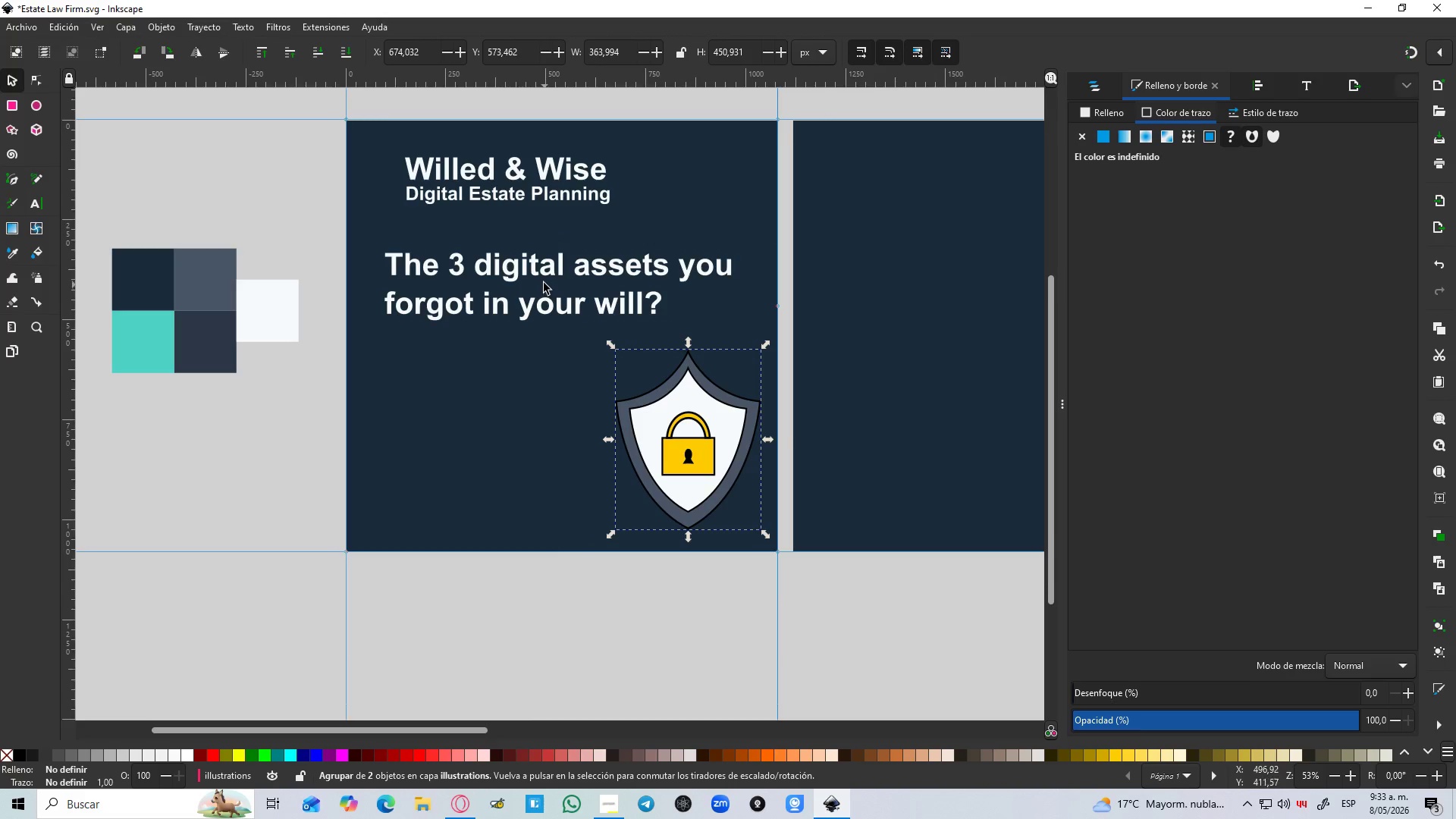 
hold_key(key=ControlLeft, duration=1.25)
left_click([544, 283])
 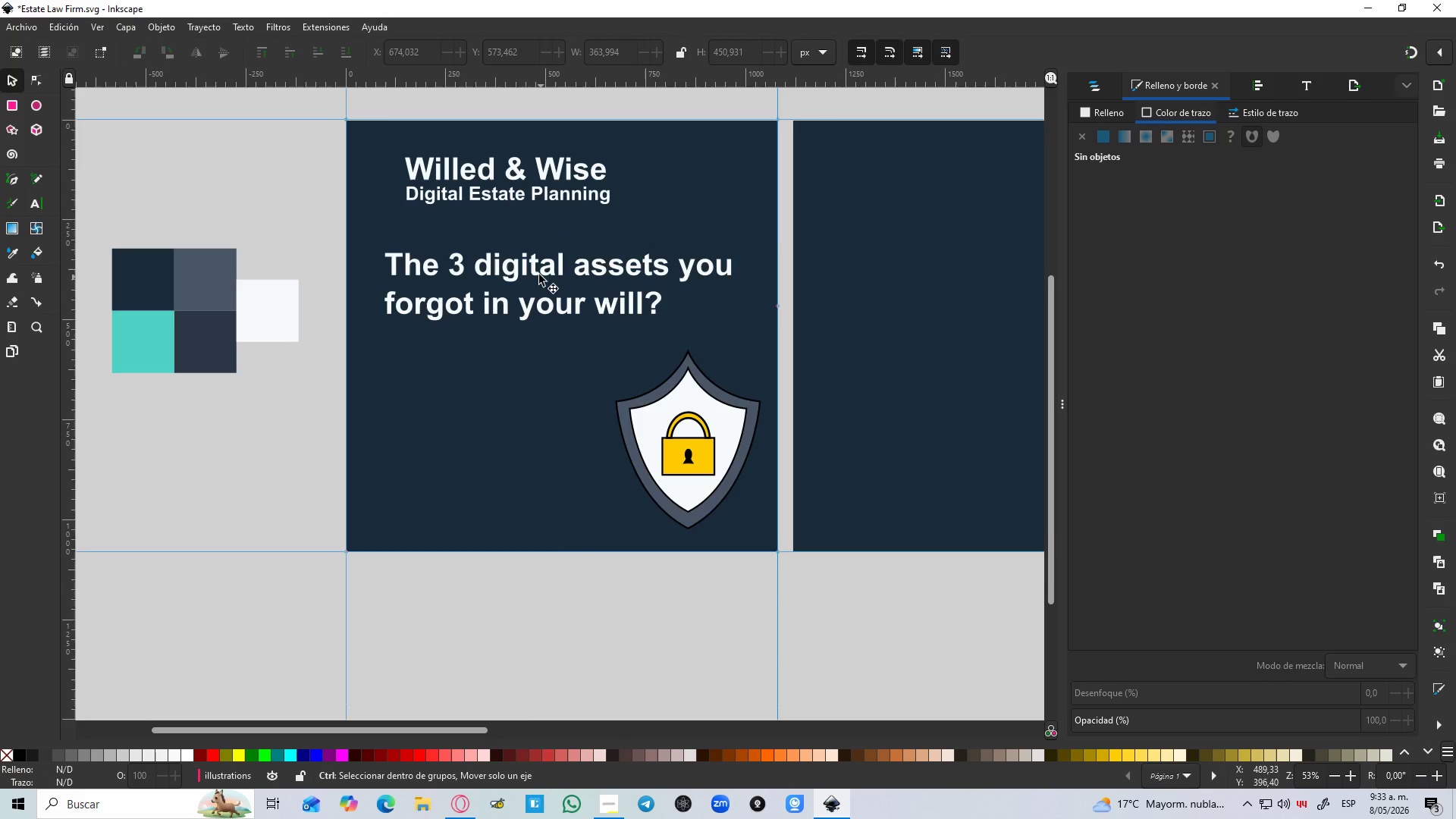 
left_click([536, 271])
 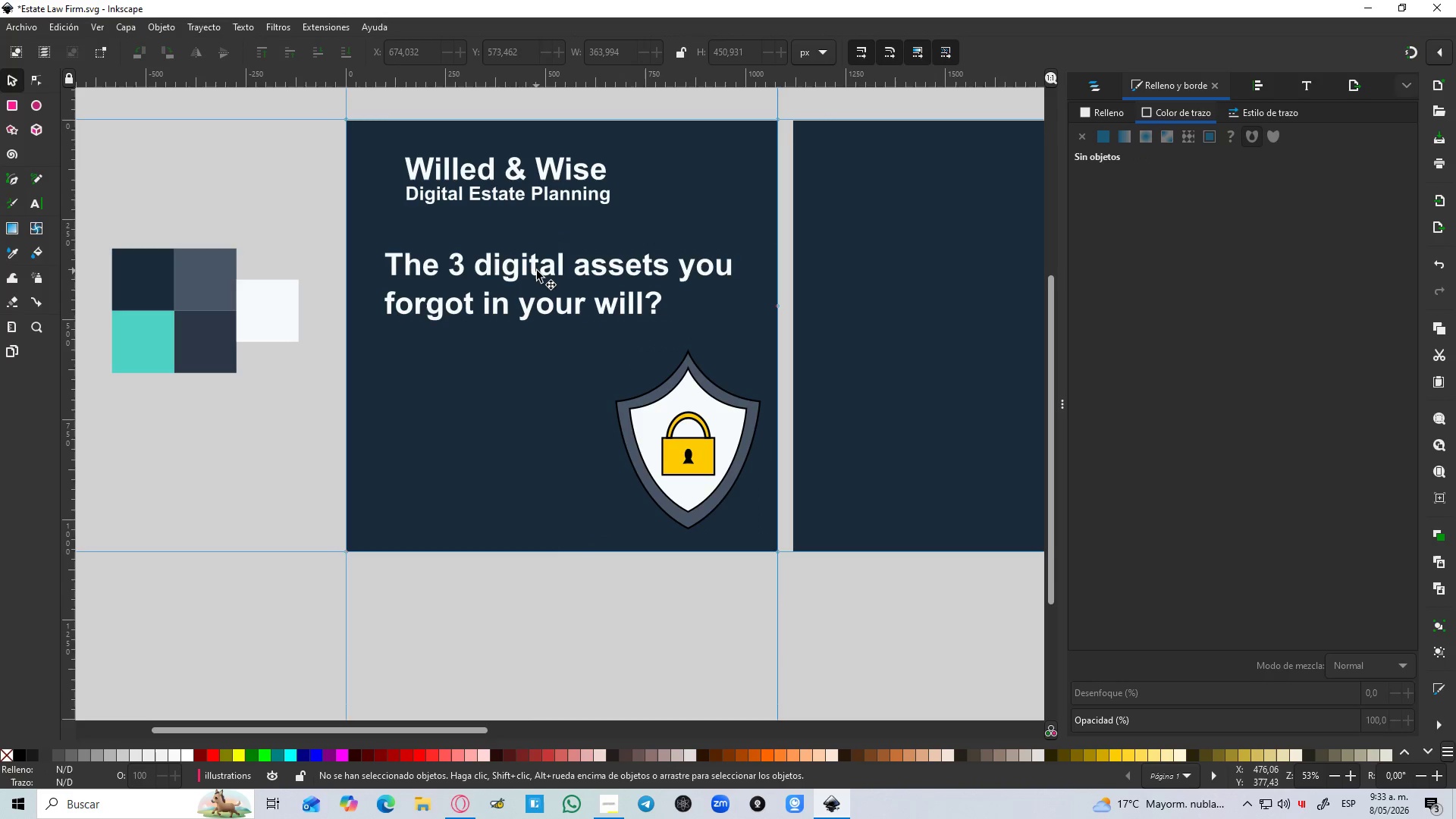 
hold_key(key=ControlLeft, duration=0.34)
 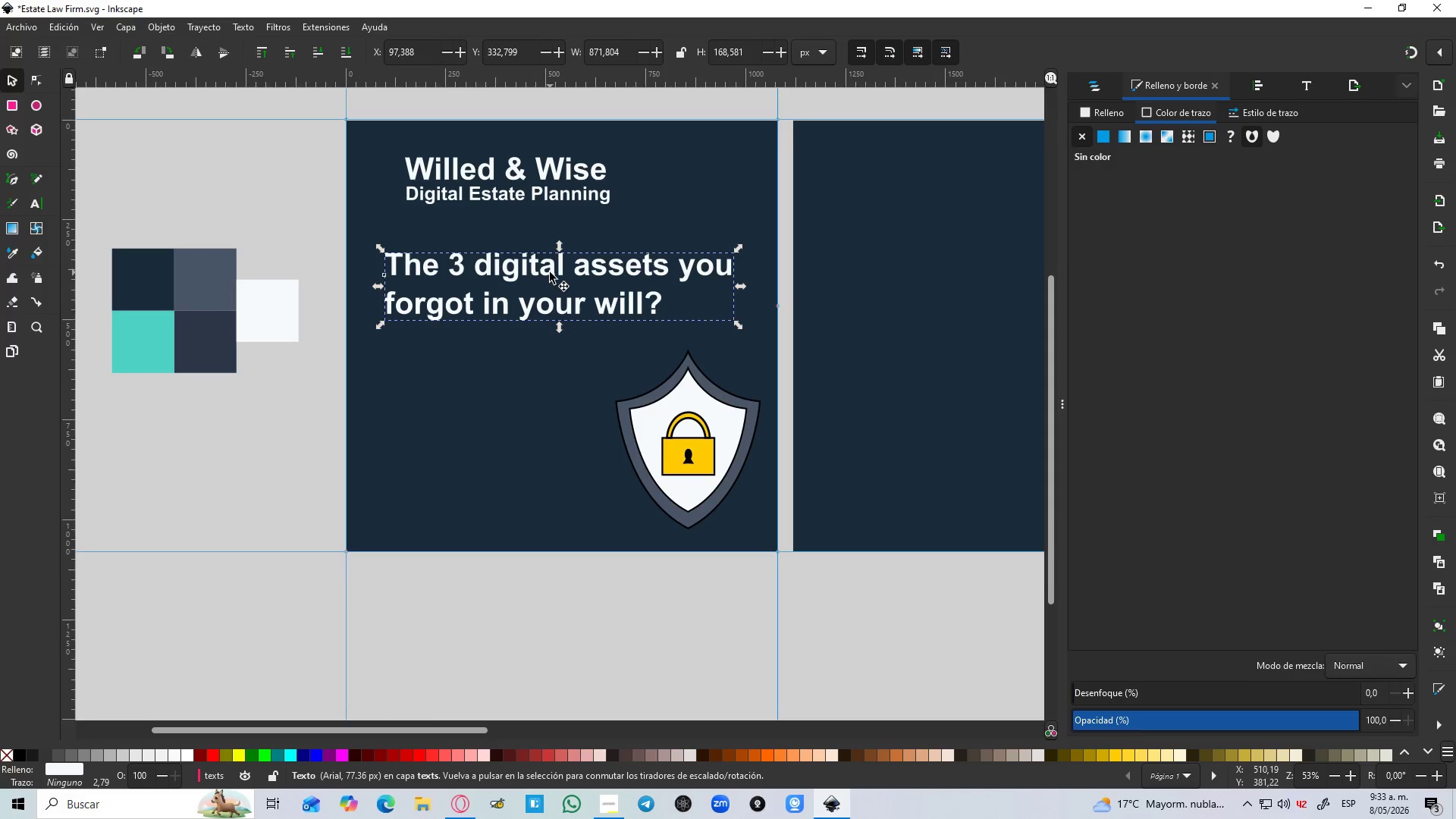 
left_click([536, 268])
 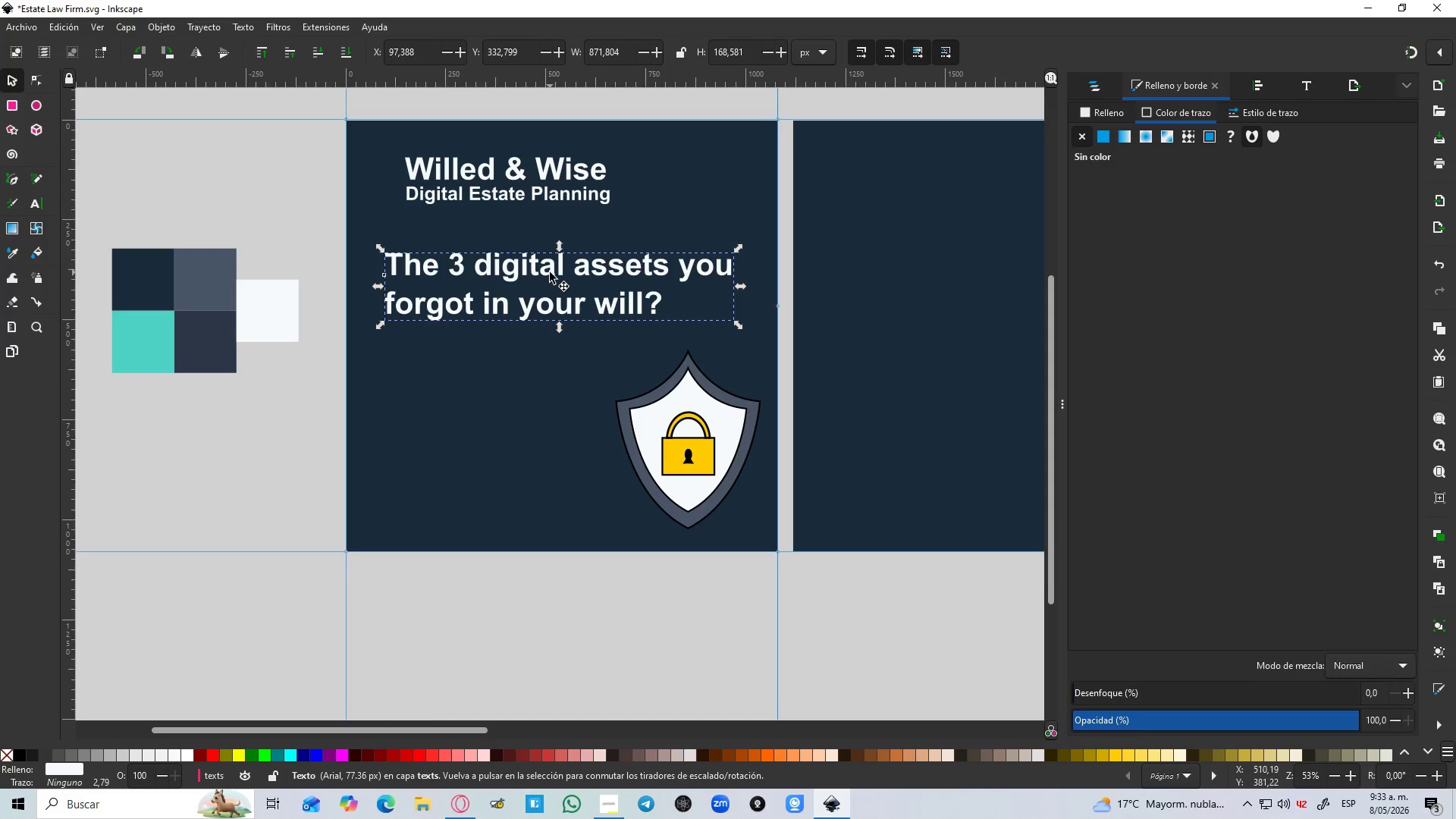 
key(Control+D)
 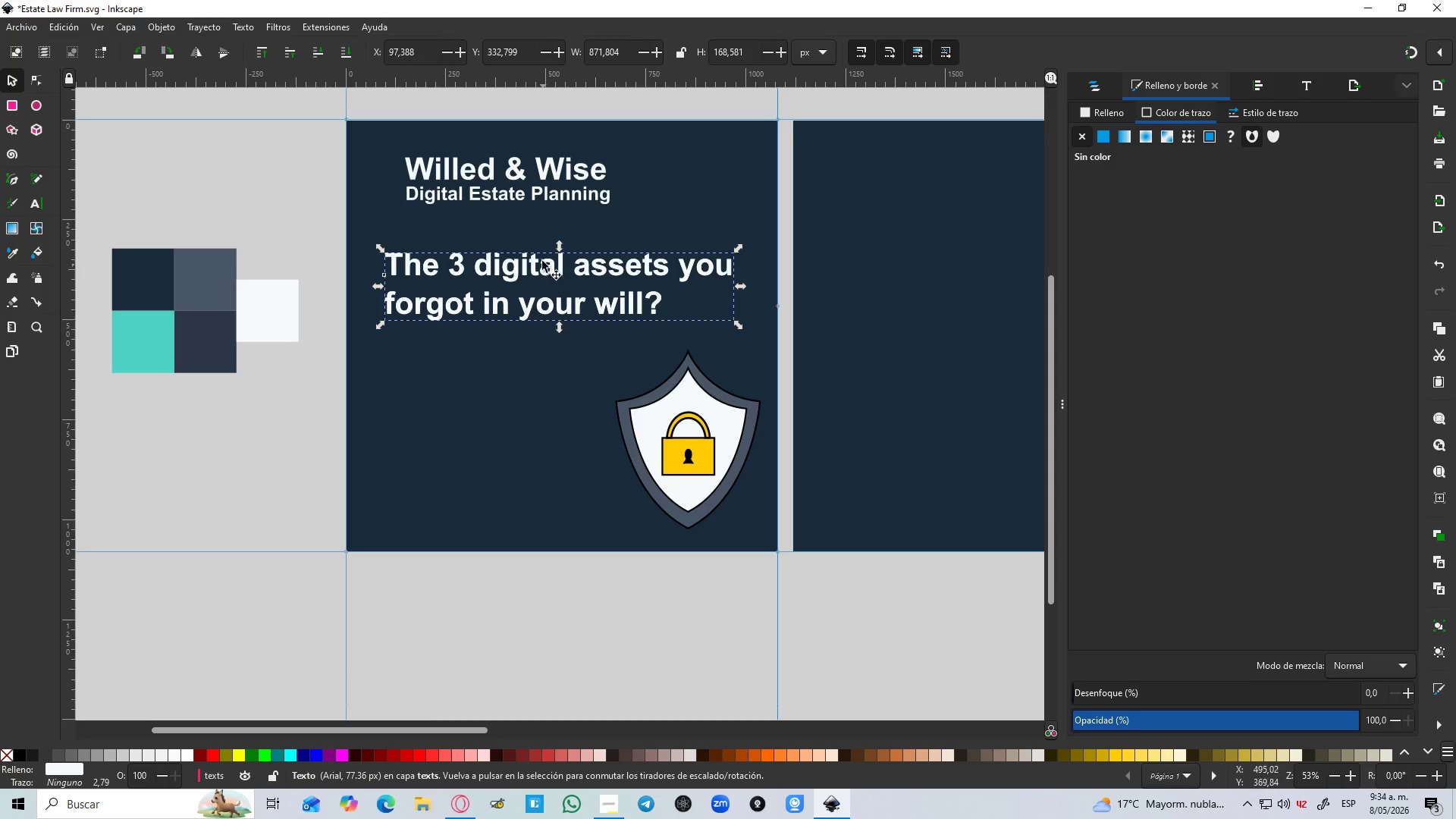 
left_click_drag(start_coordinate=[541, 260], to_coordinate=[531, 349])
 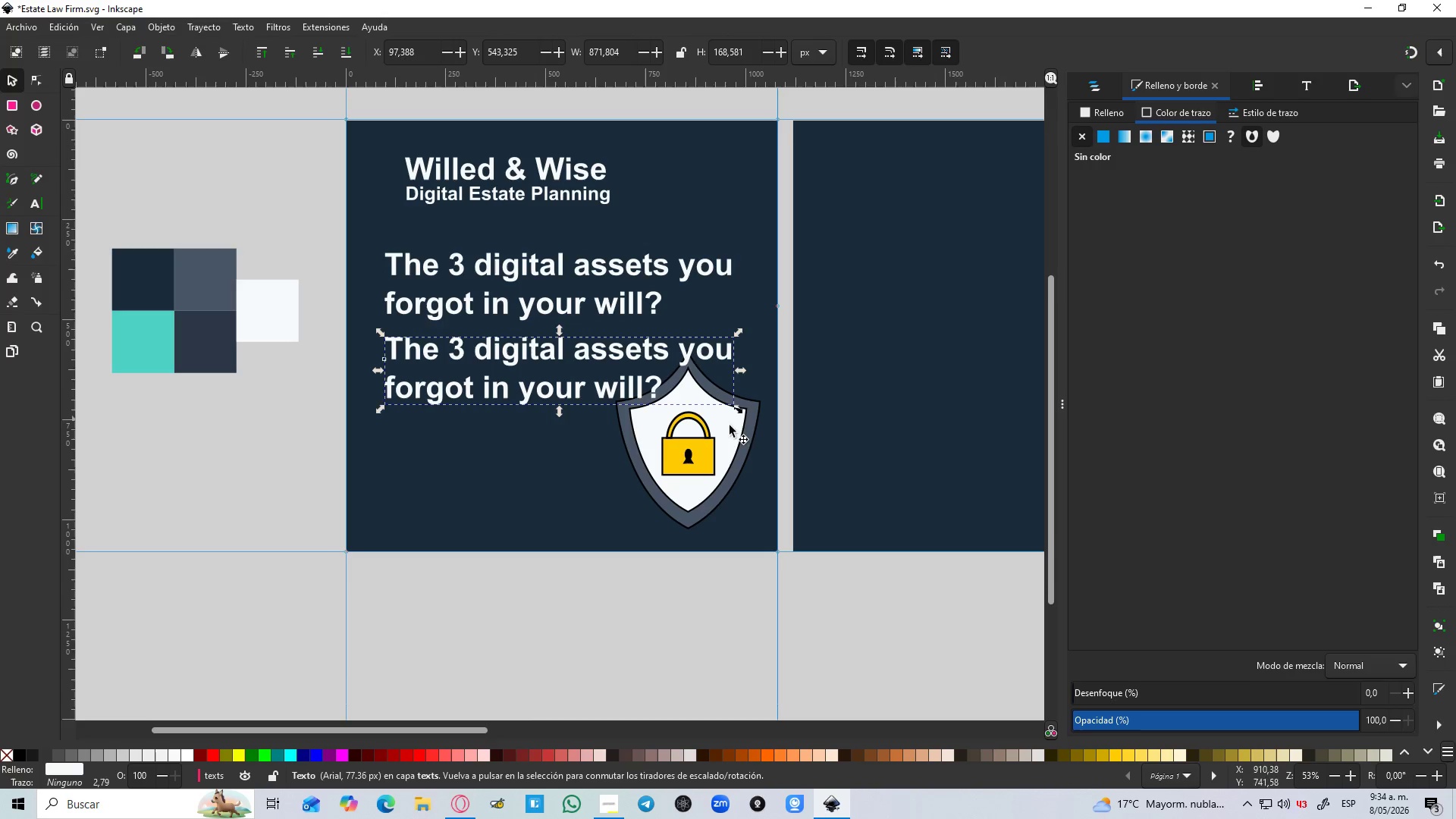 
hold_key(key=ControlLeft, duration=1.3)
 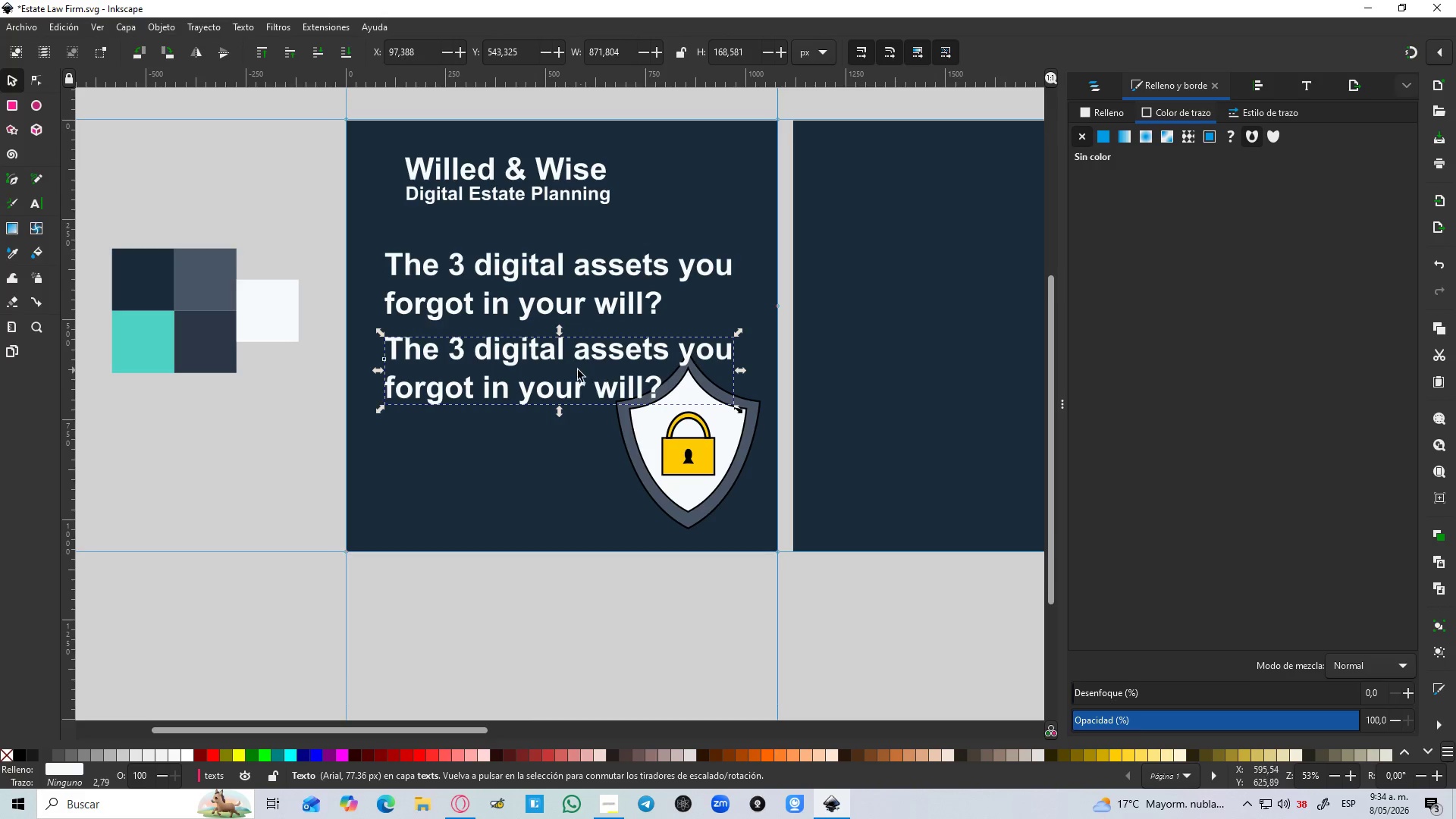 
left_click([575, 371])
 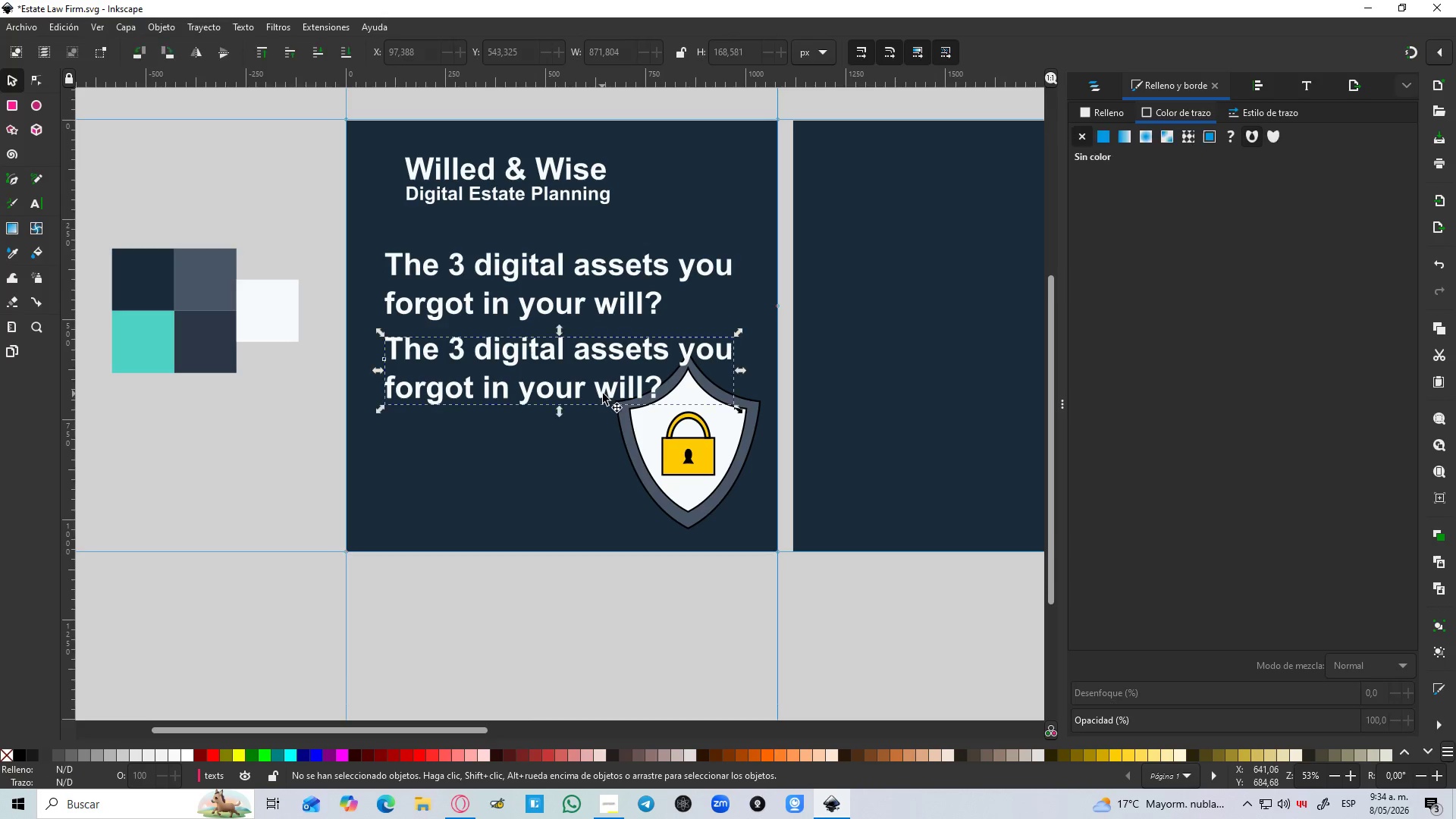 
double_click([605, 391])
 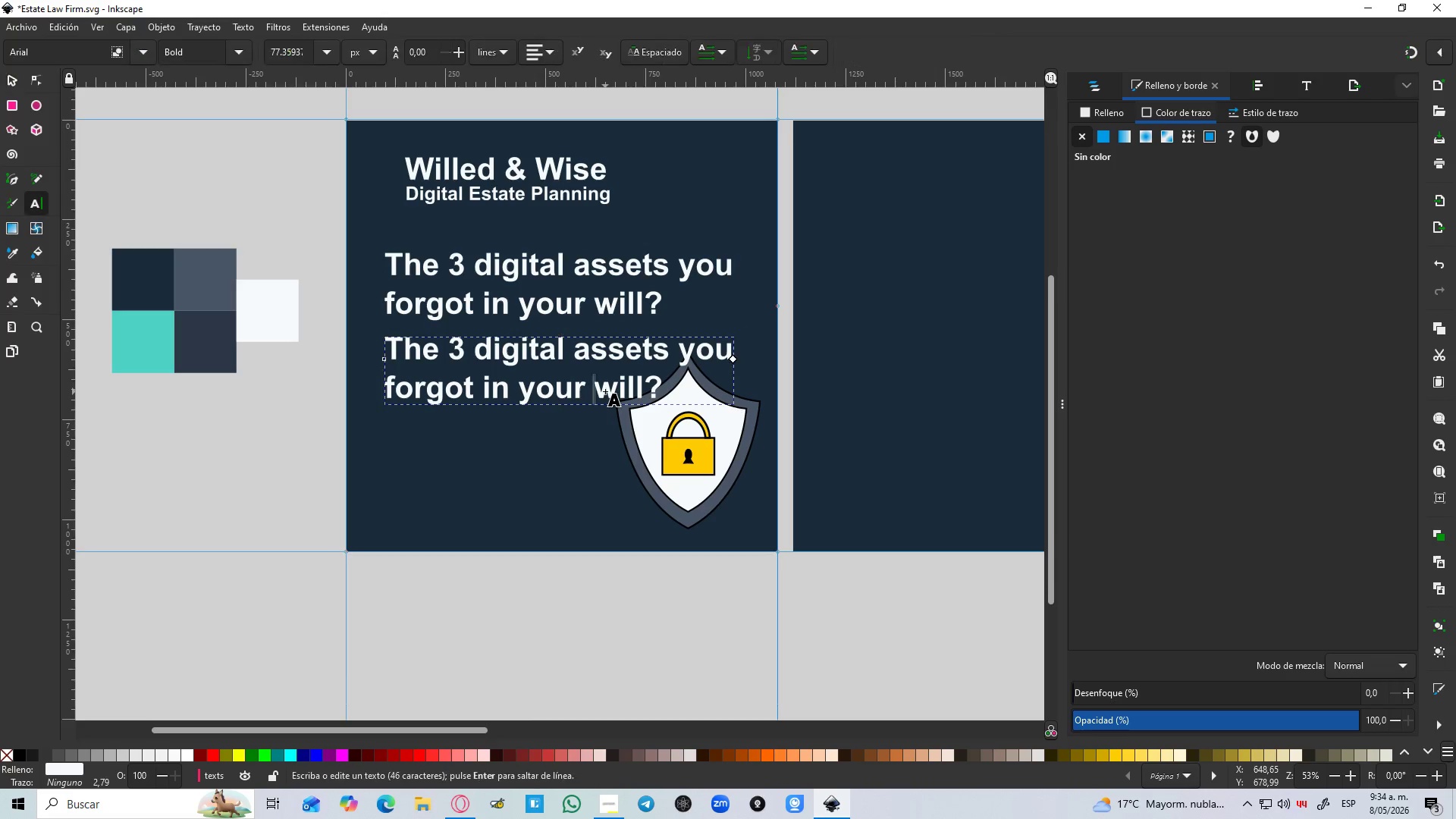 
triple_click([605, 391])
 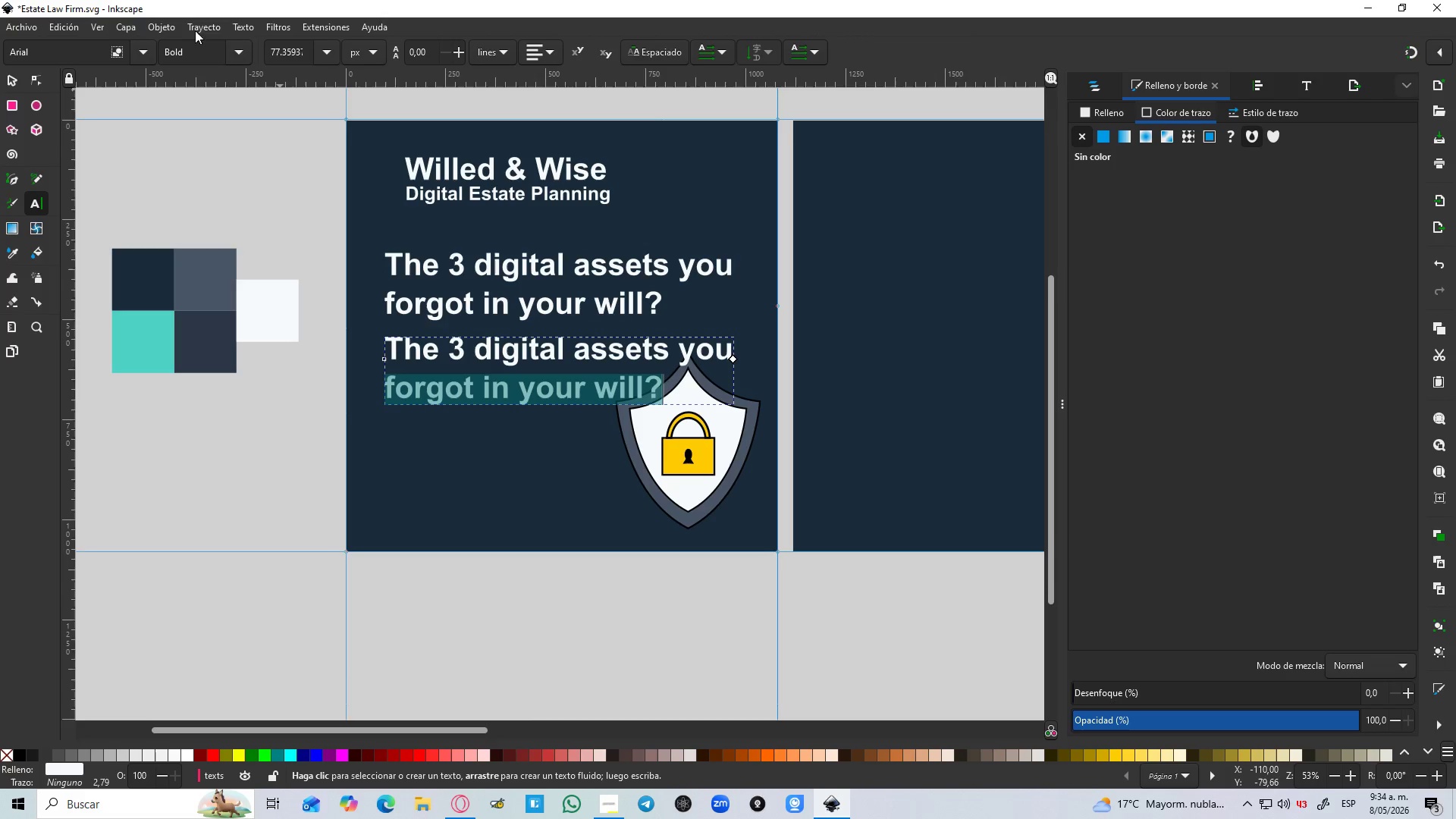 
left_click([235, 54])
 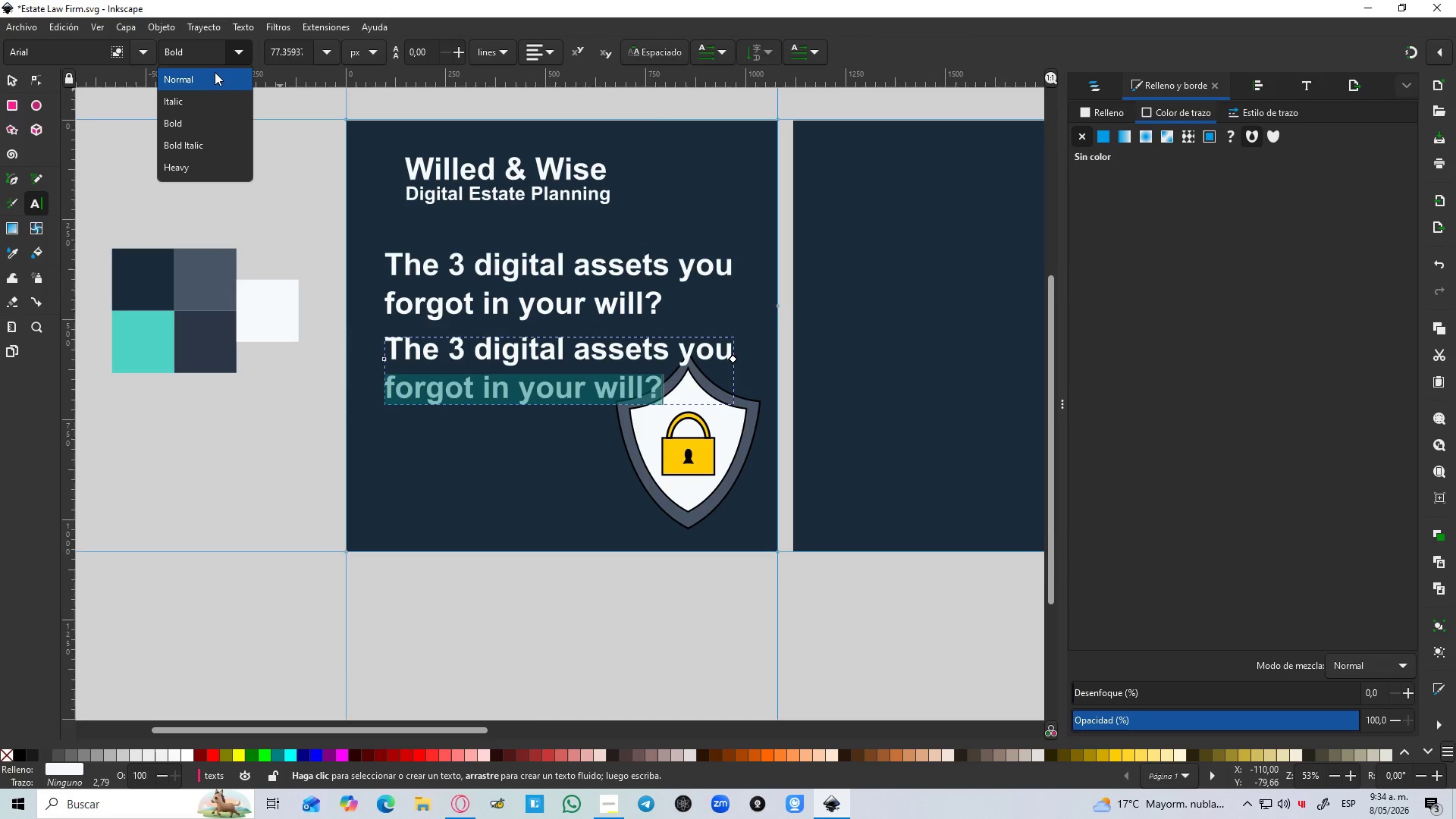 
left_click([214, 74])
 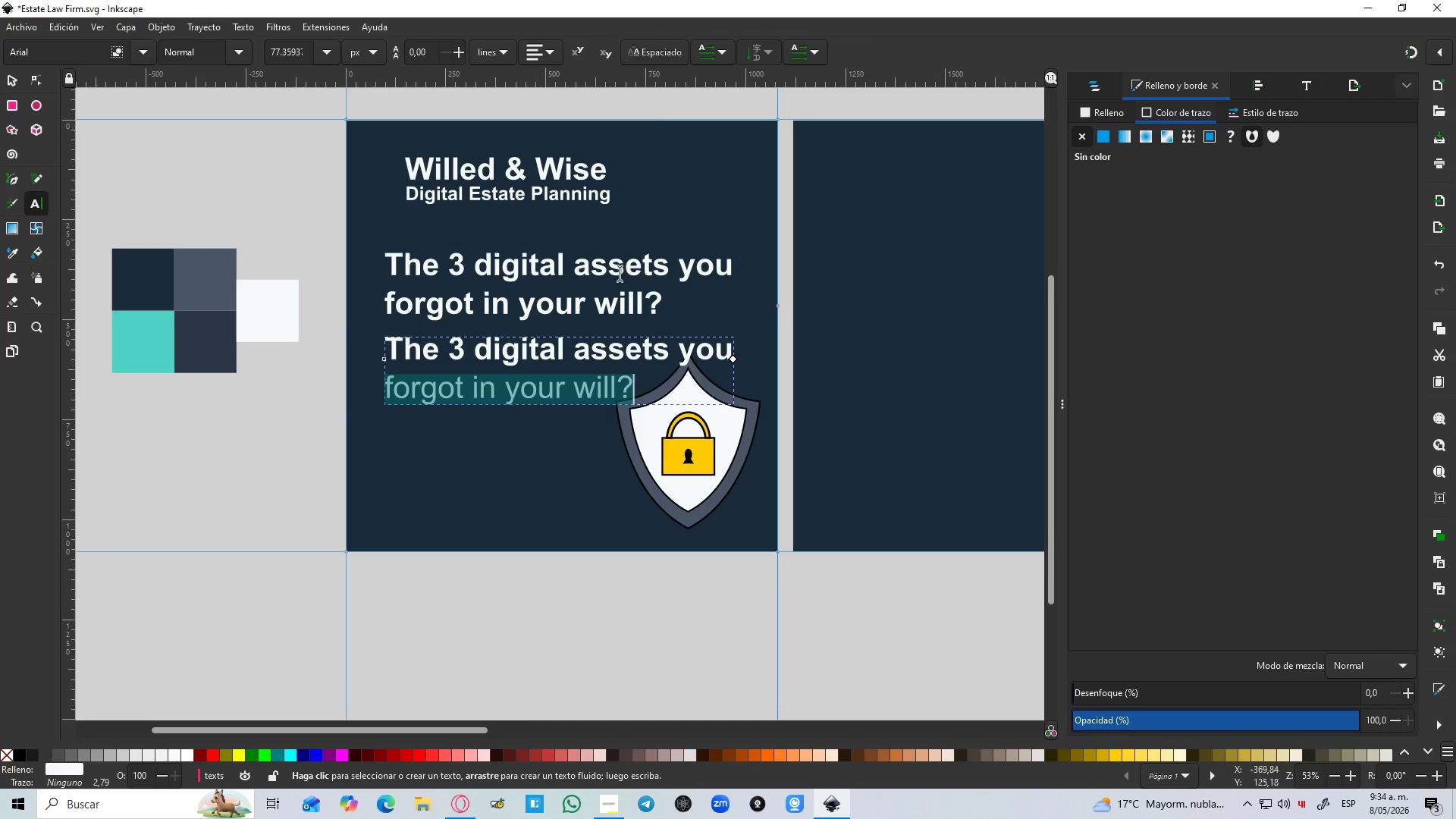 
left_click([651, 344])
 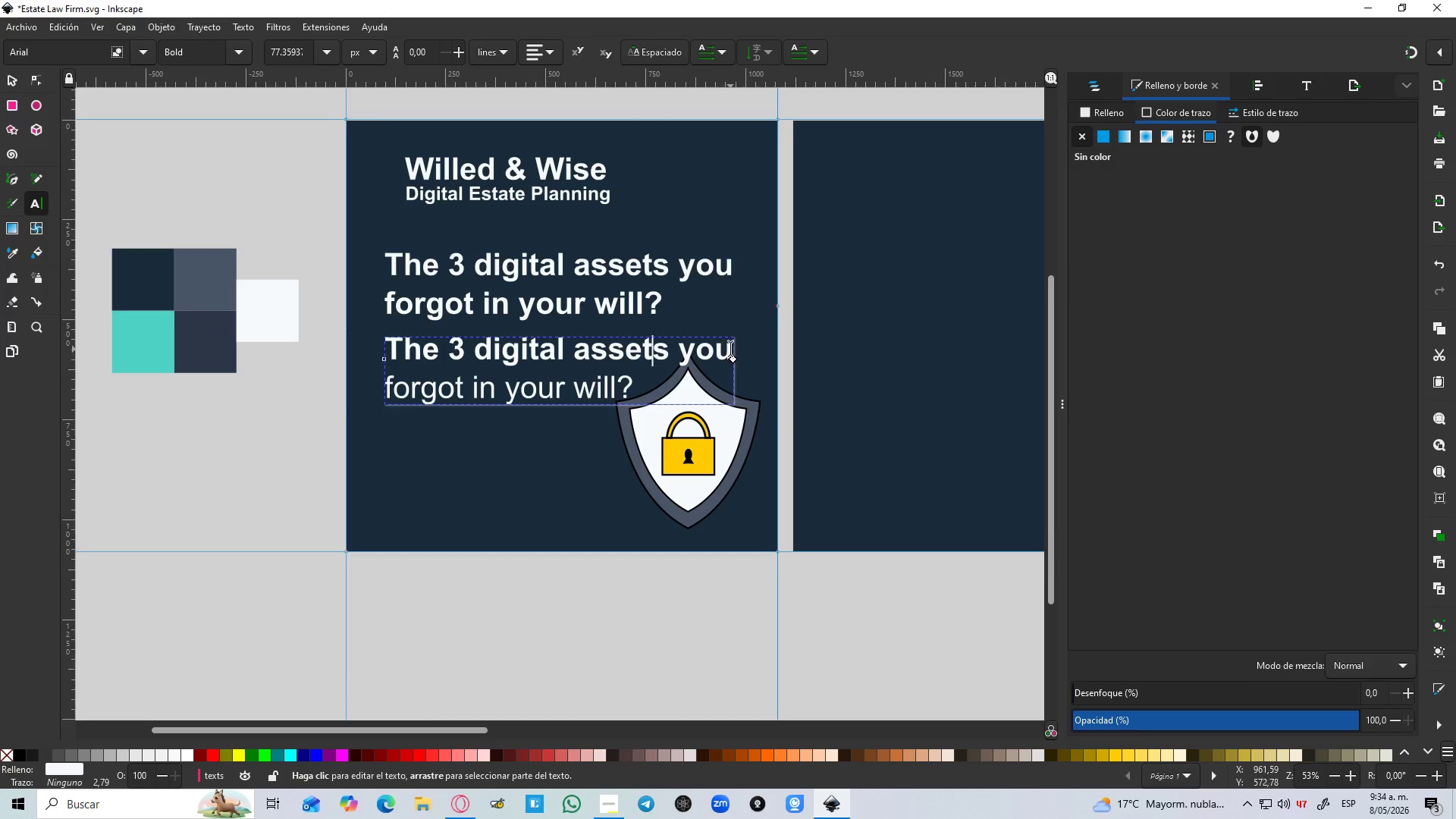 
left_click_drag(start_coordinate=[730, 349], to_coordinate=[362, 345])
 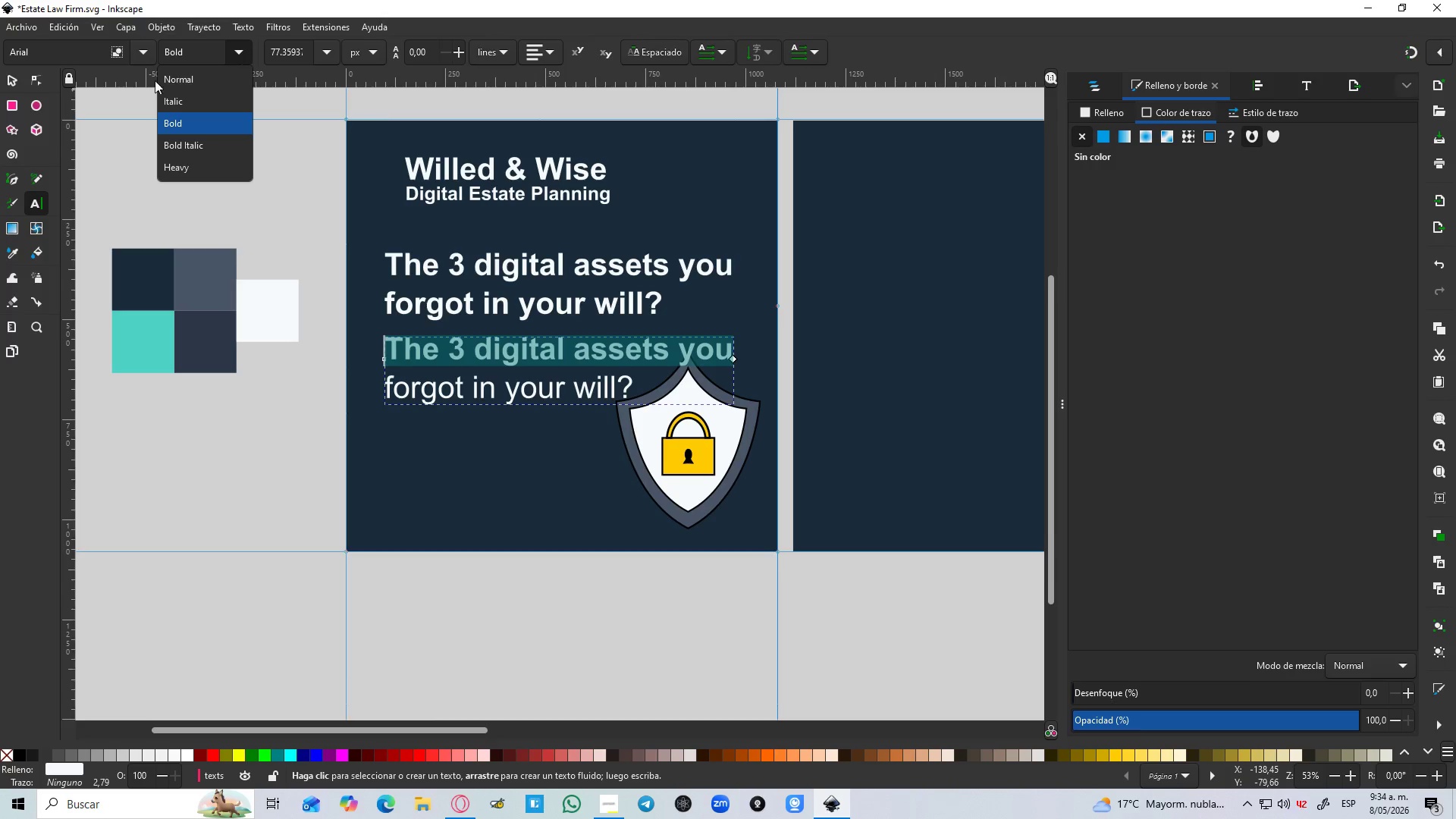 
left_click([173, 83])
 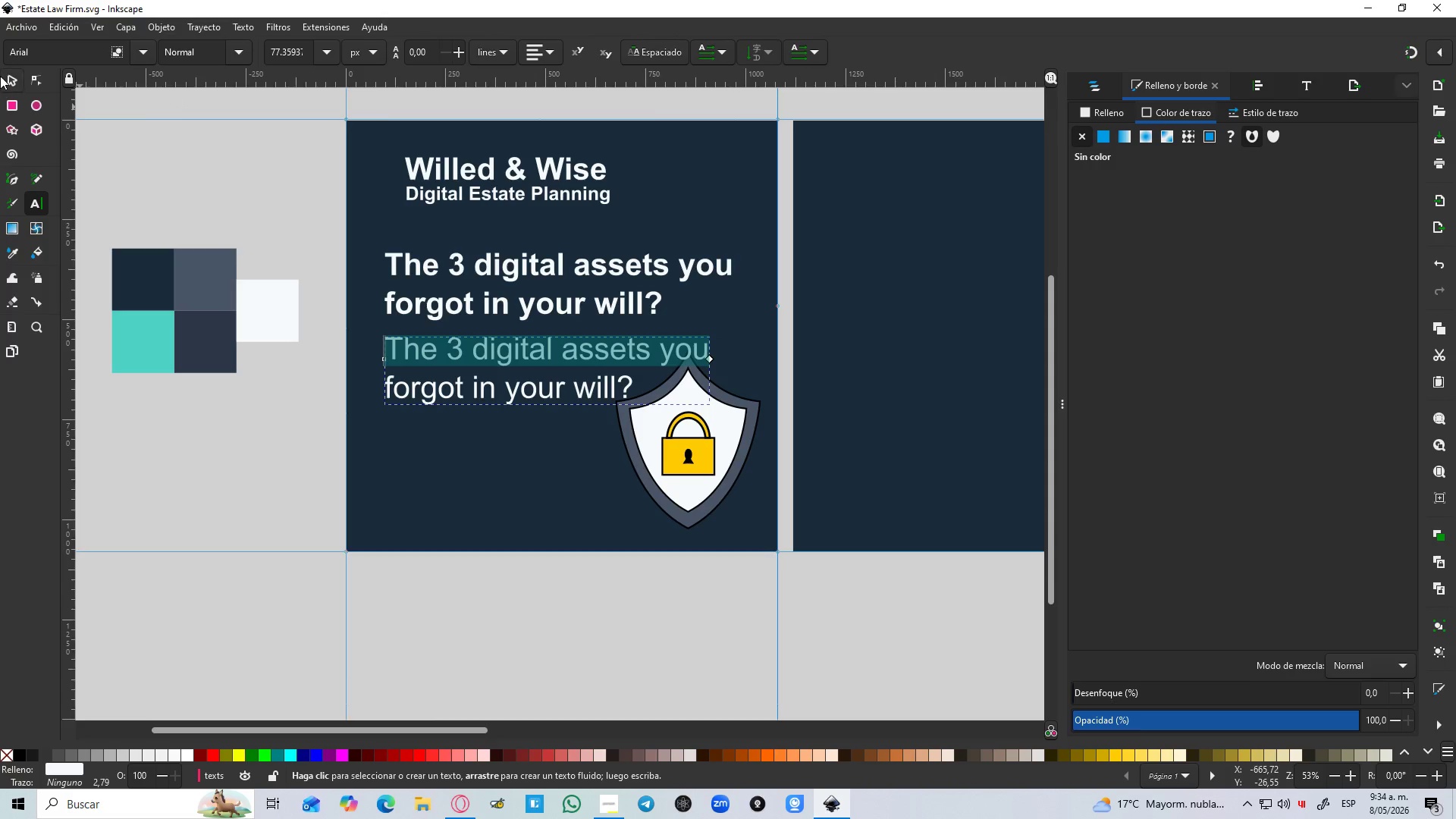 
left_click([3, 75])
 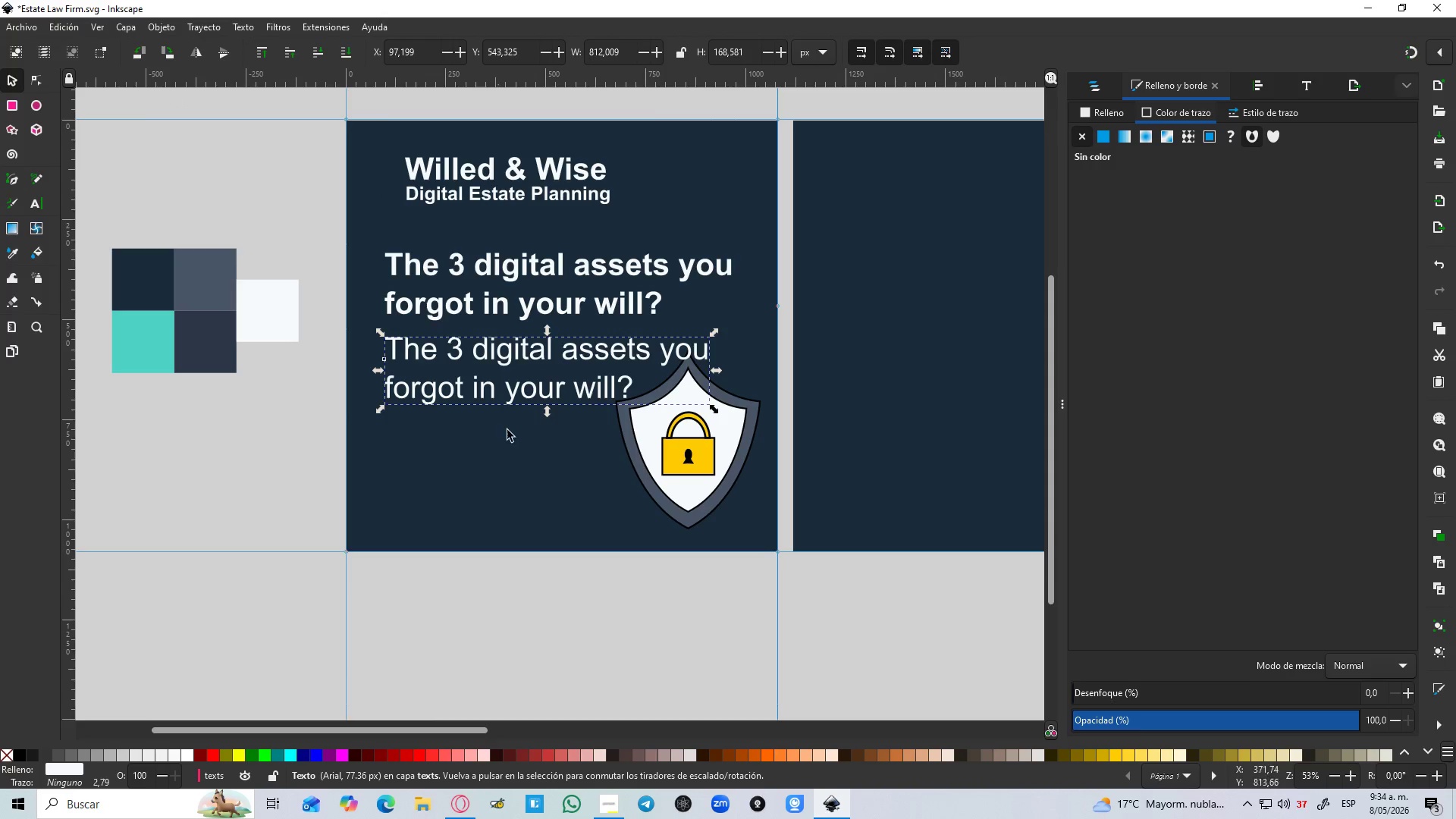 
double_click([629, 388])
 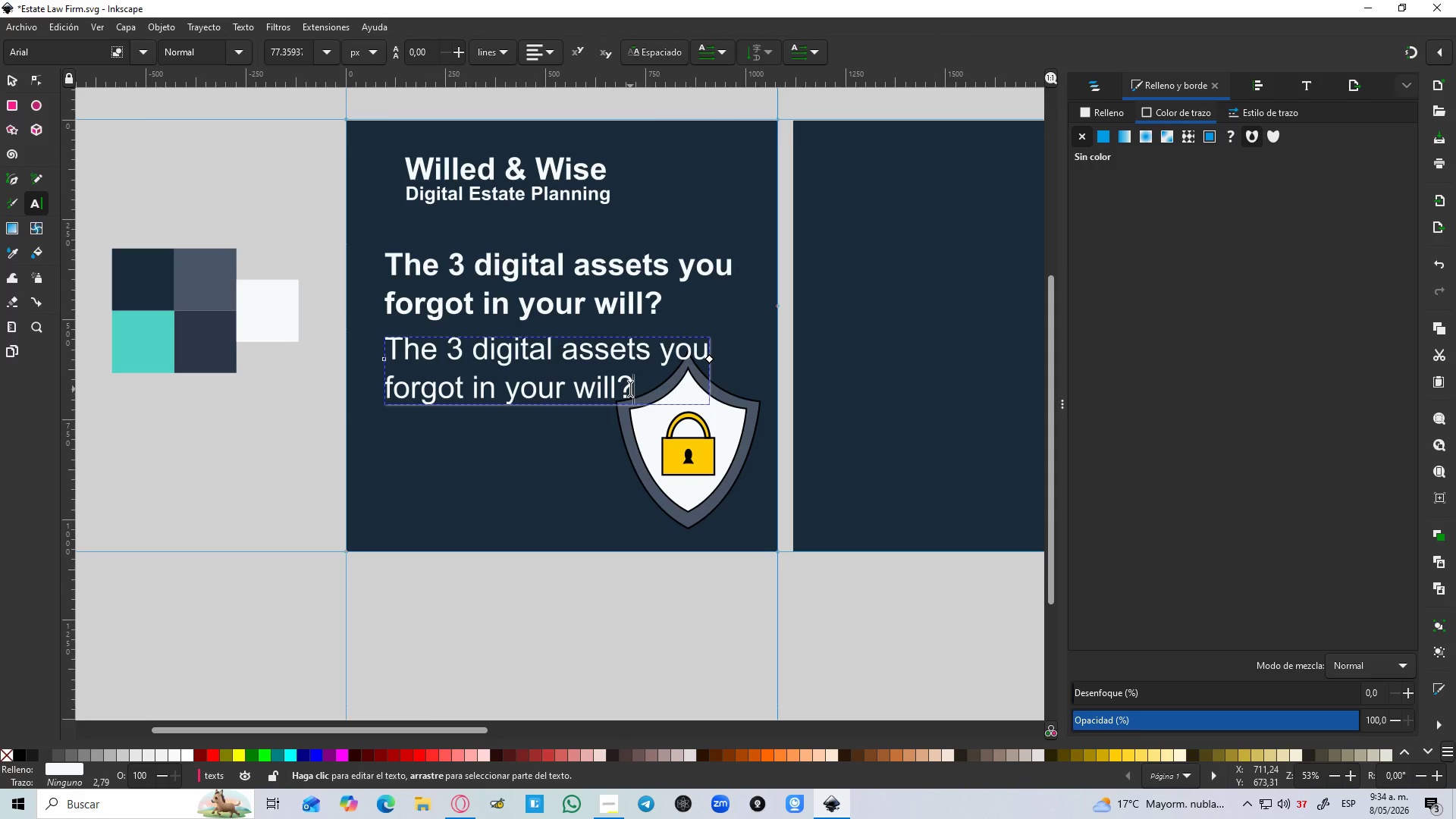 
left_click_drag(start_coordinate=[630, 389], to_coordinate=[372, 349])
 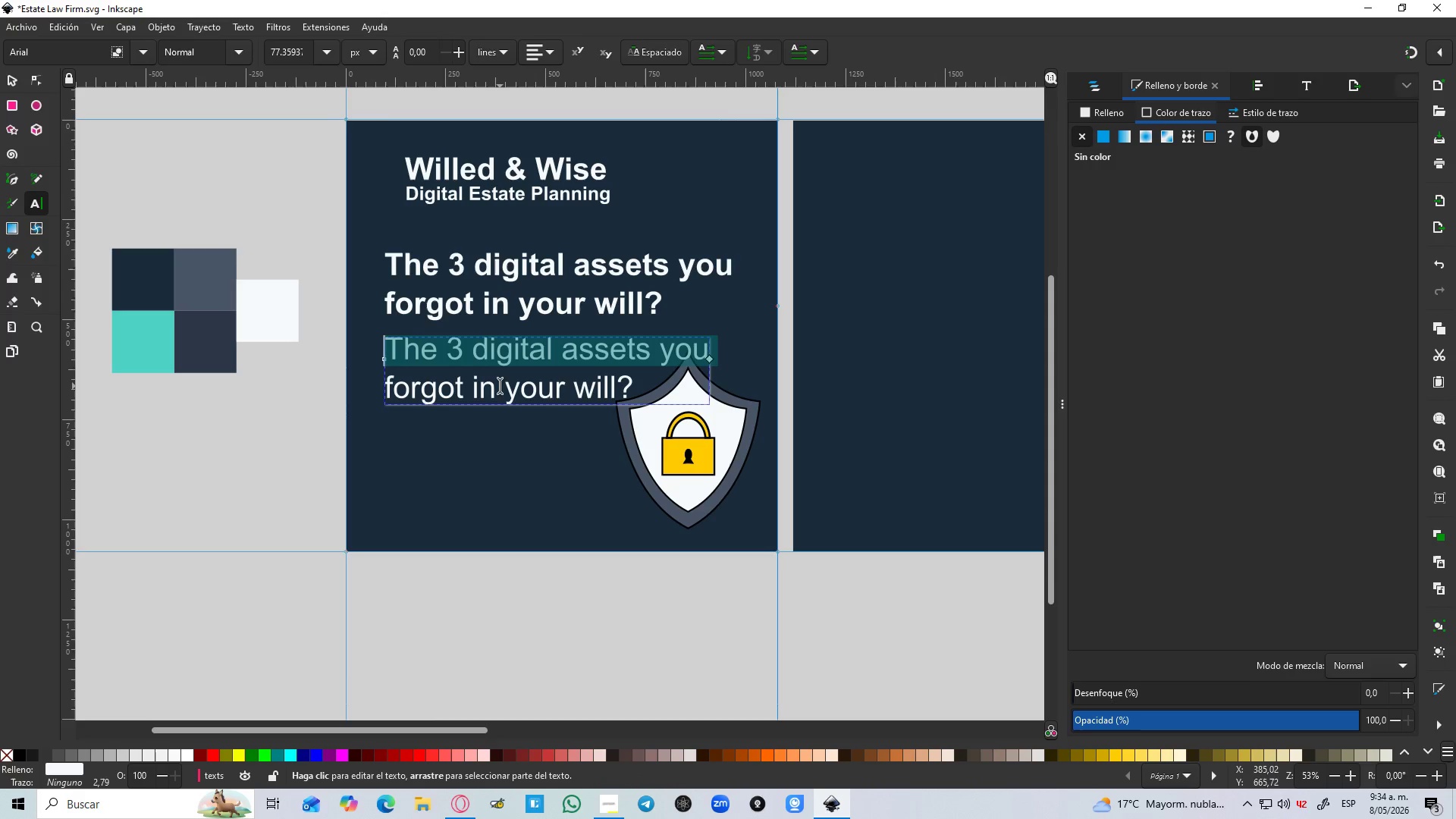 
key(Backspace)
key(Backspace)
type(p)
key(Backspace)
type(Protec your legacy beyond the )
key(Backspace)
key(Backspace)
key(Backspace)
key(Backspace)
 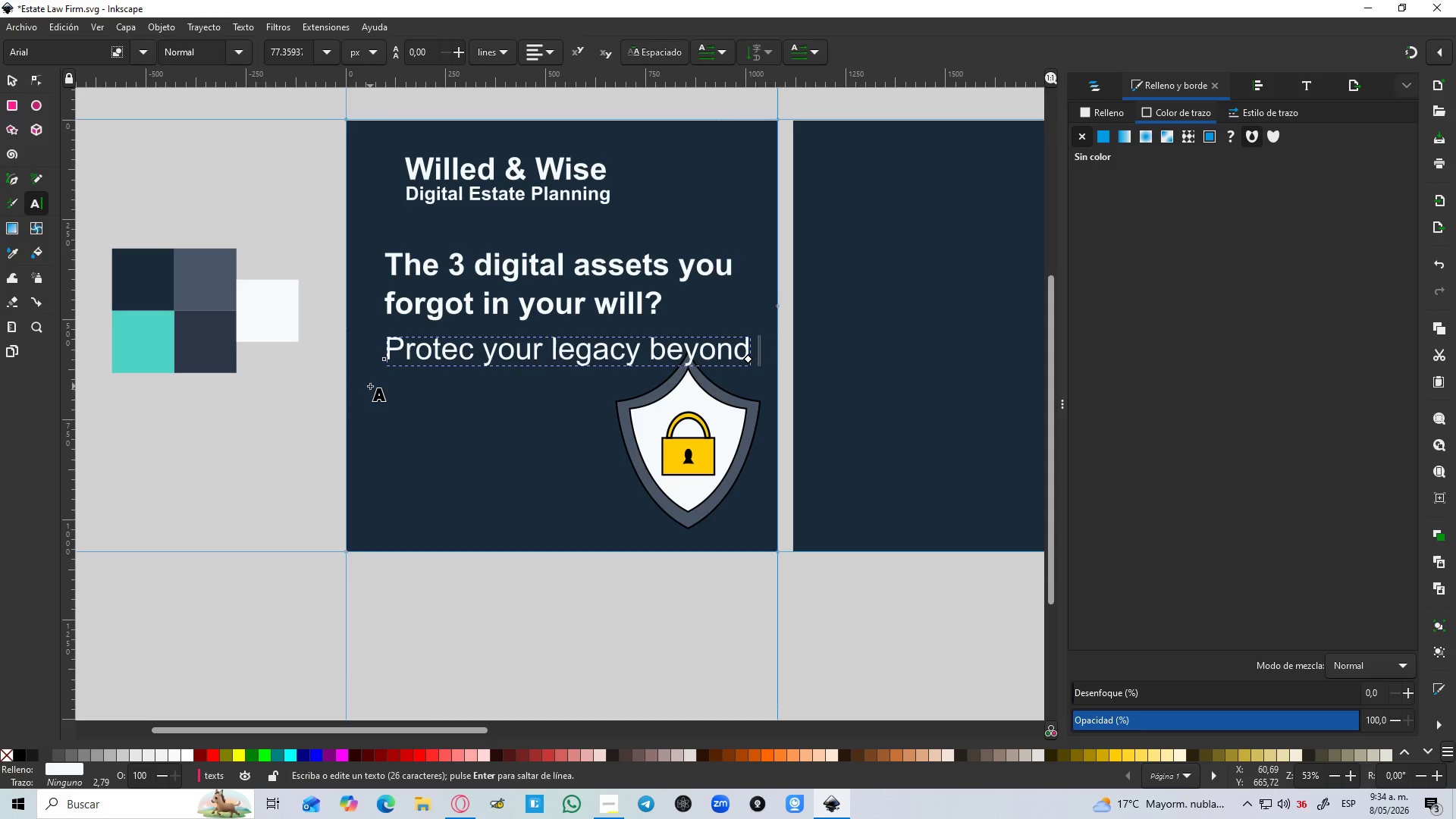 
left_click_drag(start_coordinate=[636, 350], to_coordinate=[367, 369])
 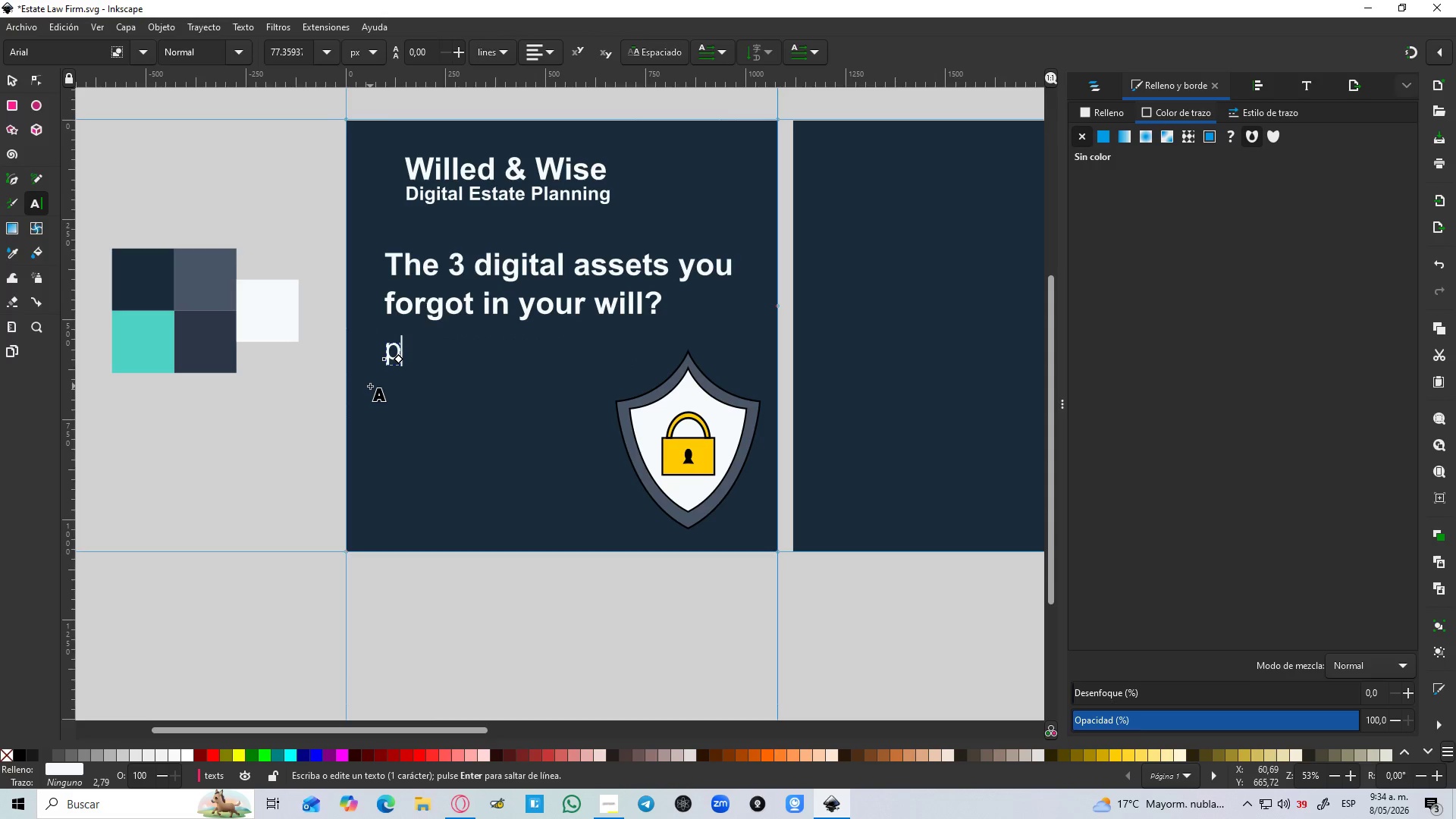 
key(Enter)
 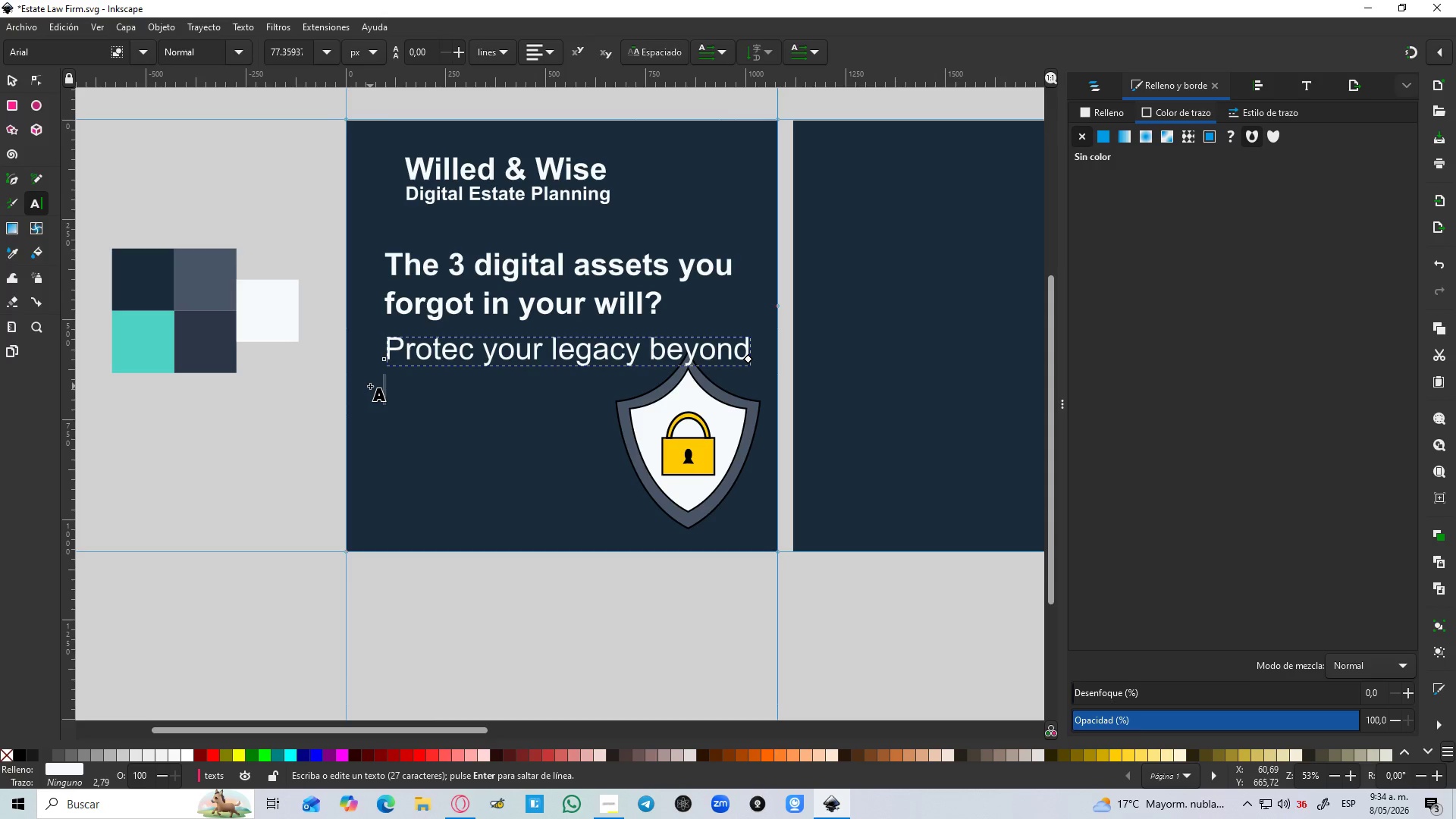 
type(the phi)
 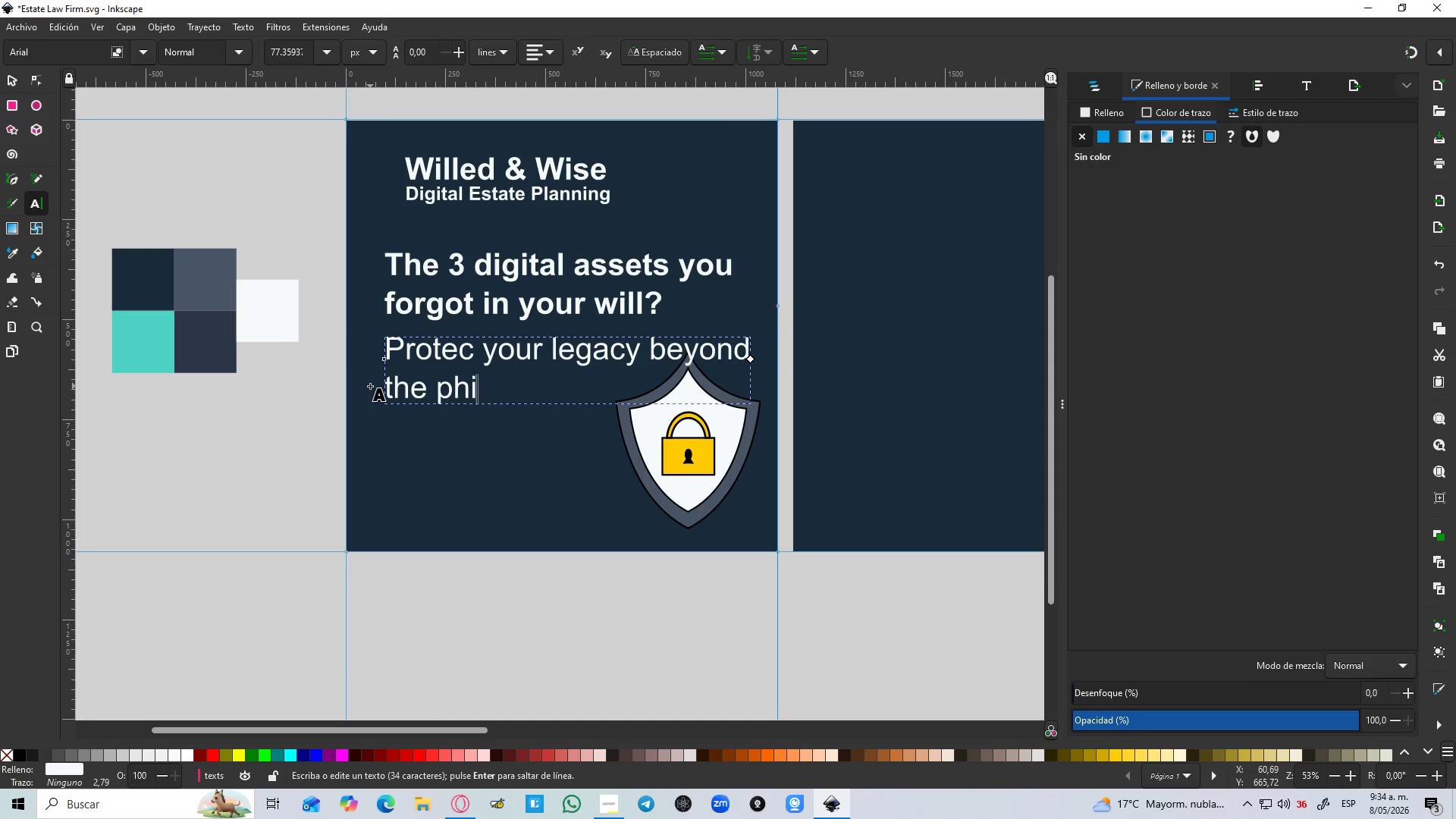 
key(Backspace)
type(ysical)
 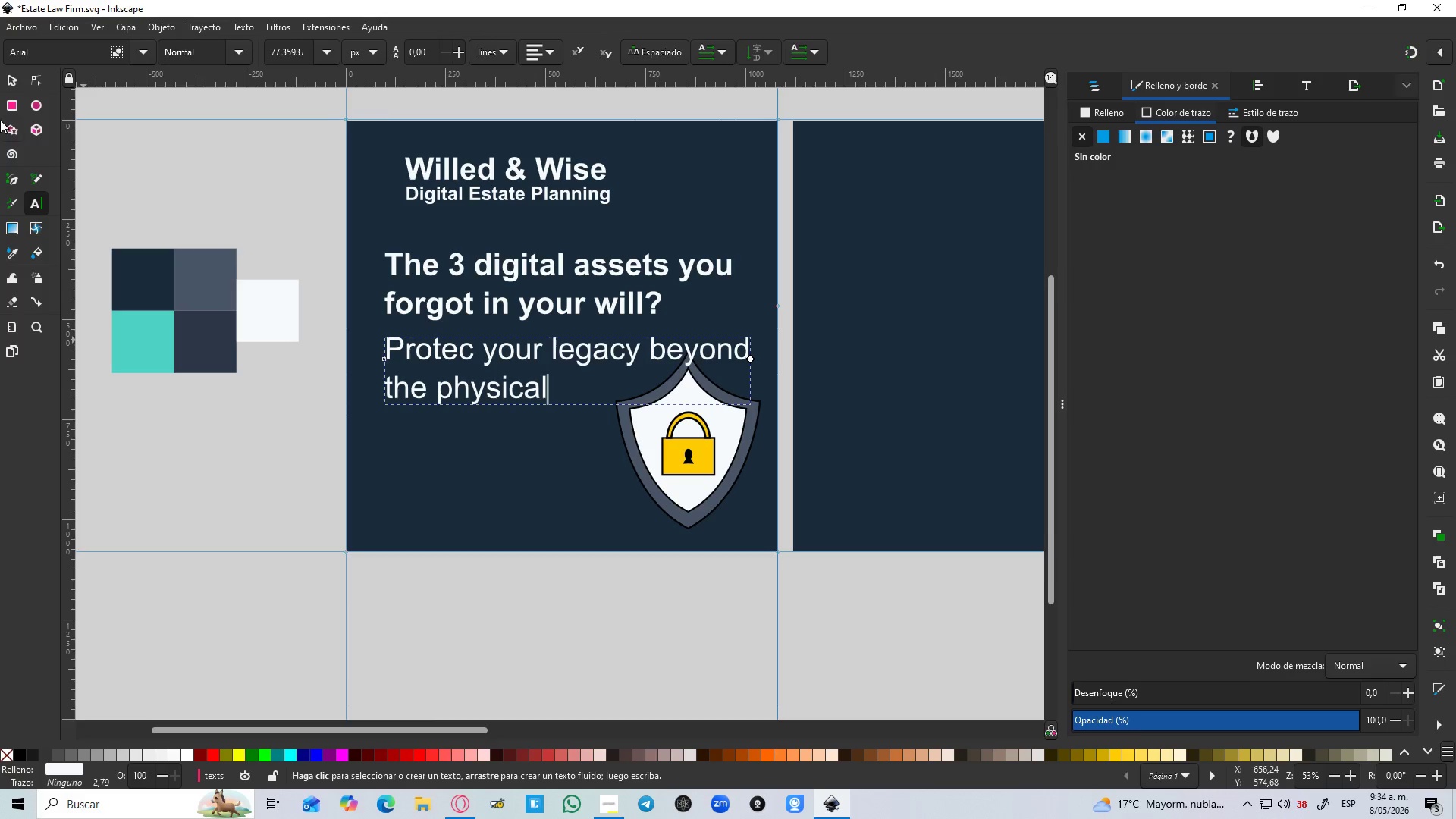 
left_click([14, 86])
 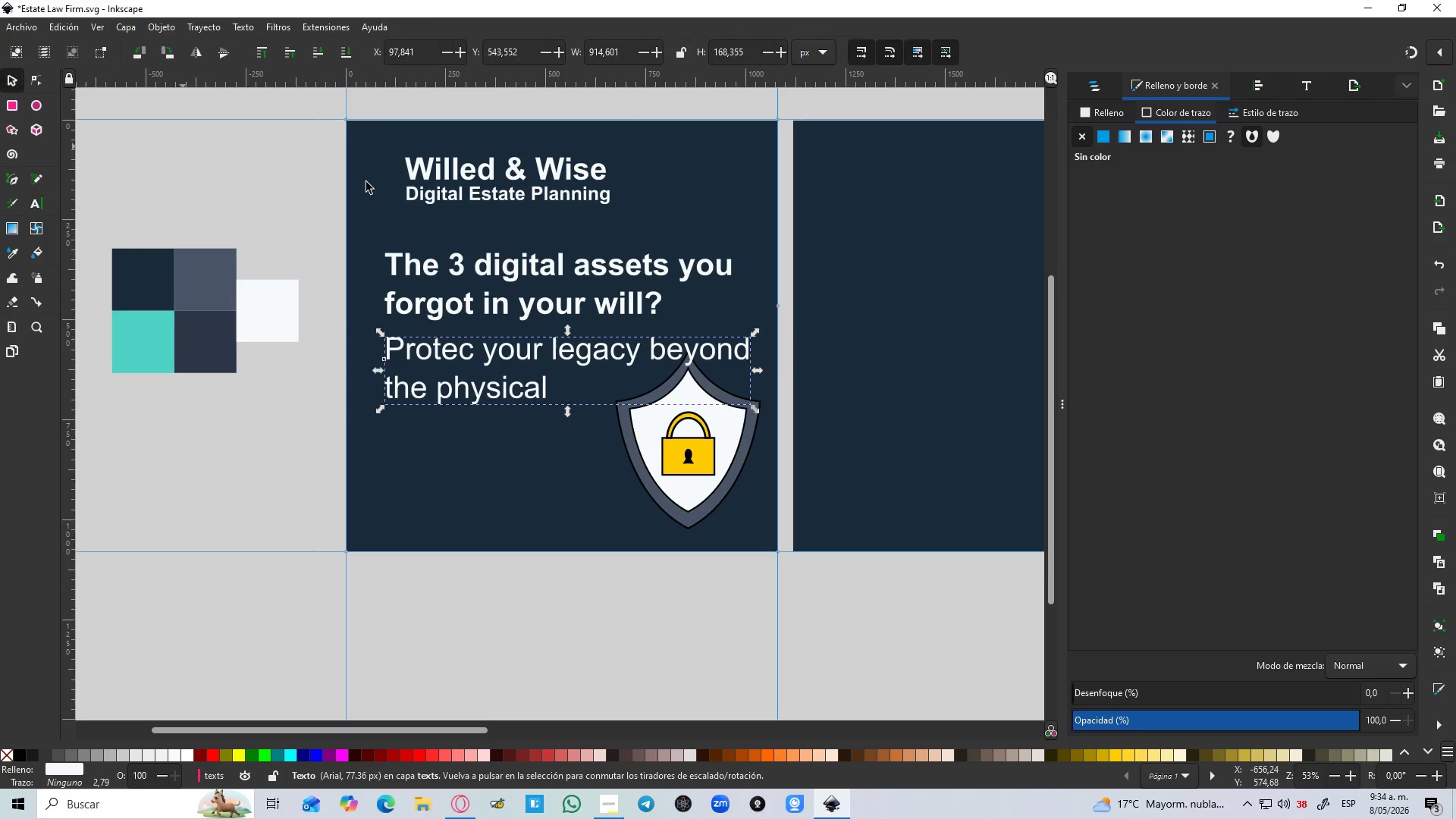 
hold_key(key=ControlLeft, duration=1.5)
 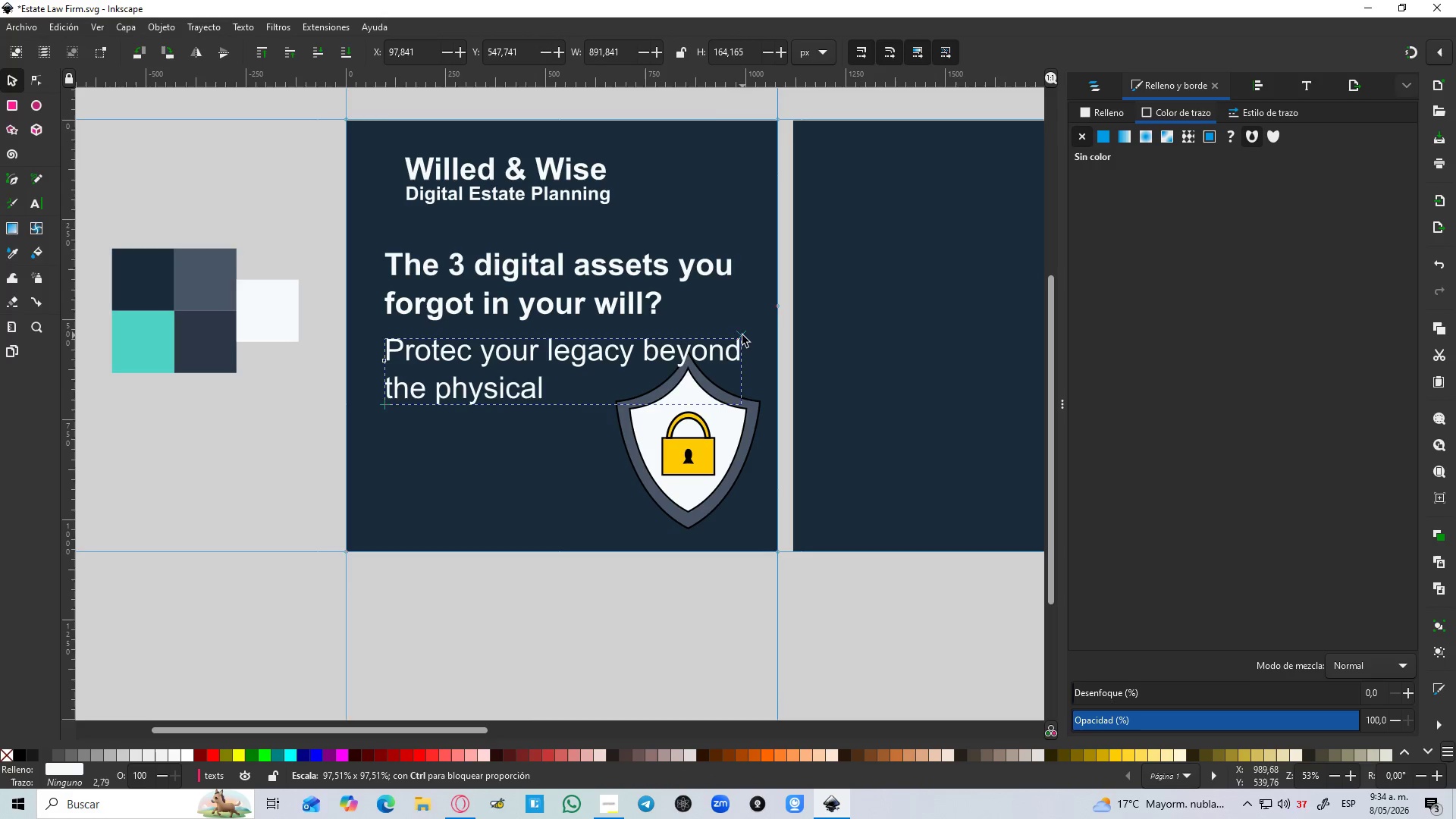 
hold_key(key=ControlLeft, duration=1.51)
left_click_drag(start_coordinate=[752, 336], to_coordinate=[711, 350])
 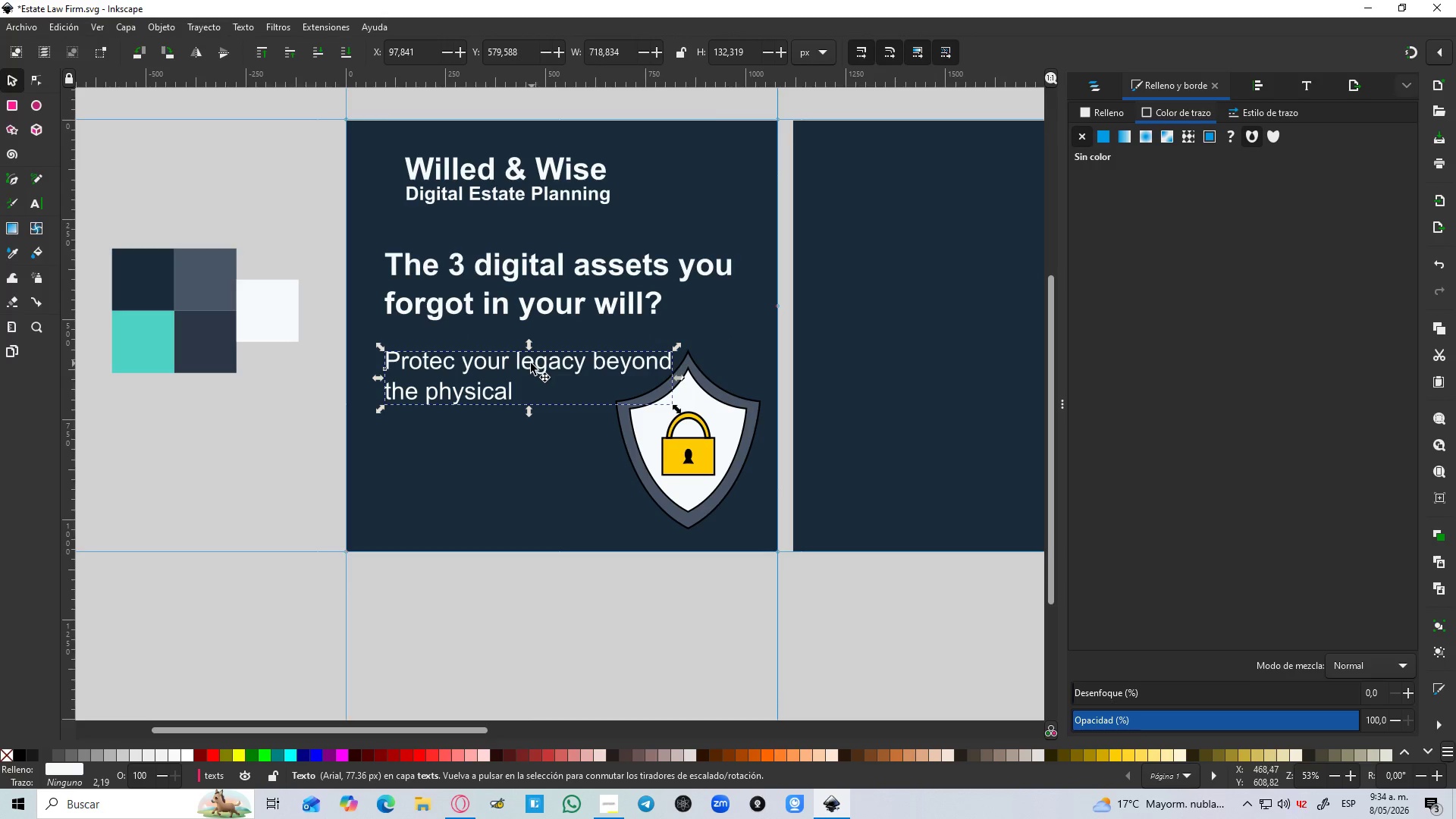 
key(Control+ControlLeft)
 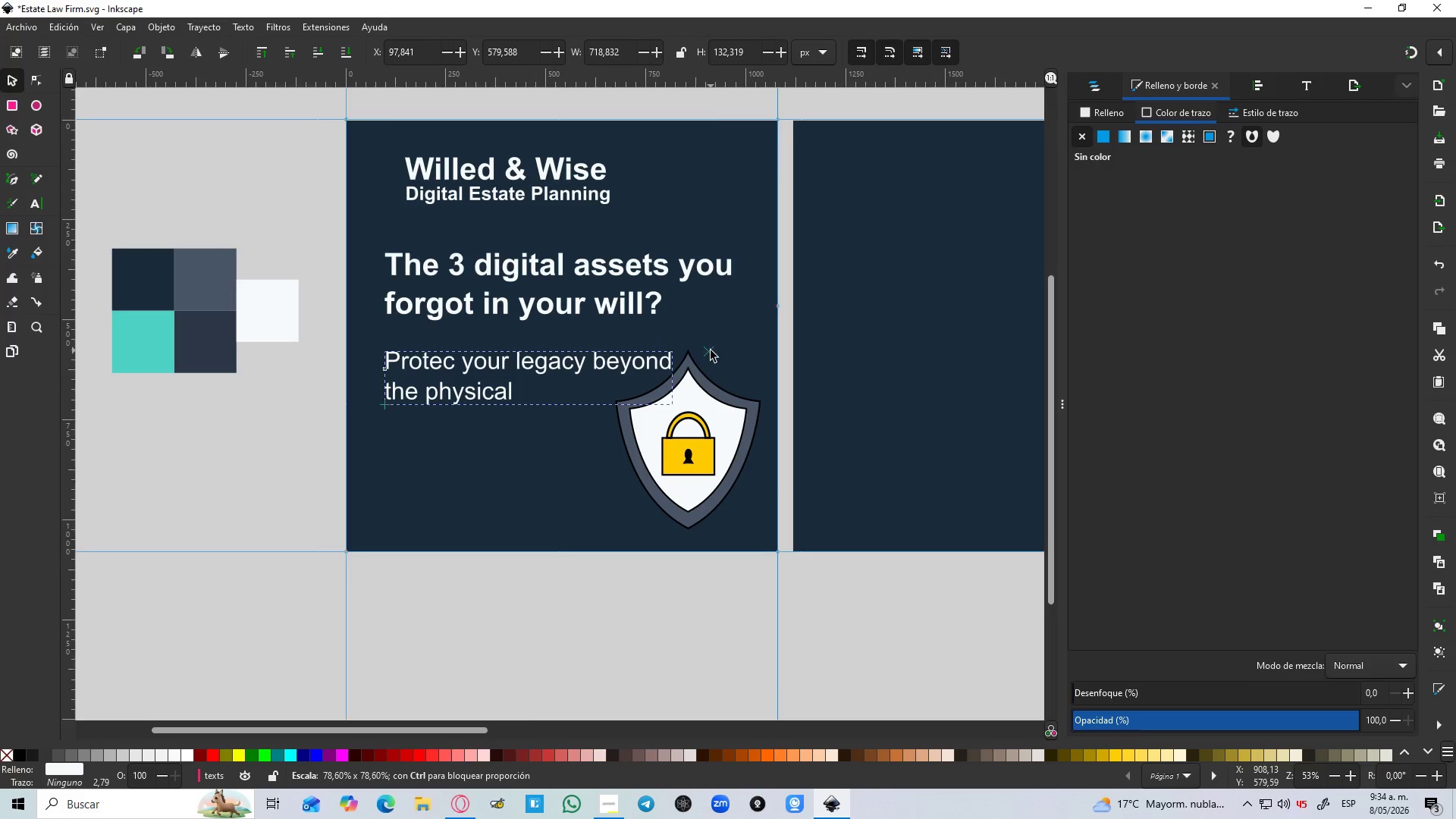 
key(Control+ControlLeft)
 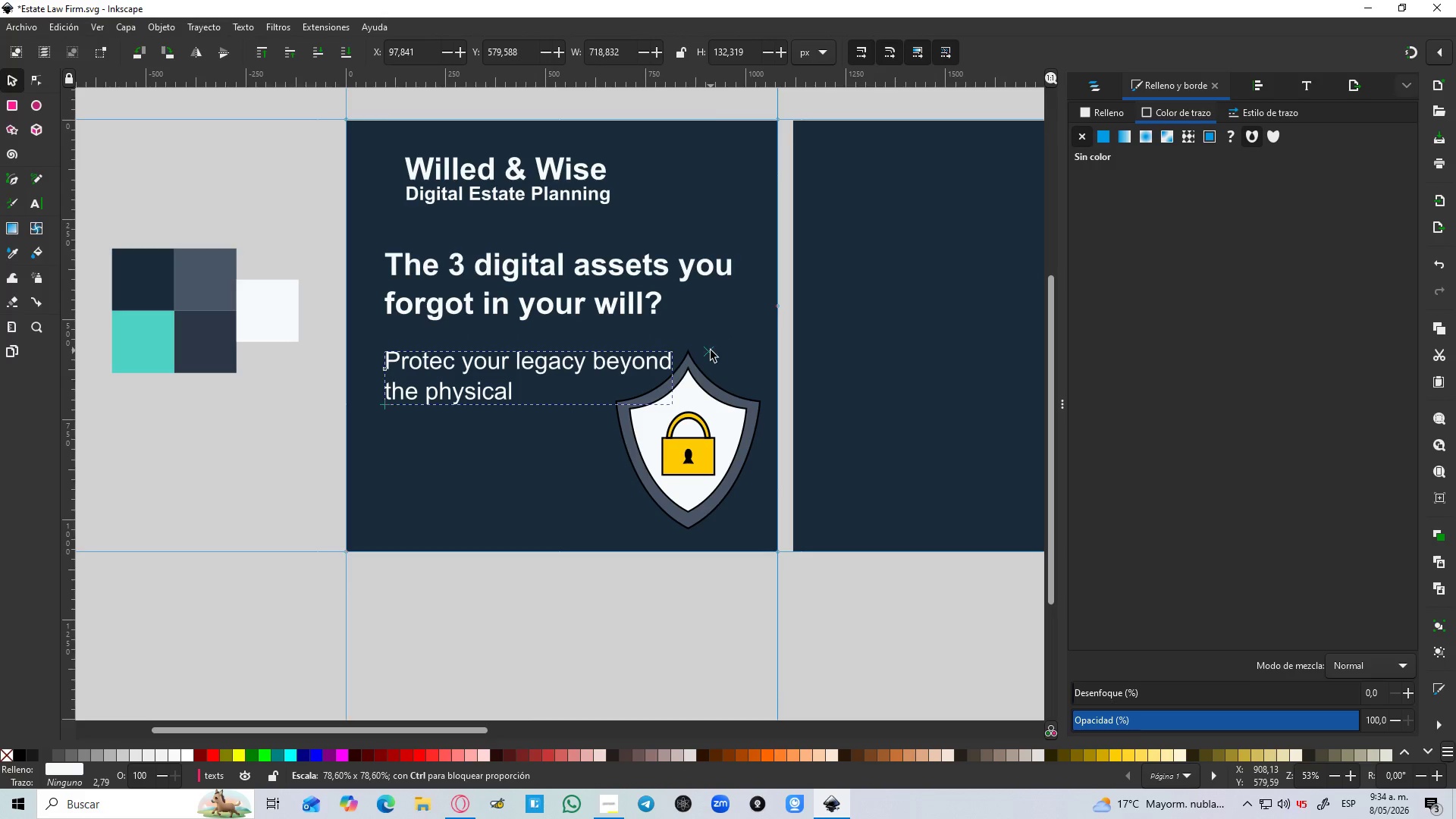 
key(Control+ControlLeft)
 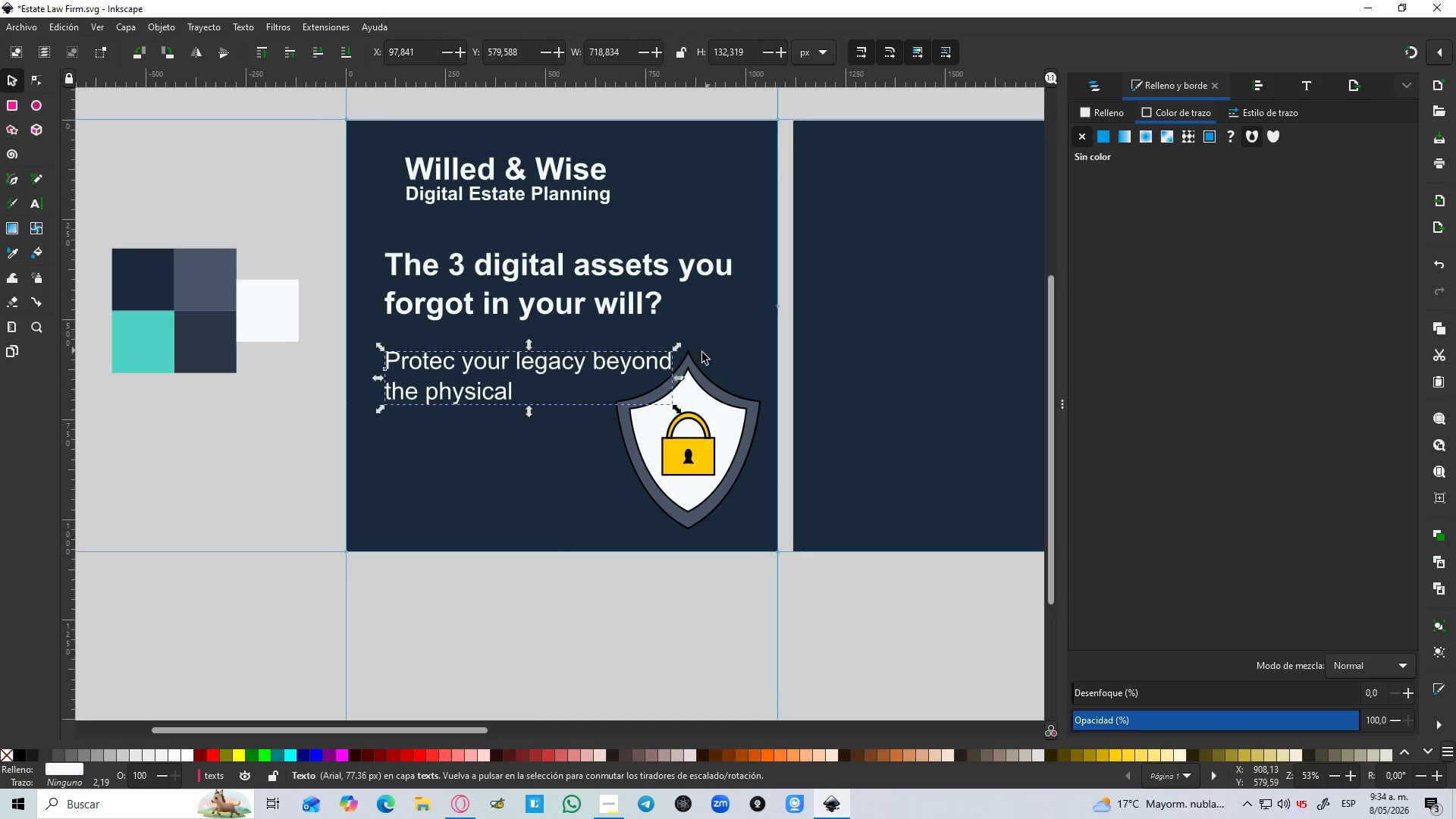 
key(Control+ControlLeft)
 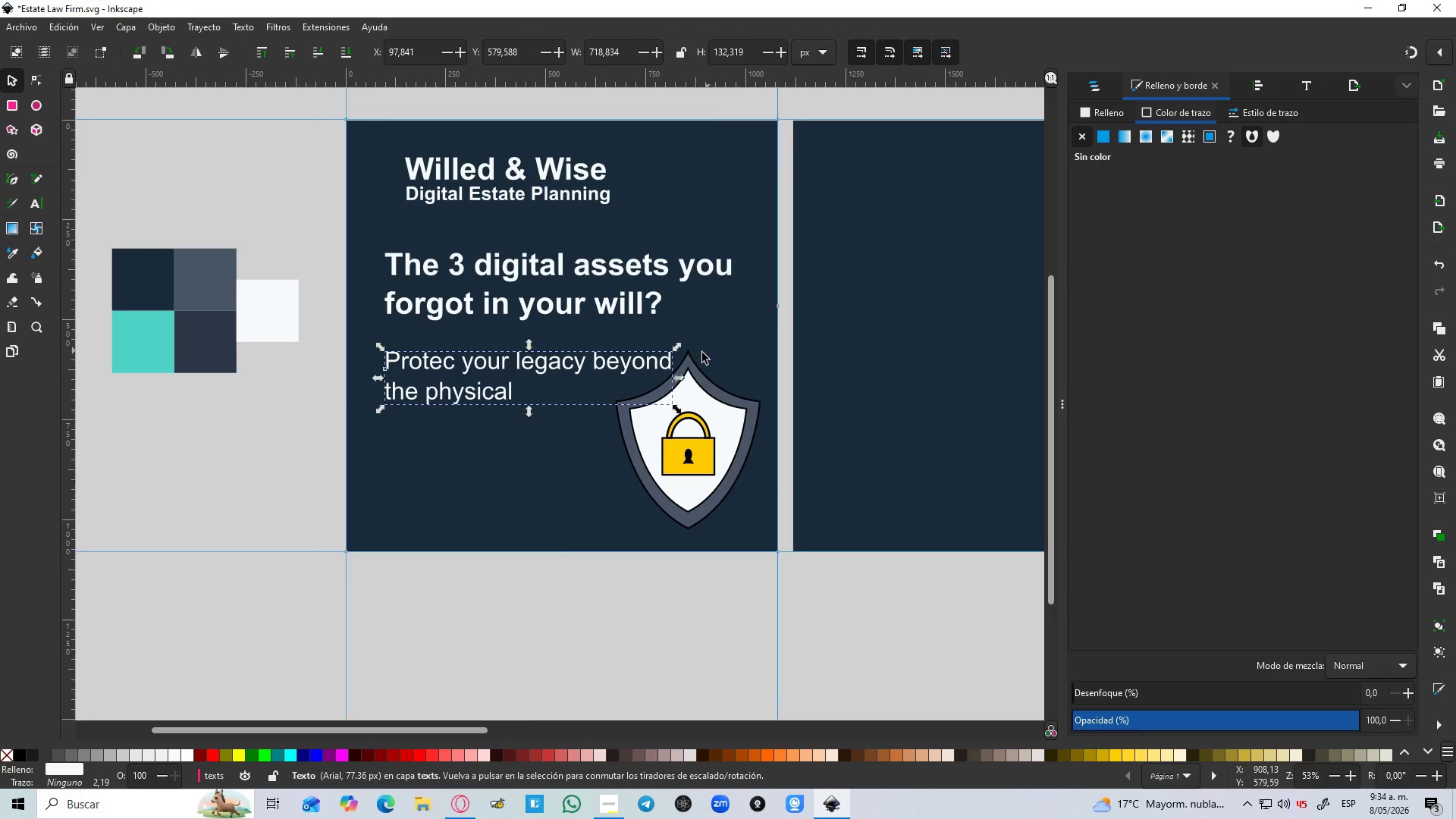 
key(Control+ControlLeft)
 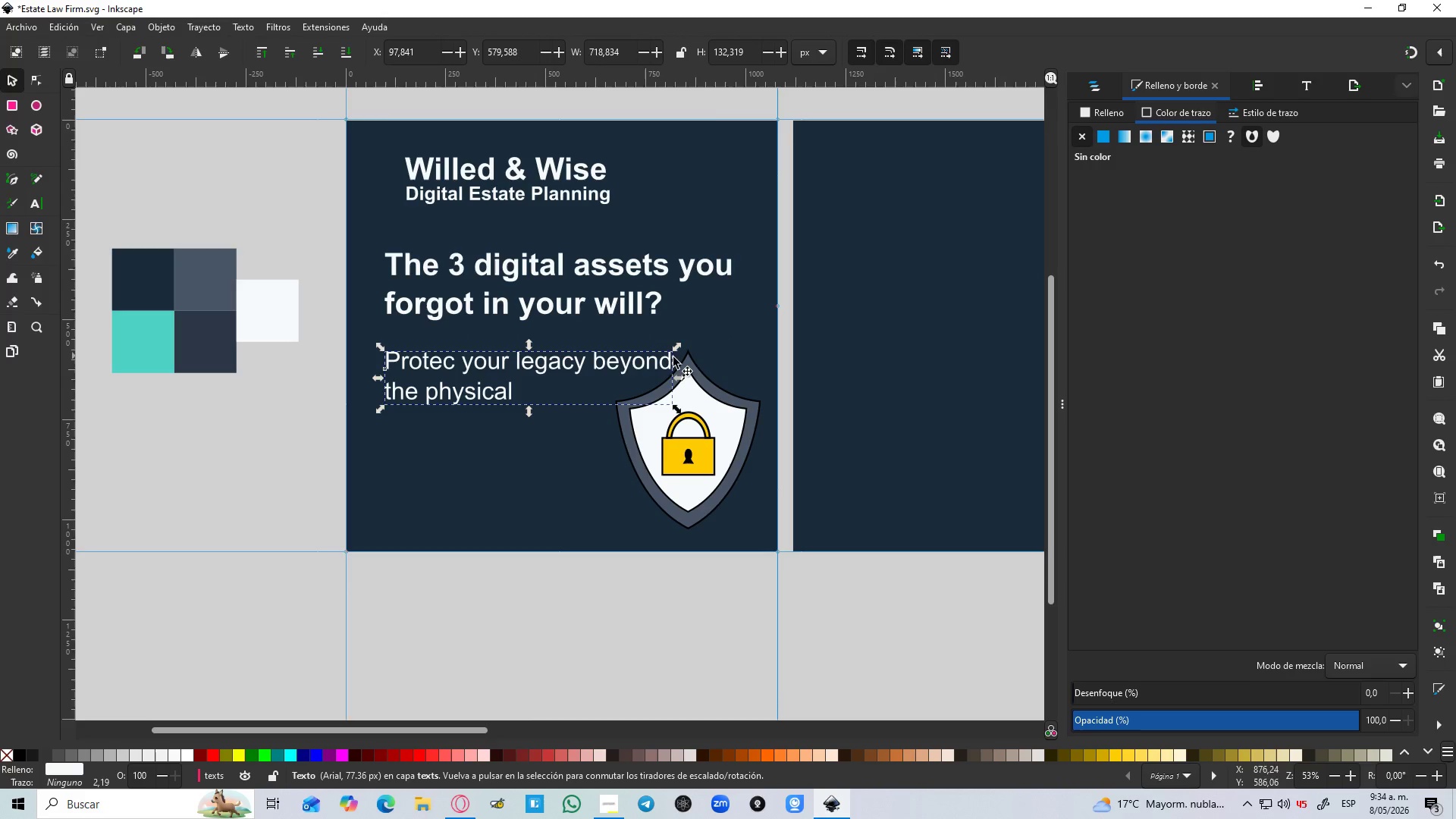 
key(Control+ControlLeft)
 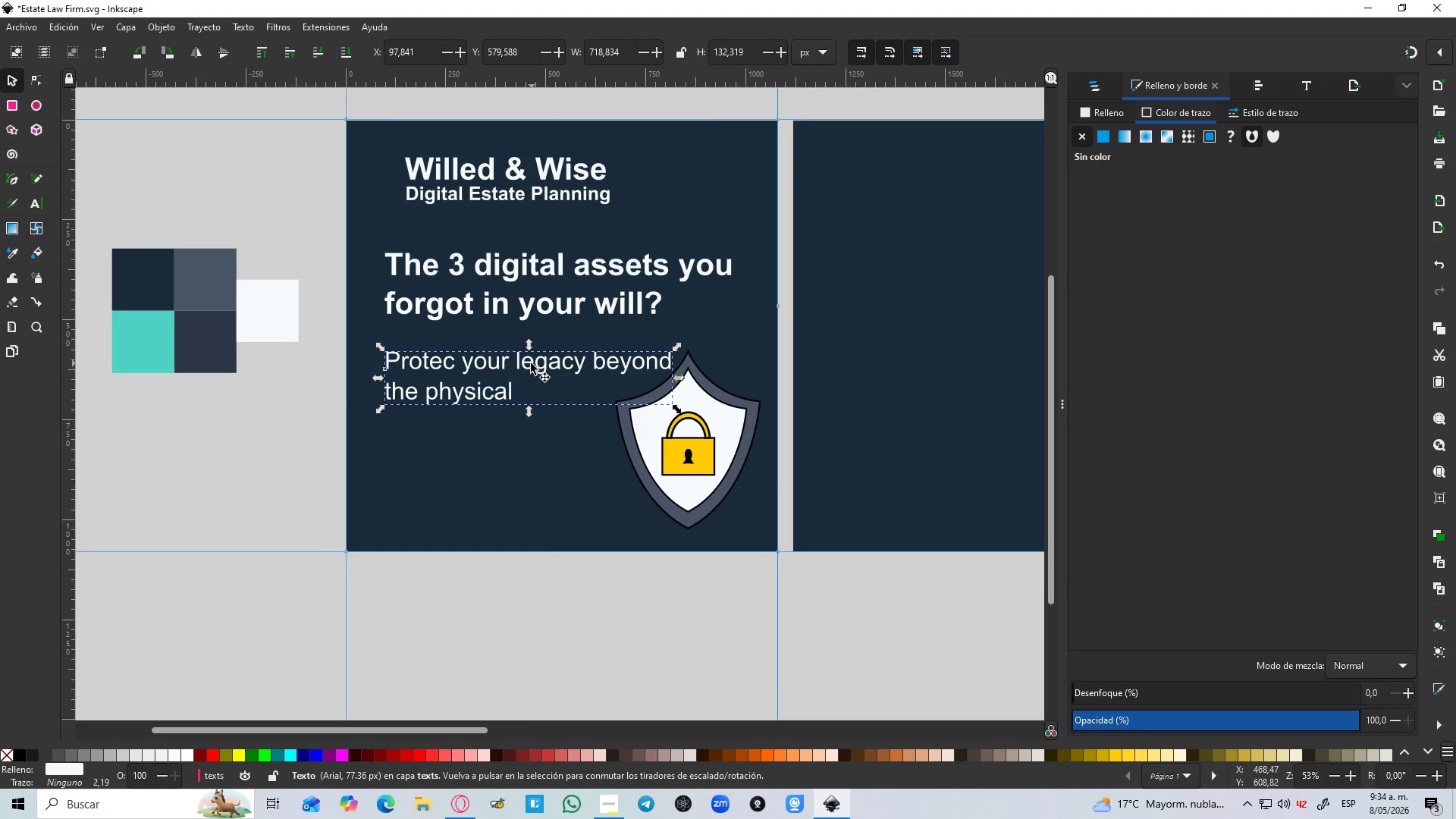 
left_click_drag(start_coordinate=[531, 363], to_coordinate=[533, 347])
 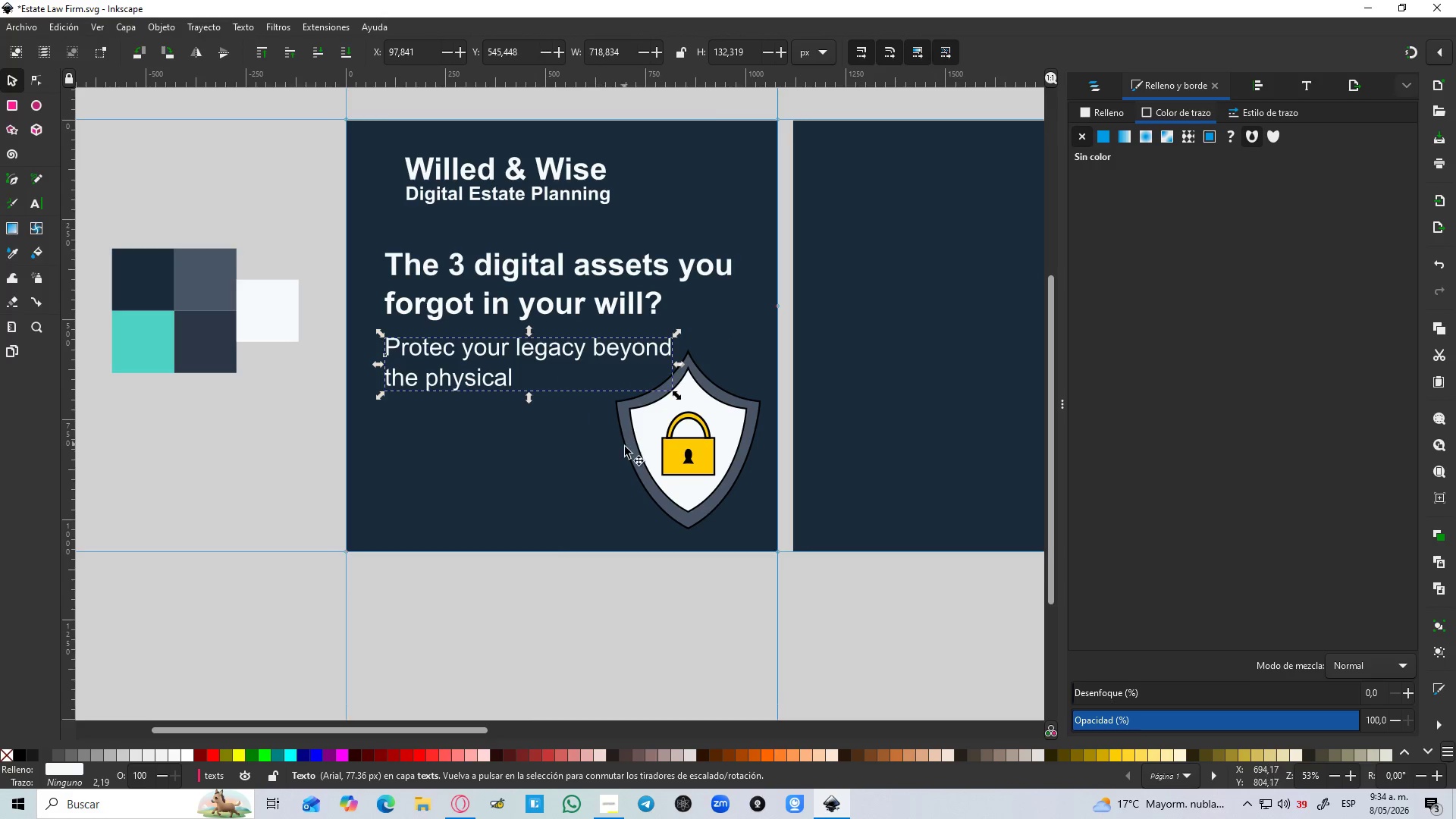 
hold_key(key=ControlLeft, duration=1.52)
 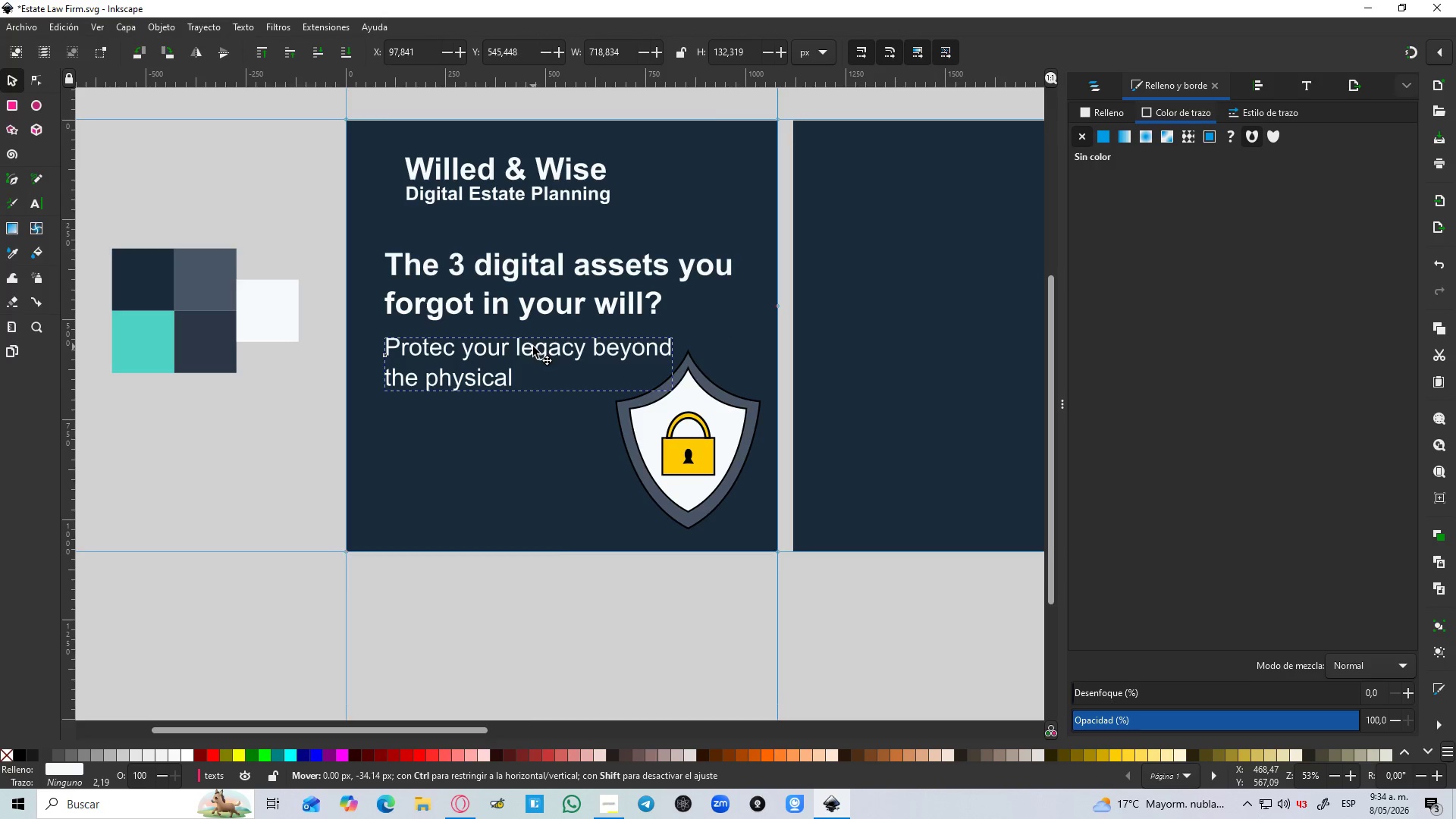 
hold_key(key=ControlLeft, duration=0.92)
 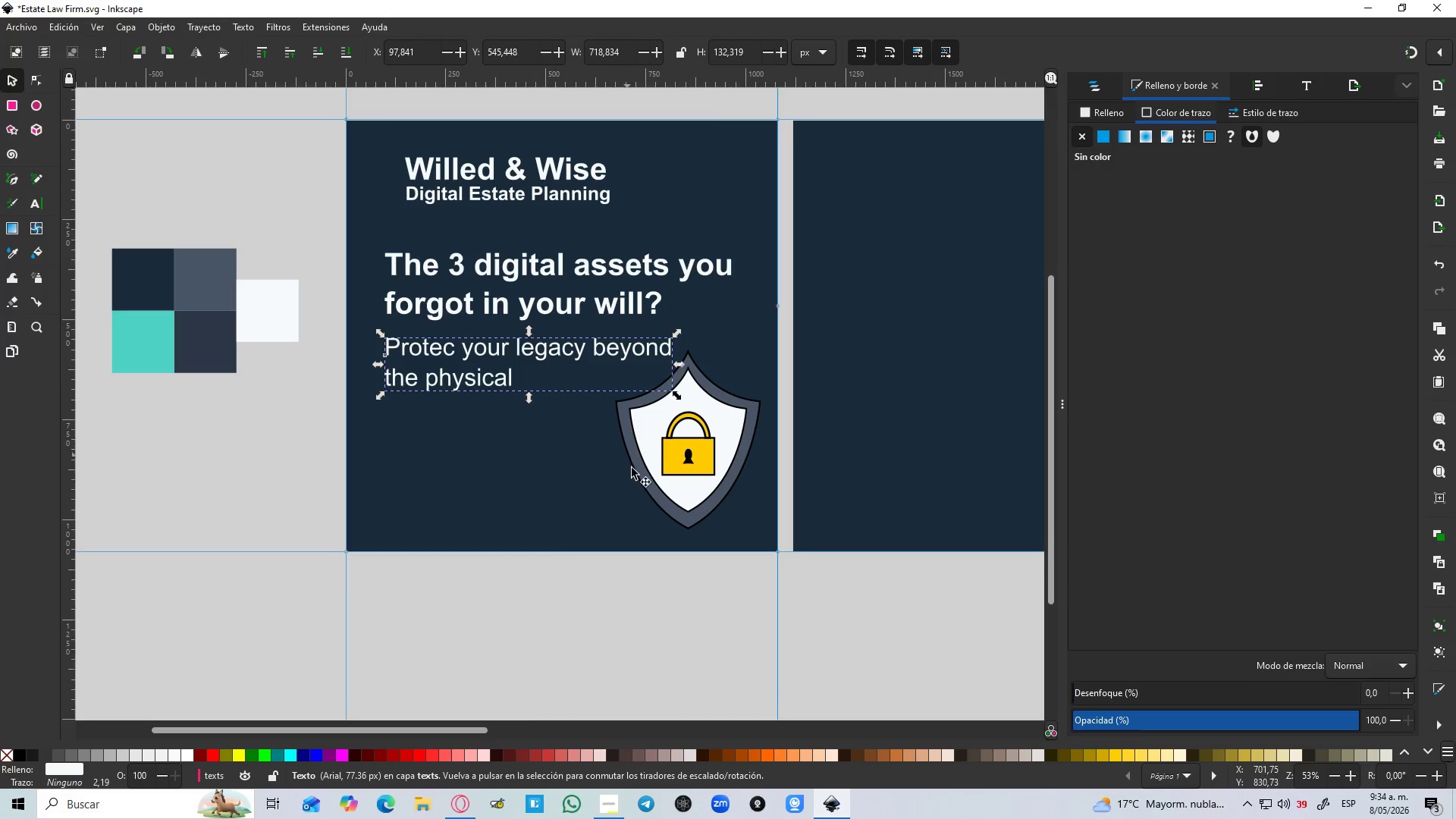 
left_click([658, 570])
 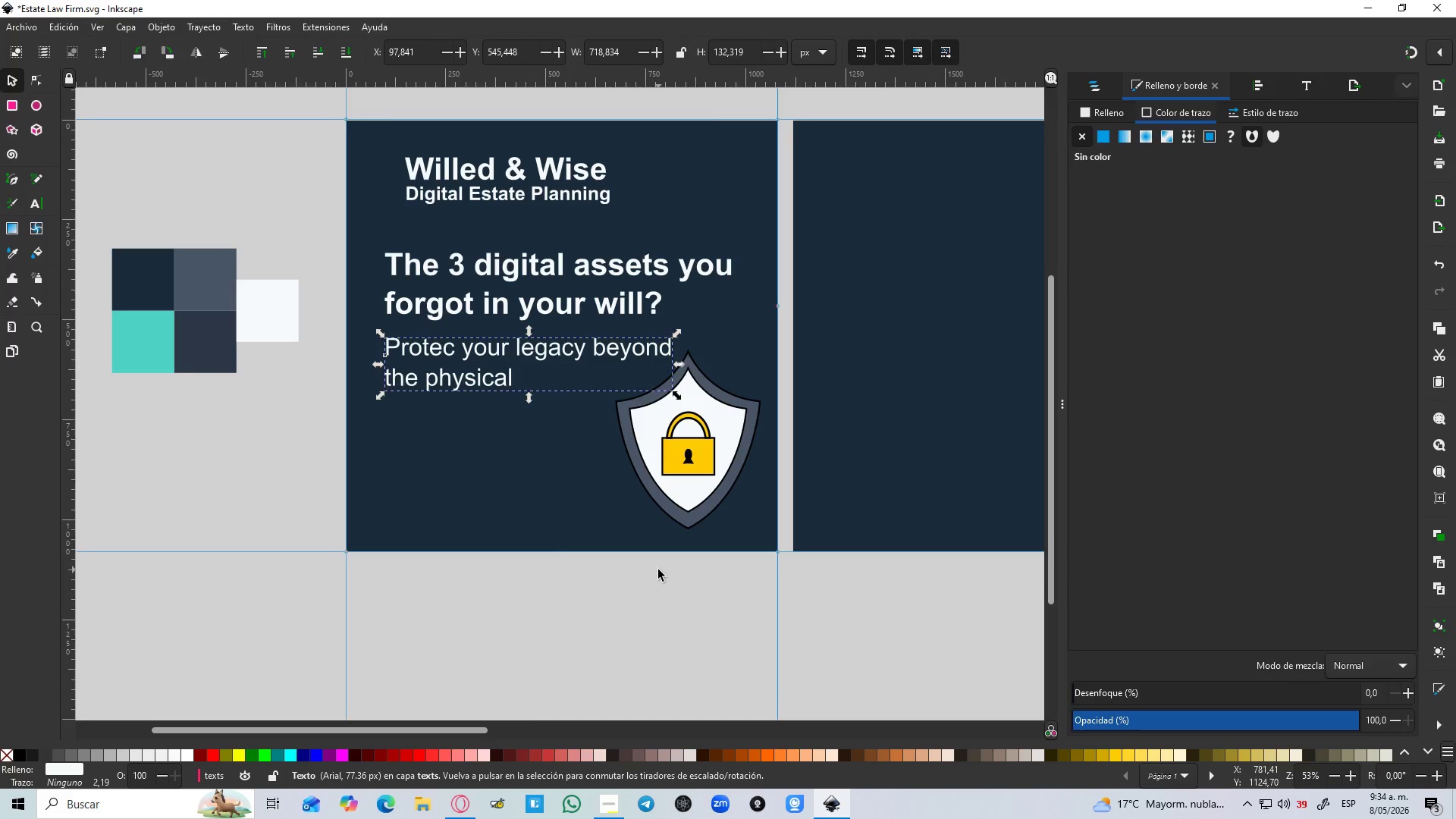 
hold_key(key=ControlLeft, duration=0.48)
scroll: coordinate [661, 570], scroll_direction: down, amount: 2.0
 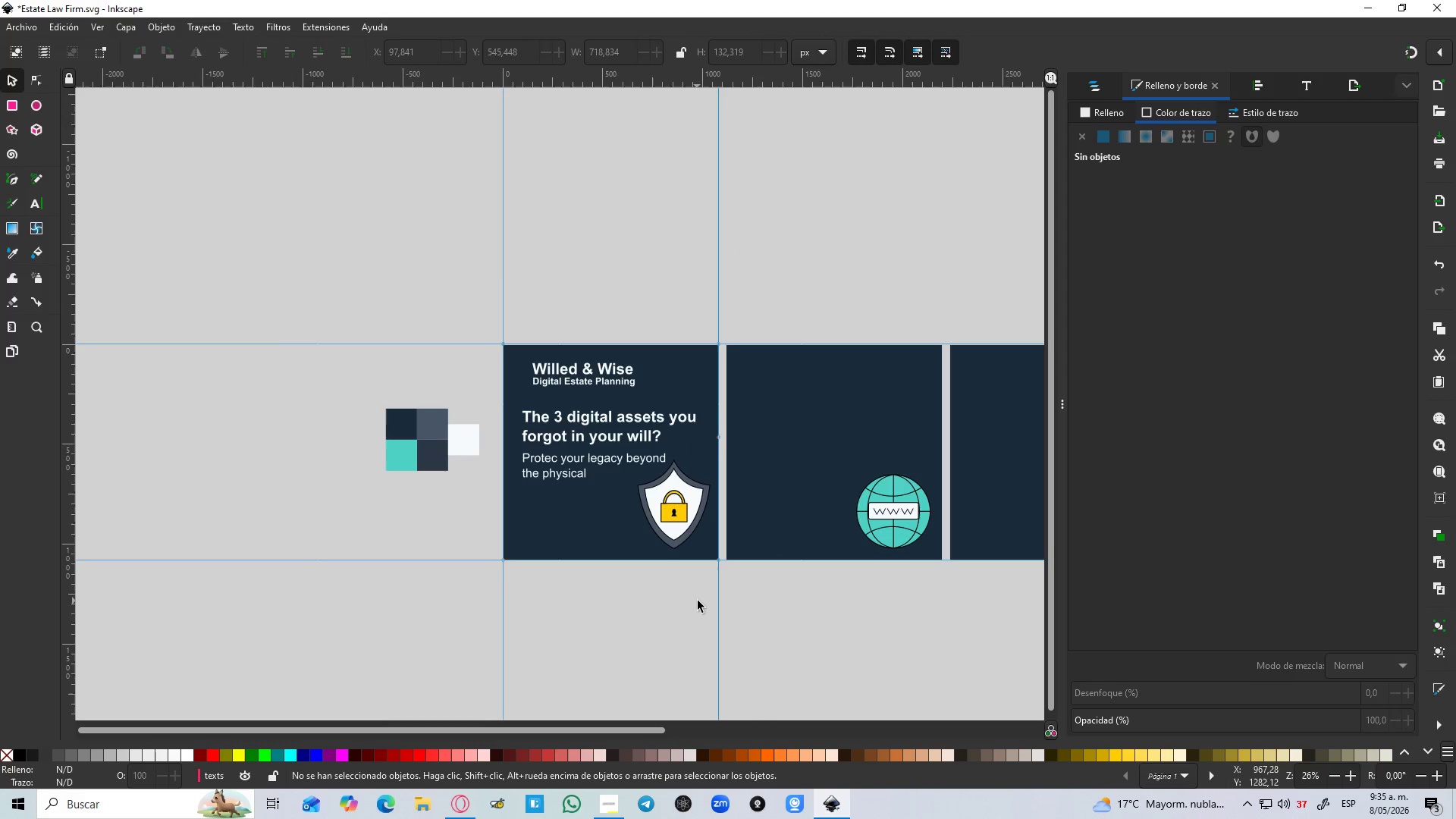 
hold_key(key=Space, duration=0.62)
 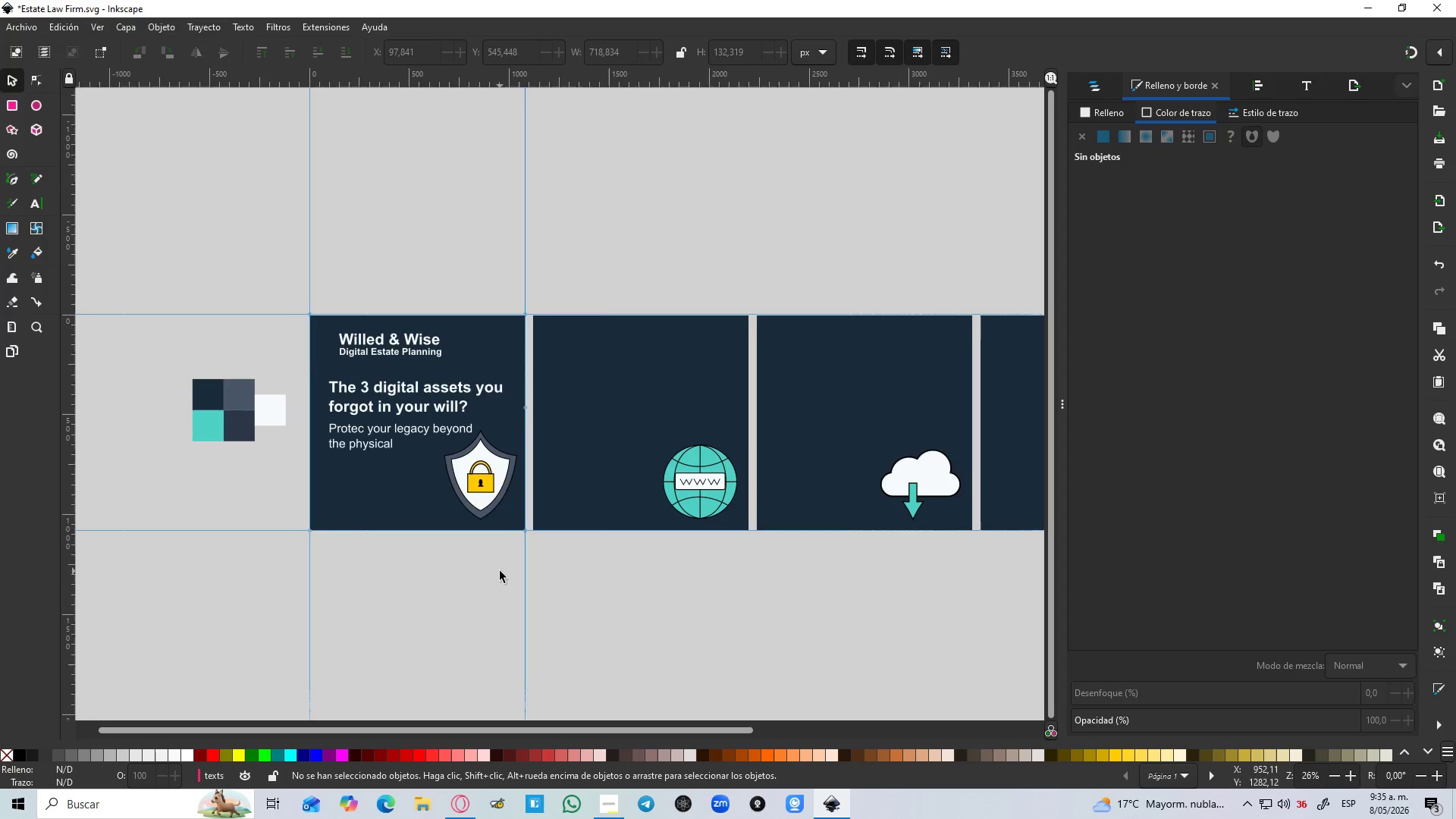 
wait(7.58)
 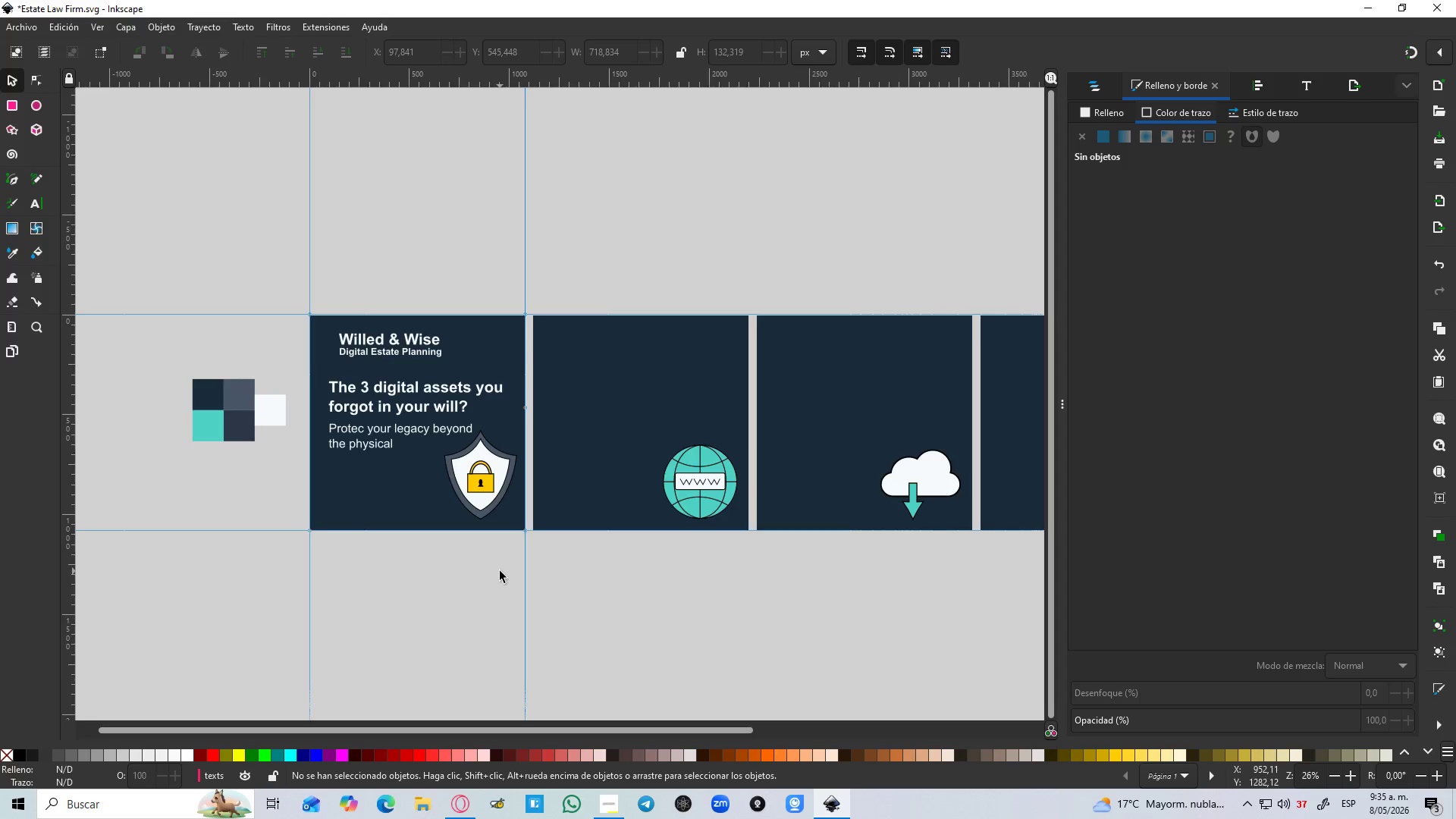 
left_click([381, 435])
 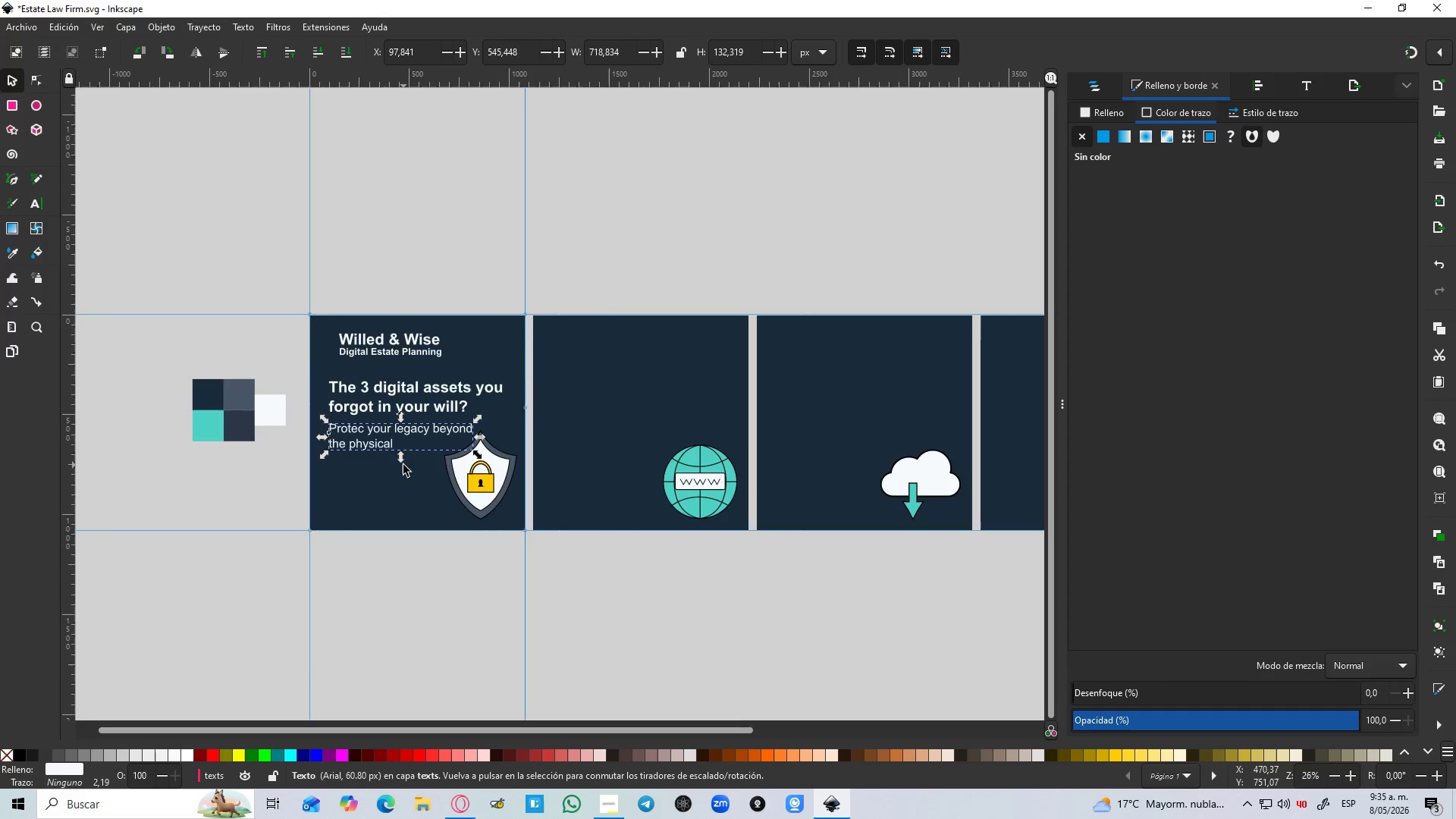 
hold_key(key=ControlLeft, duration=0.7)
scroll: coordinate [396, 464], scroll_direction: up, amount: 1.0
 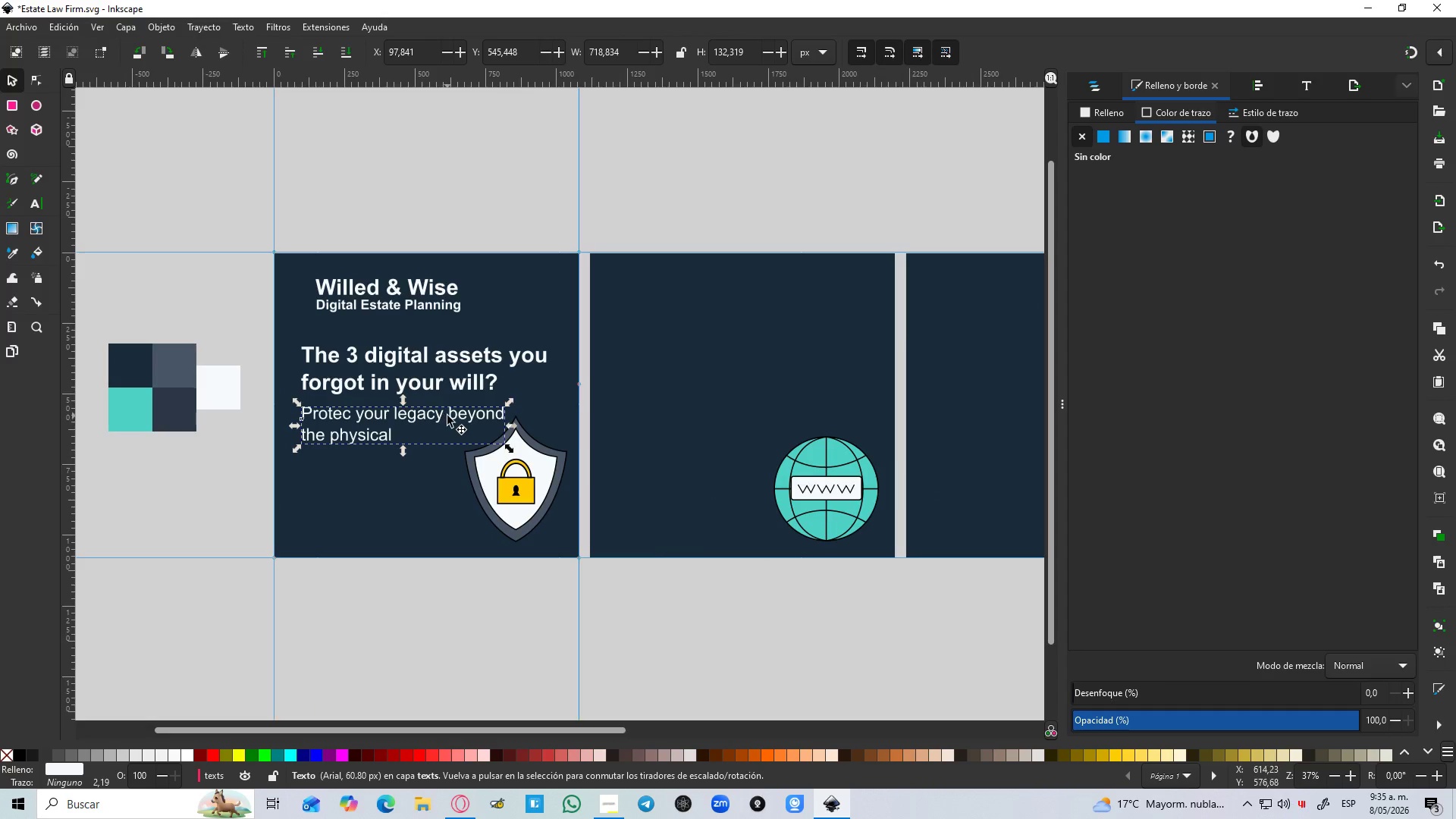 
double_click([447, 416])
 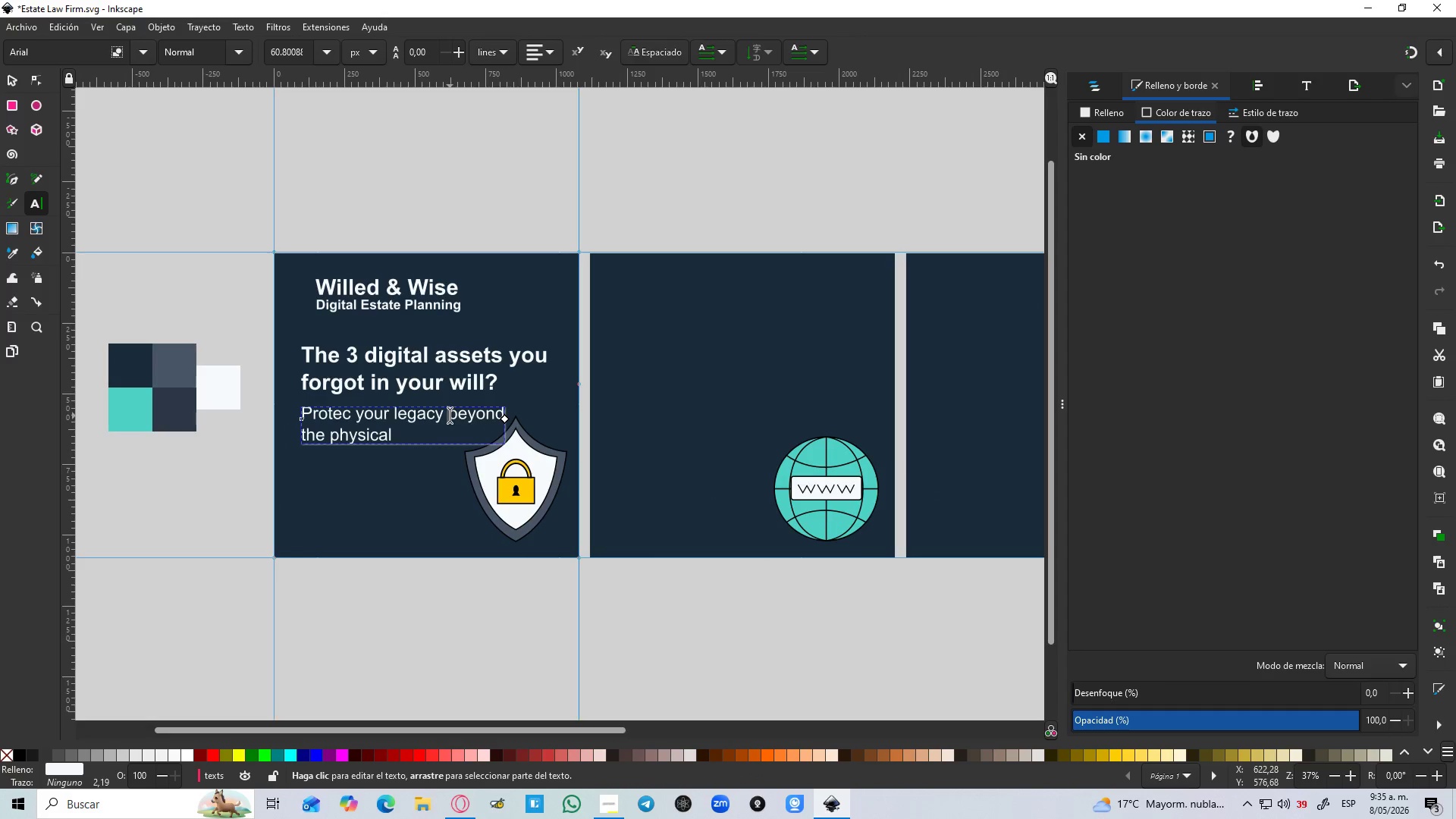 
key(Enter)
 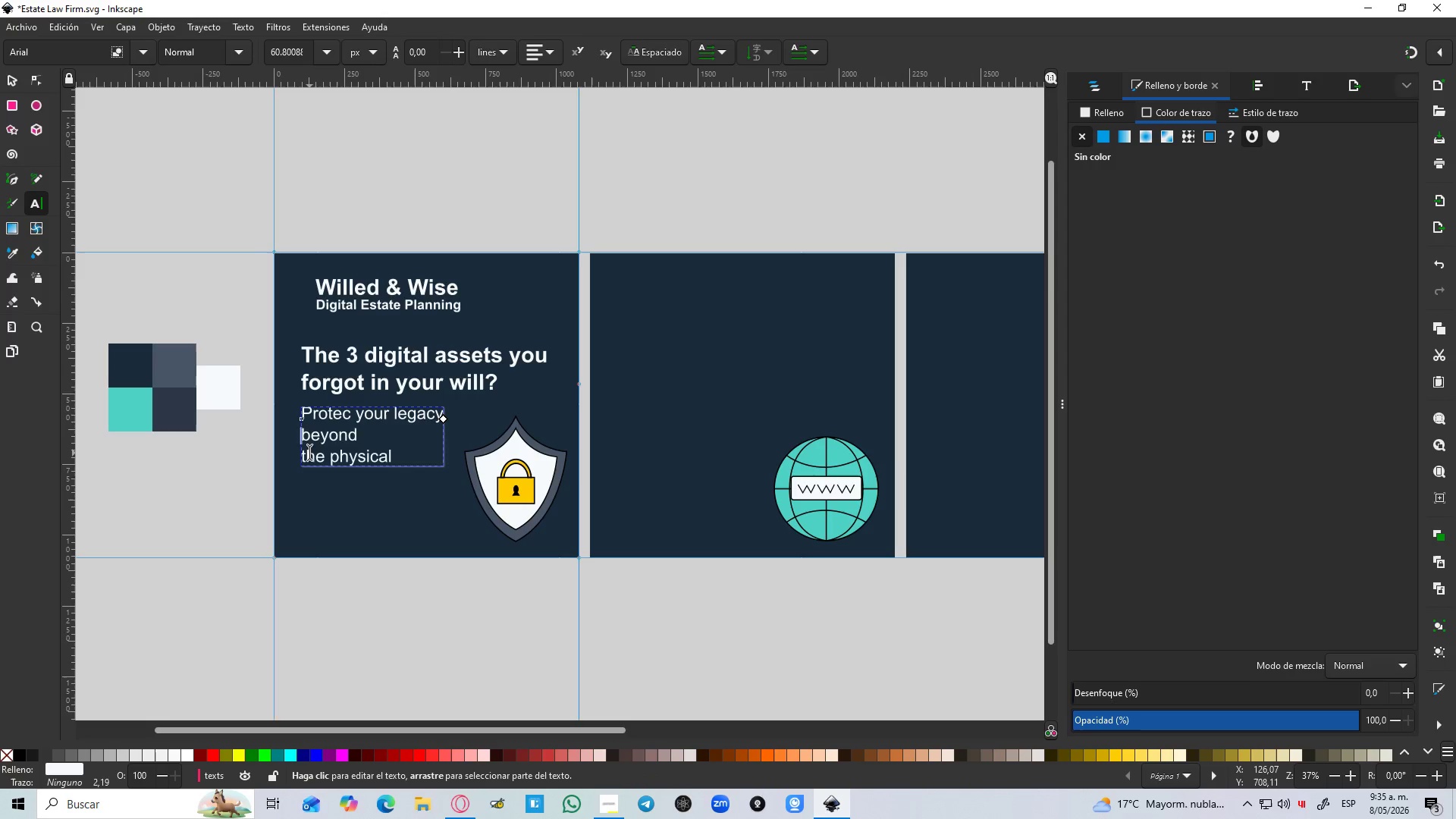 
left_click([304, 453])
 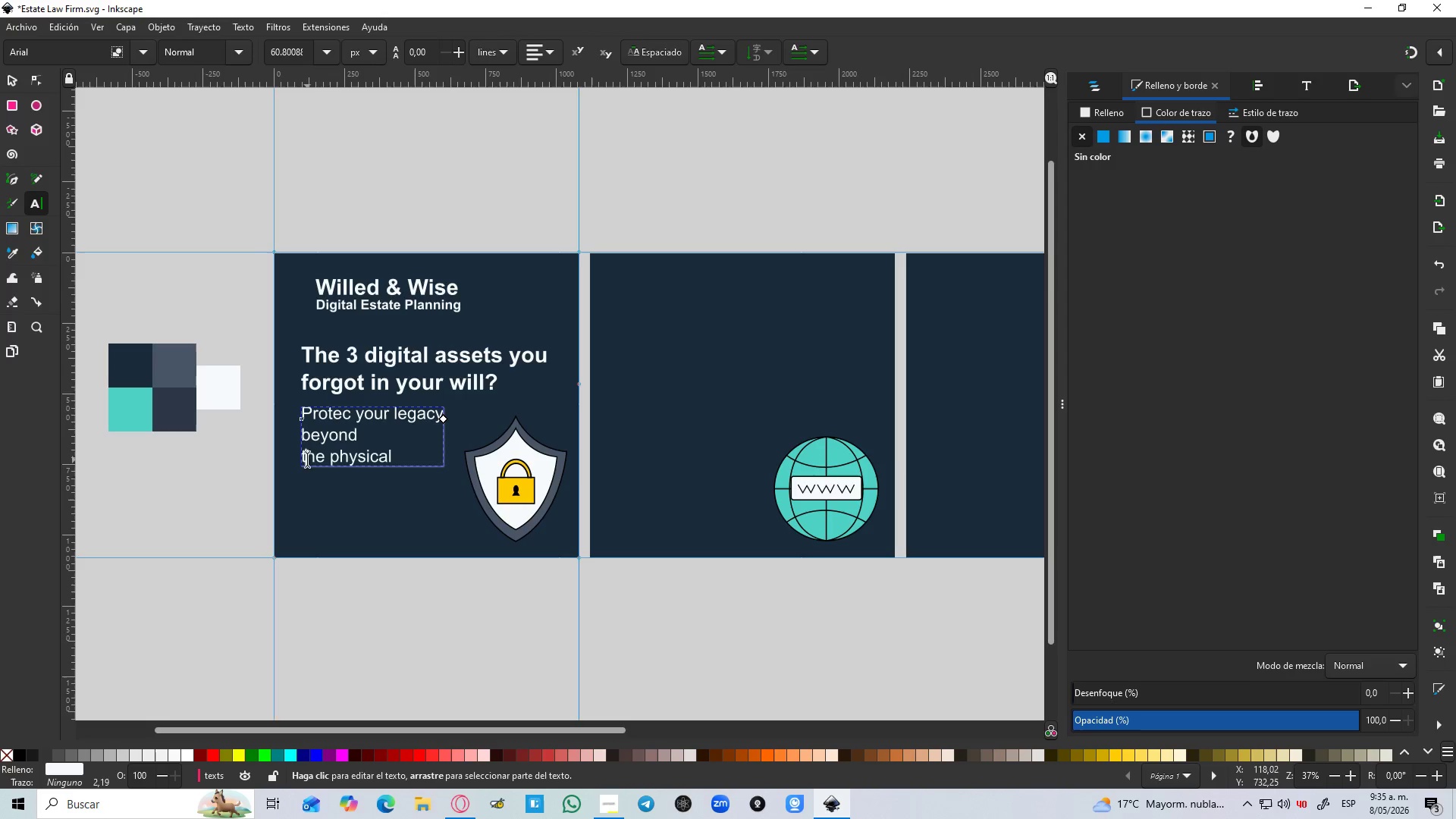 
left_click([304, 460])
 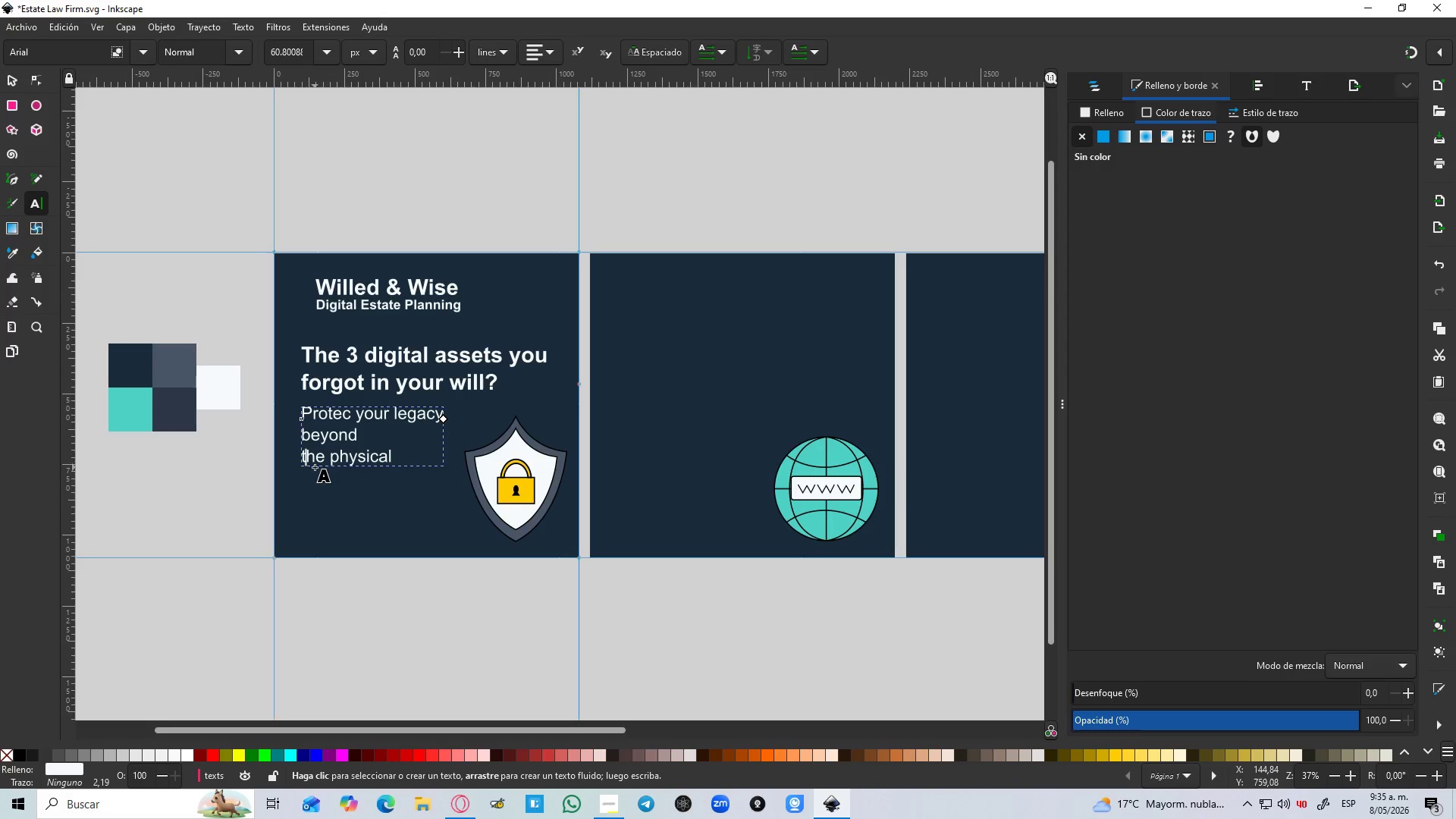 
key(Backspace)
 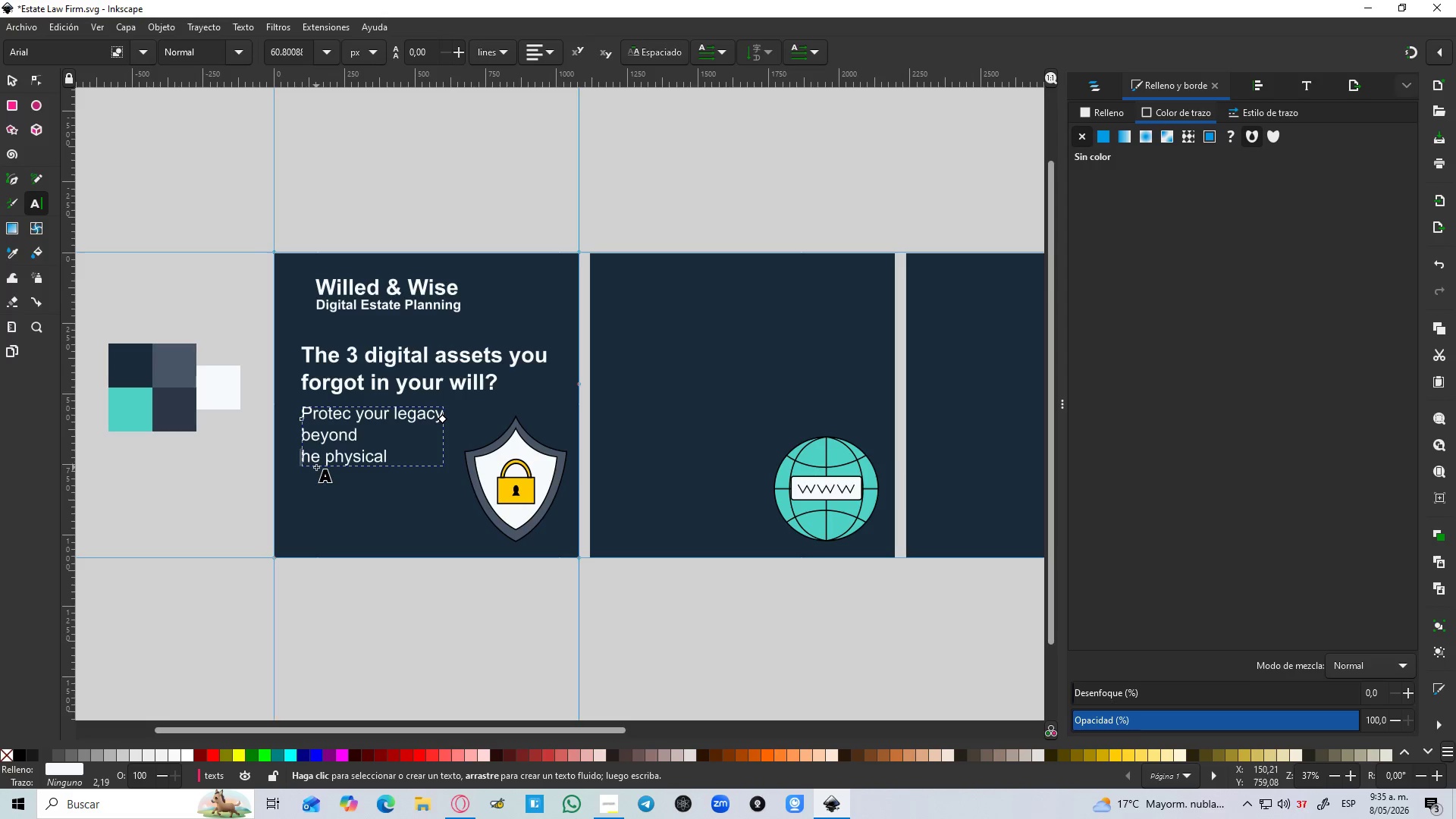 
key(Backspace)
 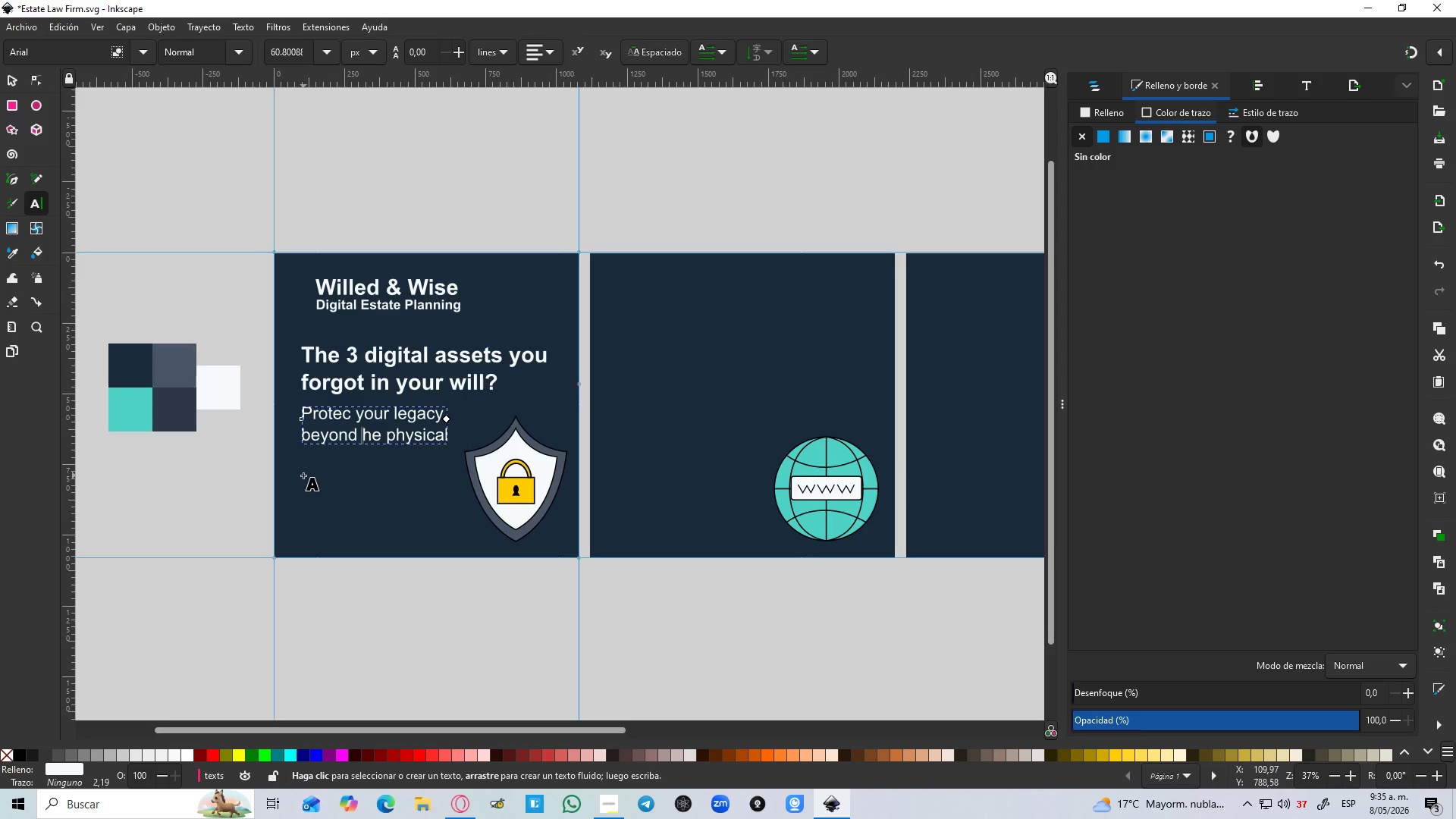 
key(T)
 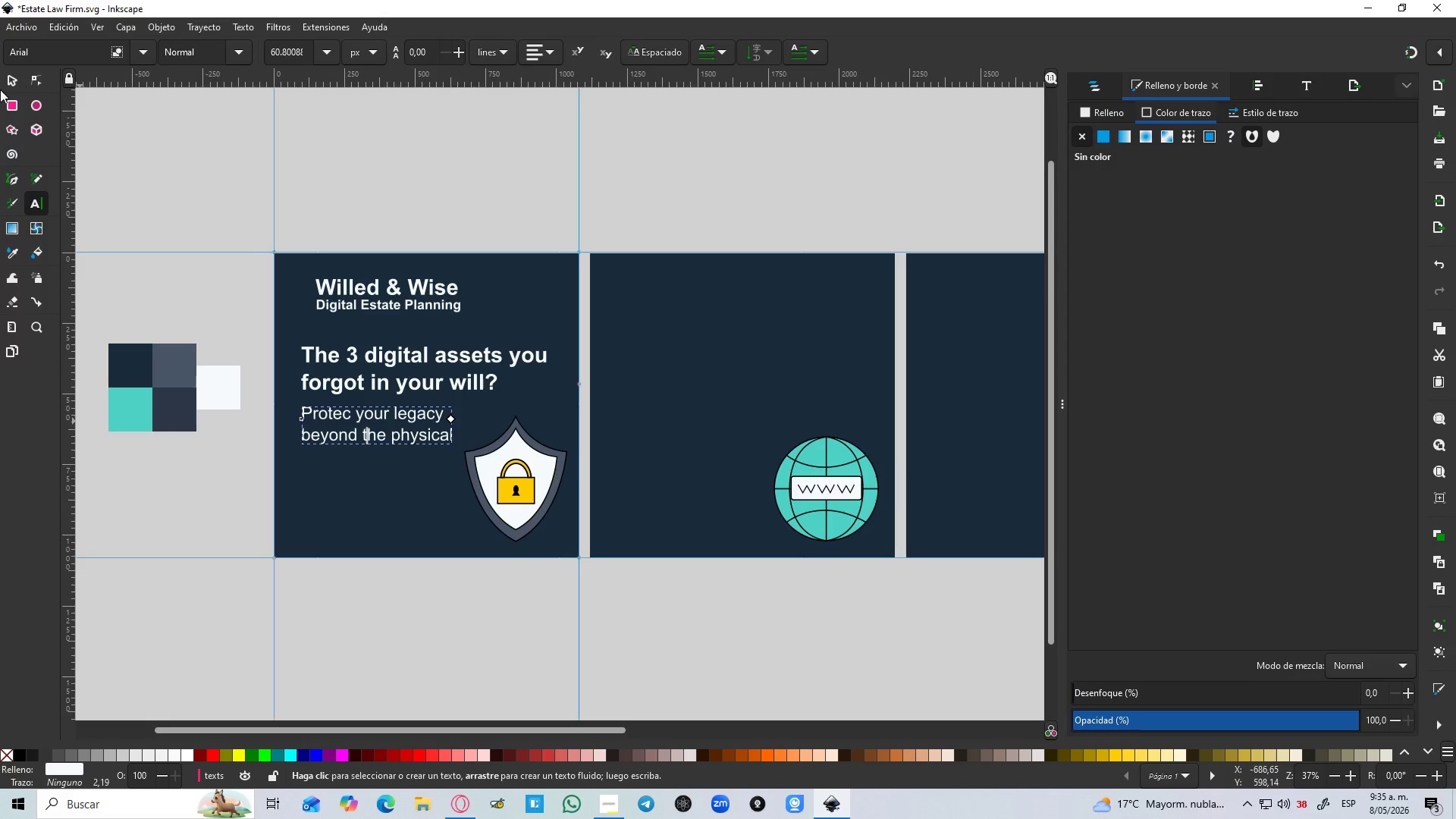 
left_click_drag(start_coordinate=[9, 80], to_coordinate=[13, 82])
 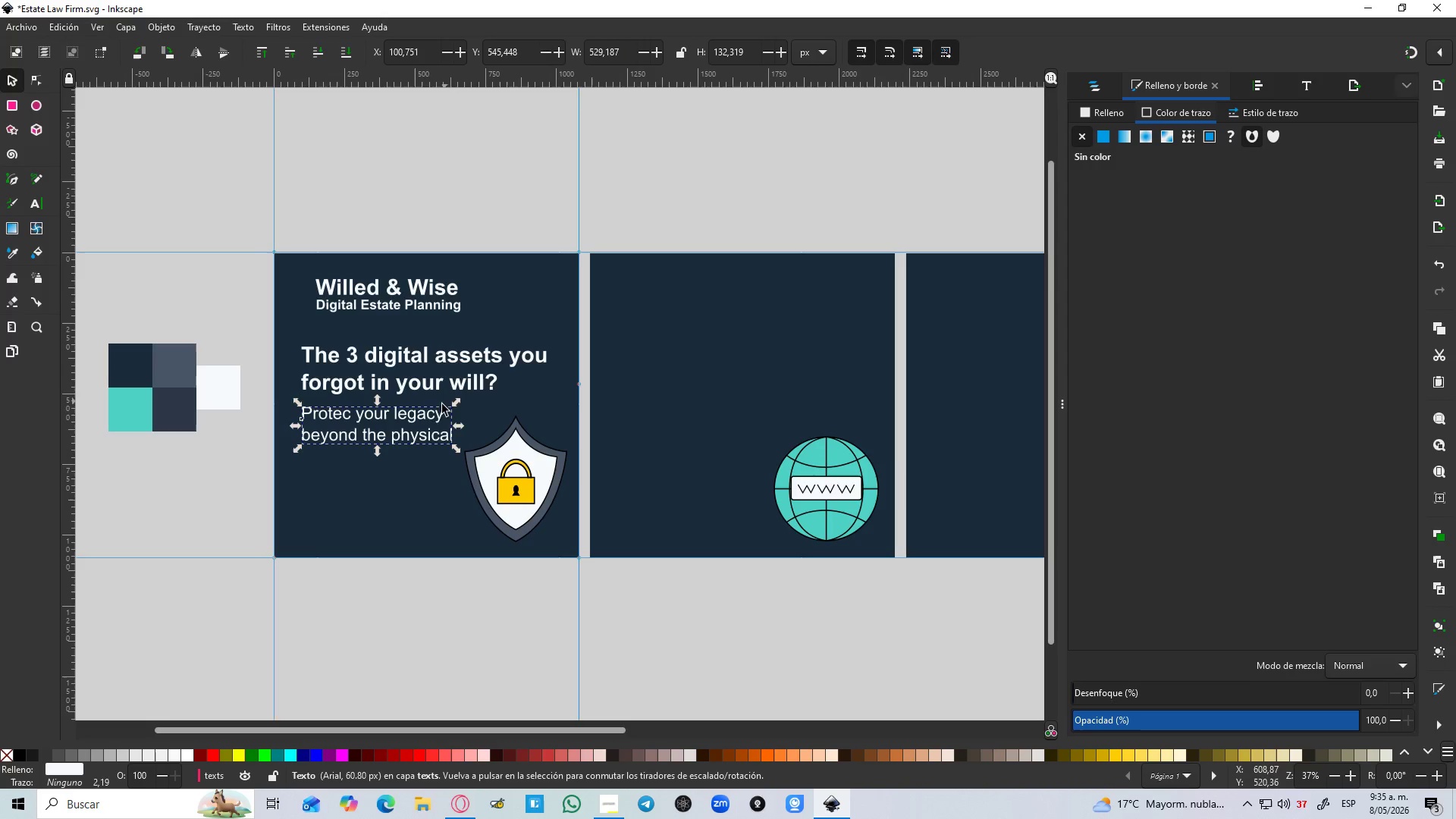 
hold_key(key=ControlLeft, duration=0.91)
left_click_drag(start_coordinate=[403, 427], to_coordinate=[401, 447])
 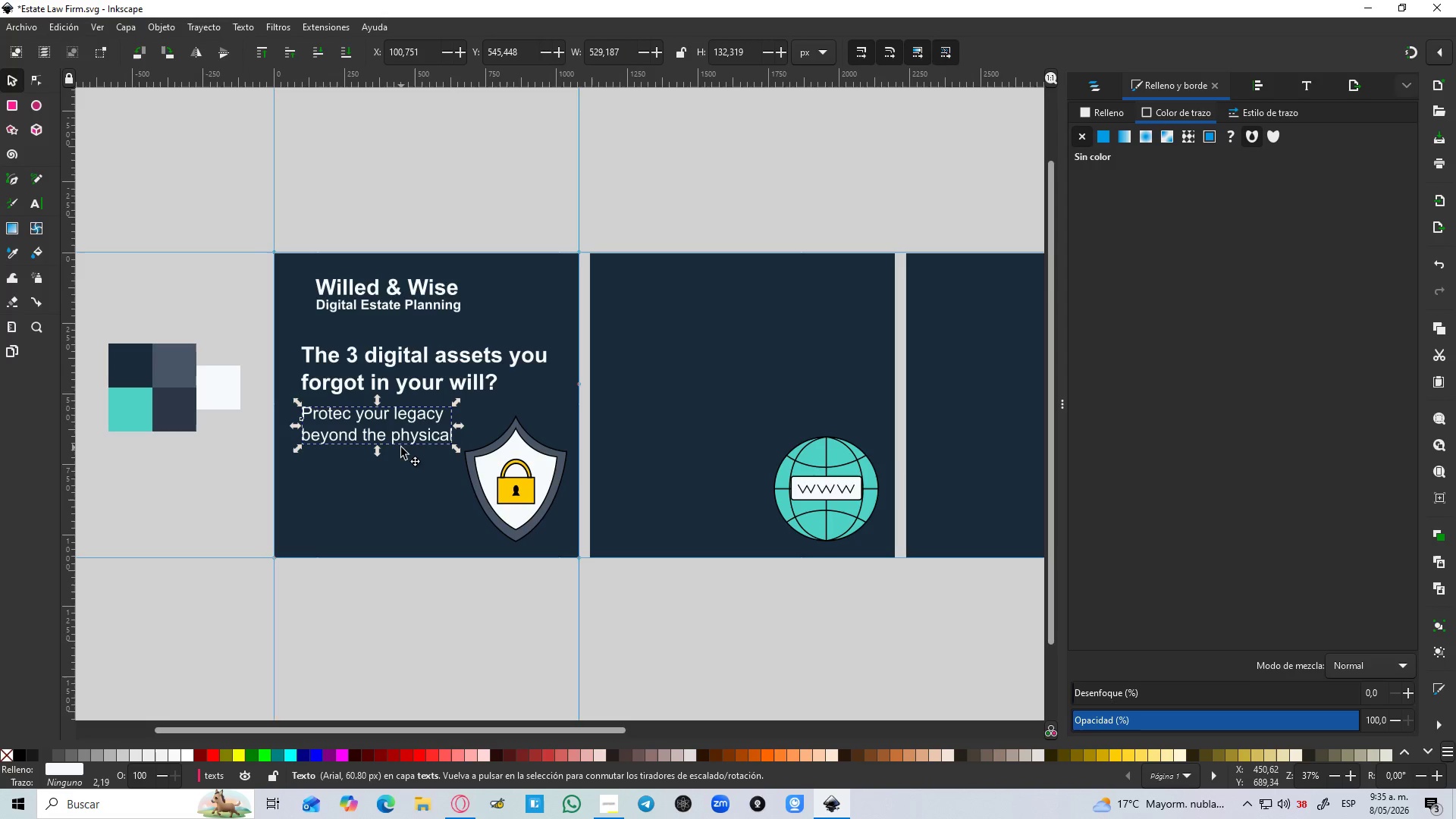 
hold_key(key=ControlLeft, duration=1.5)
left_click_drag(start_coordinate=[407, 439], to_coordinate=[411, 479])
 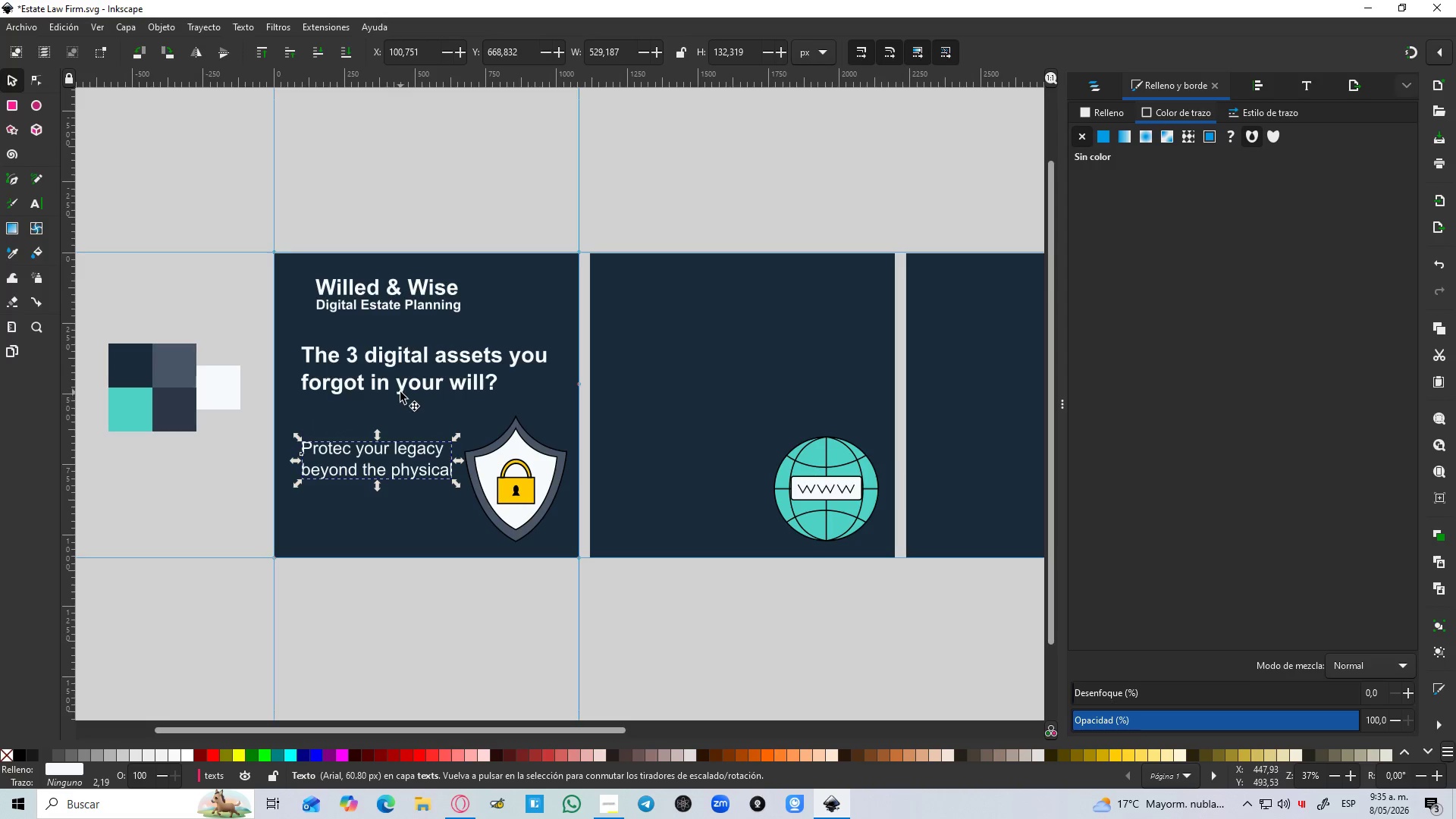 
key(Control+ControlLeft)
 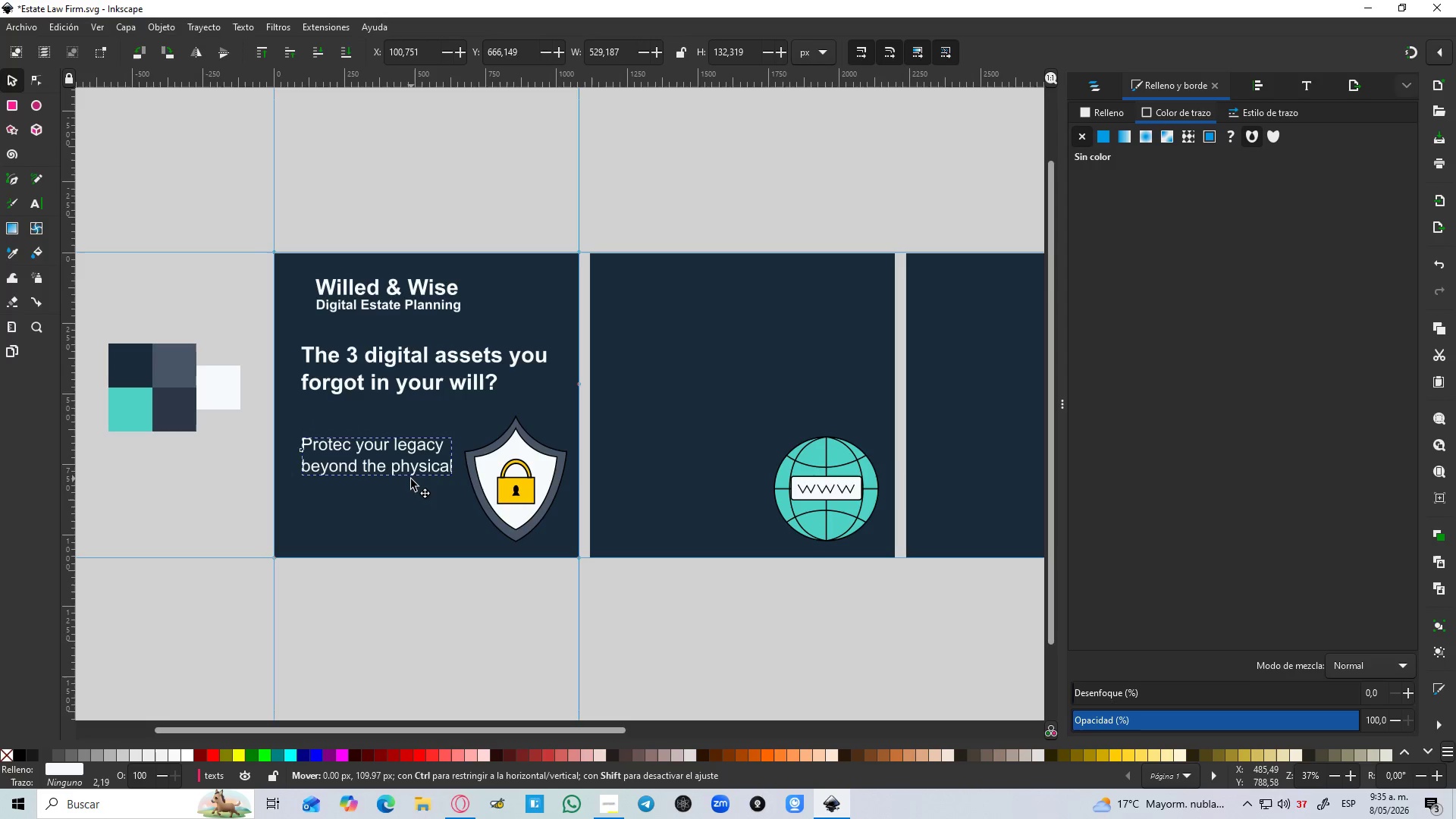 
key(Control+ControlLeft)
 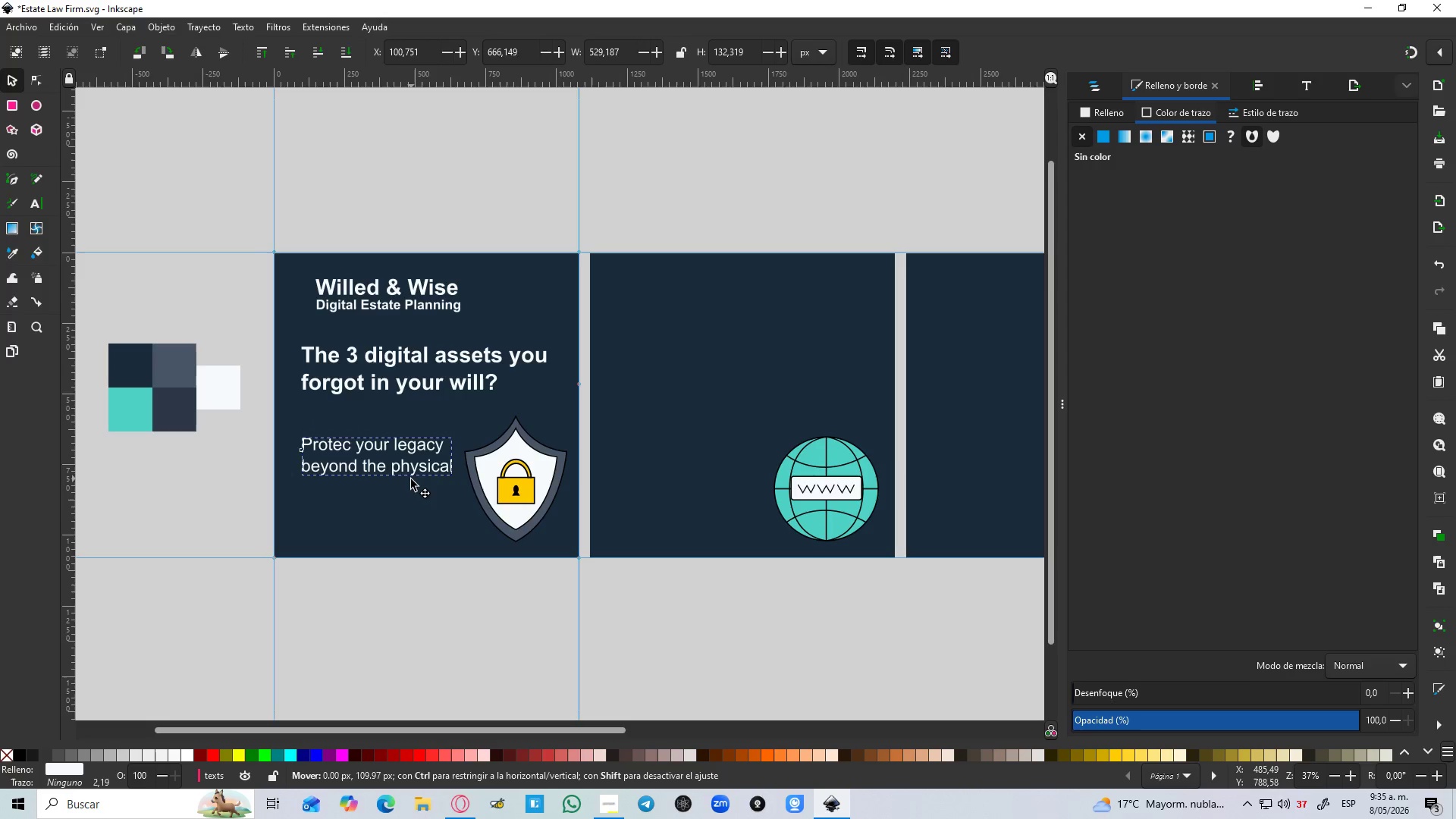 
key(Control+ControlLeft)
 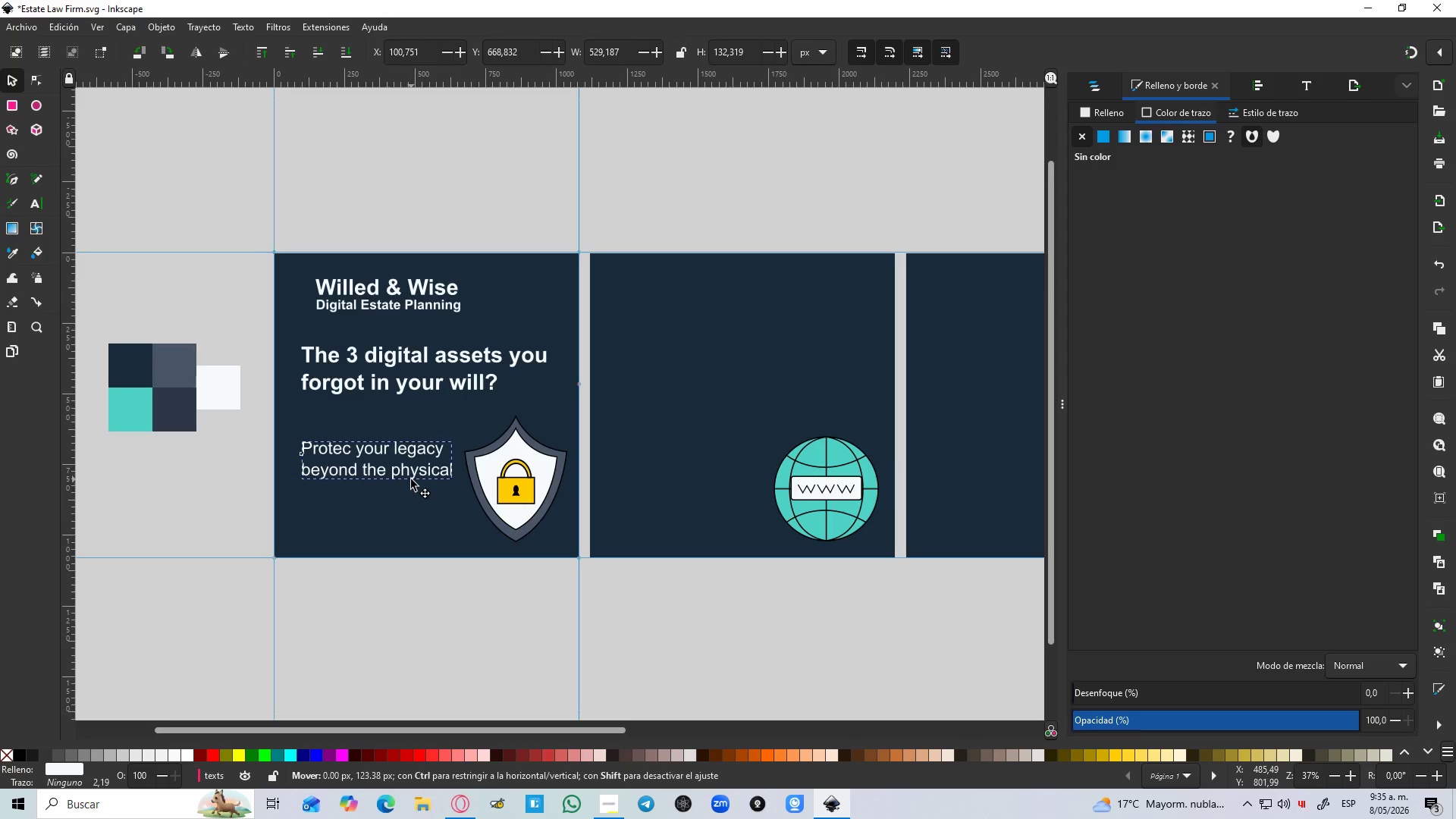 
key(Control+ControlLeft)
 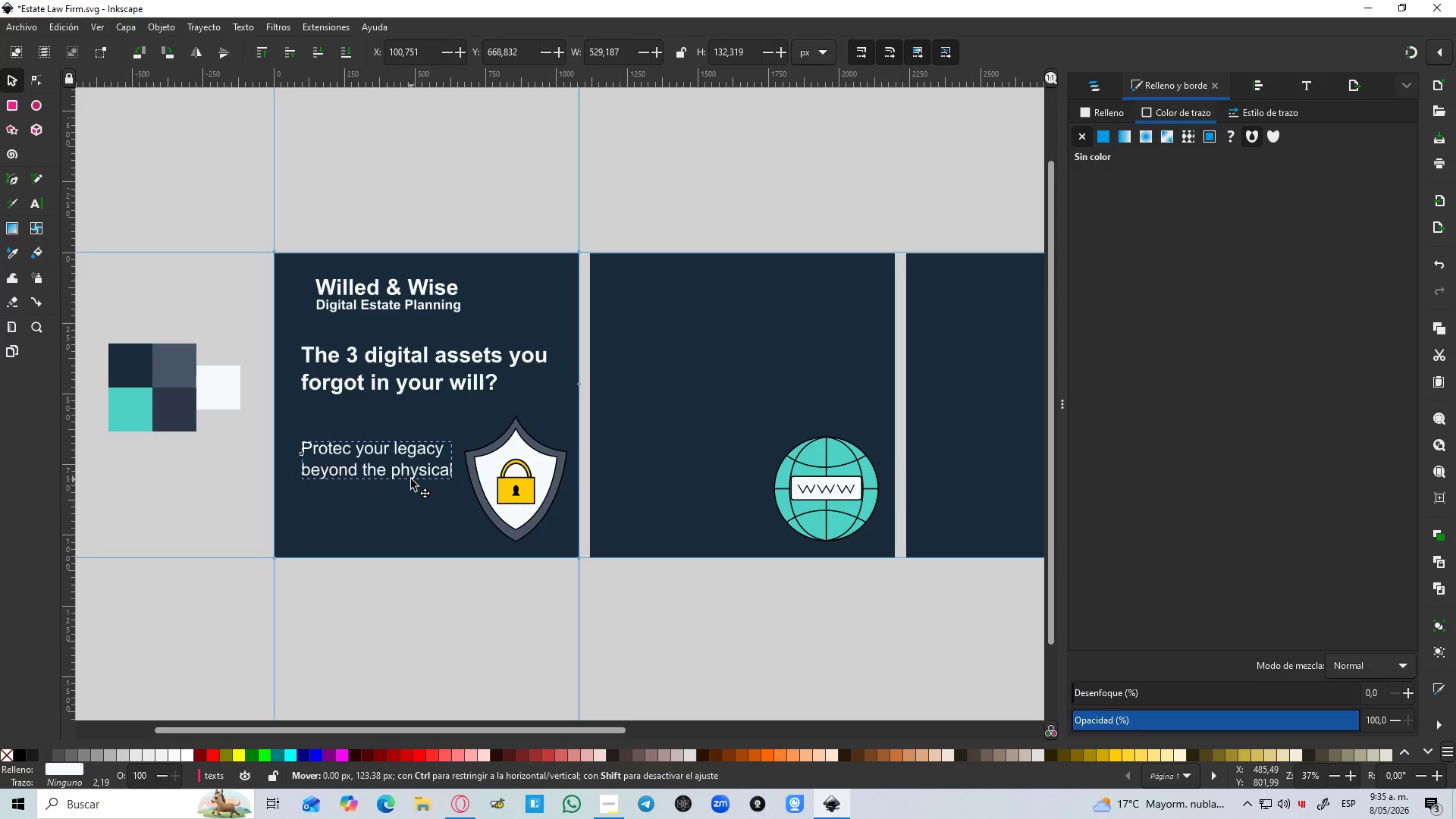 
key(Control+ControlLeft)
 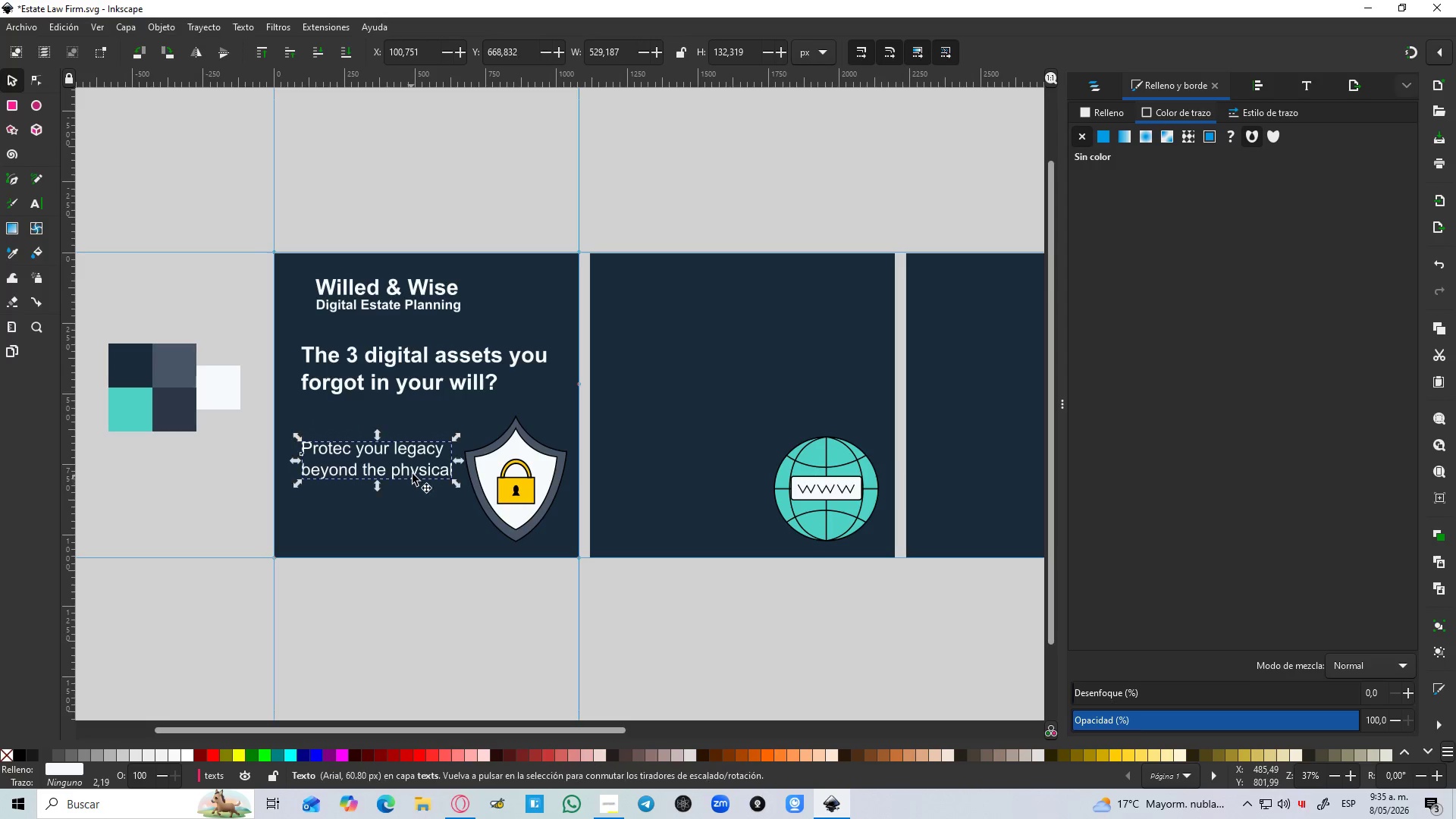 
key(Control+ControlLeft)
 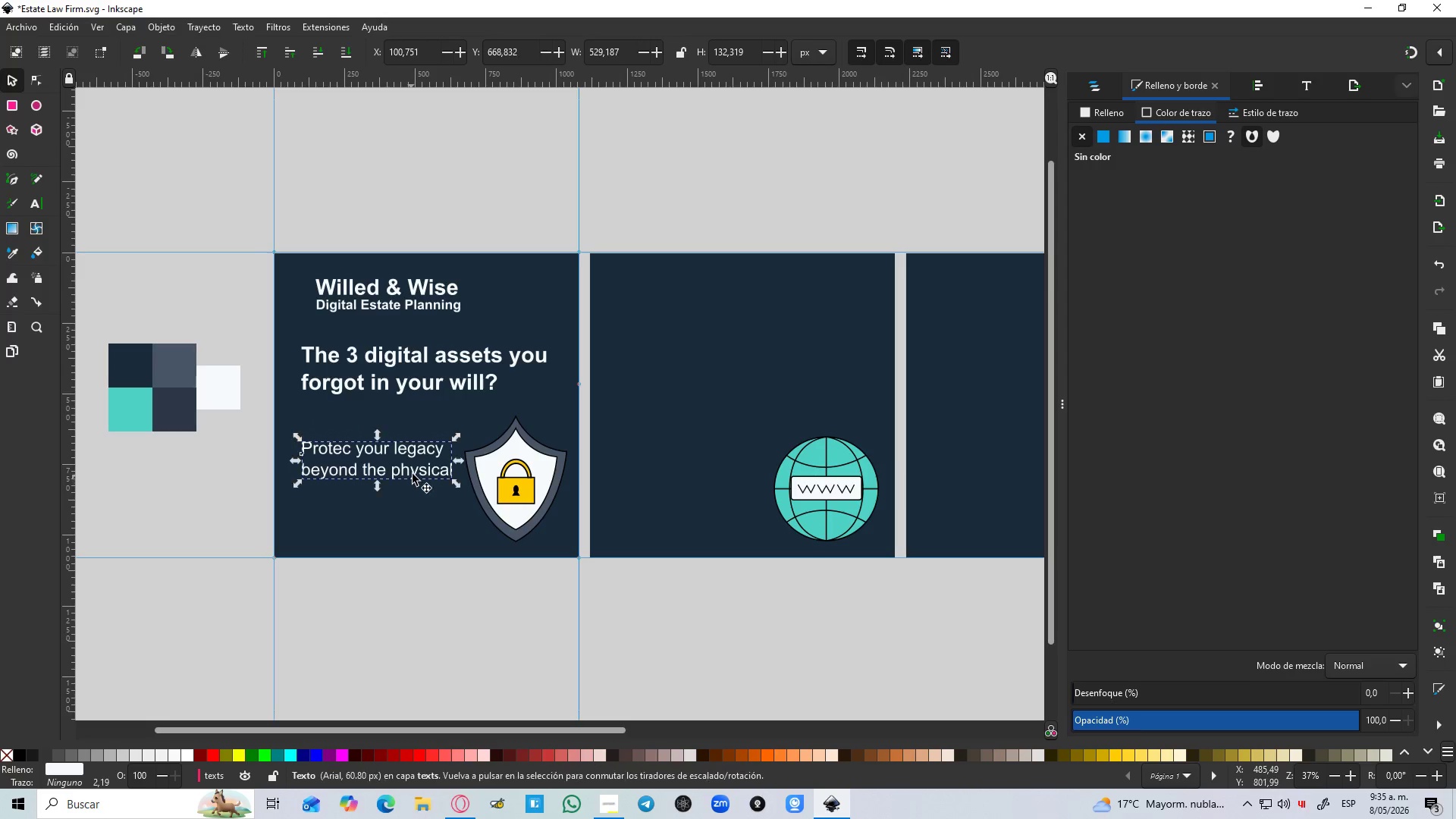 
key(Control+ControlLeft)
 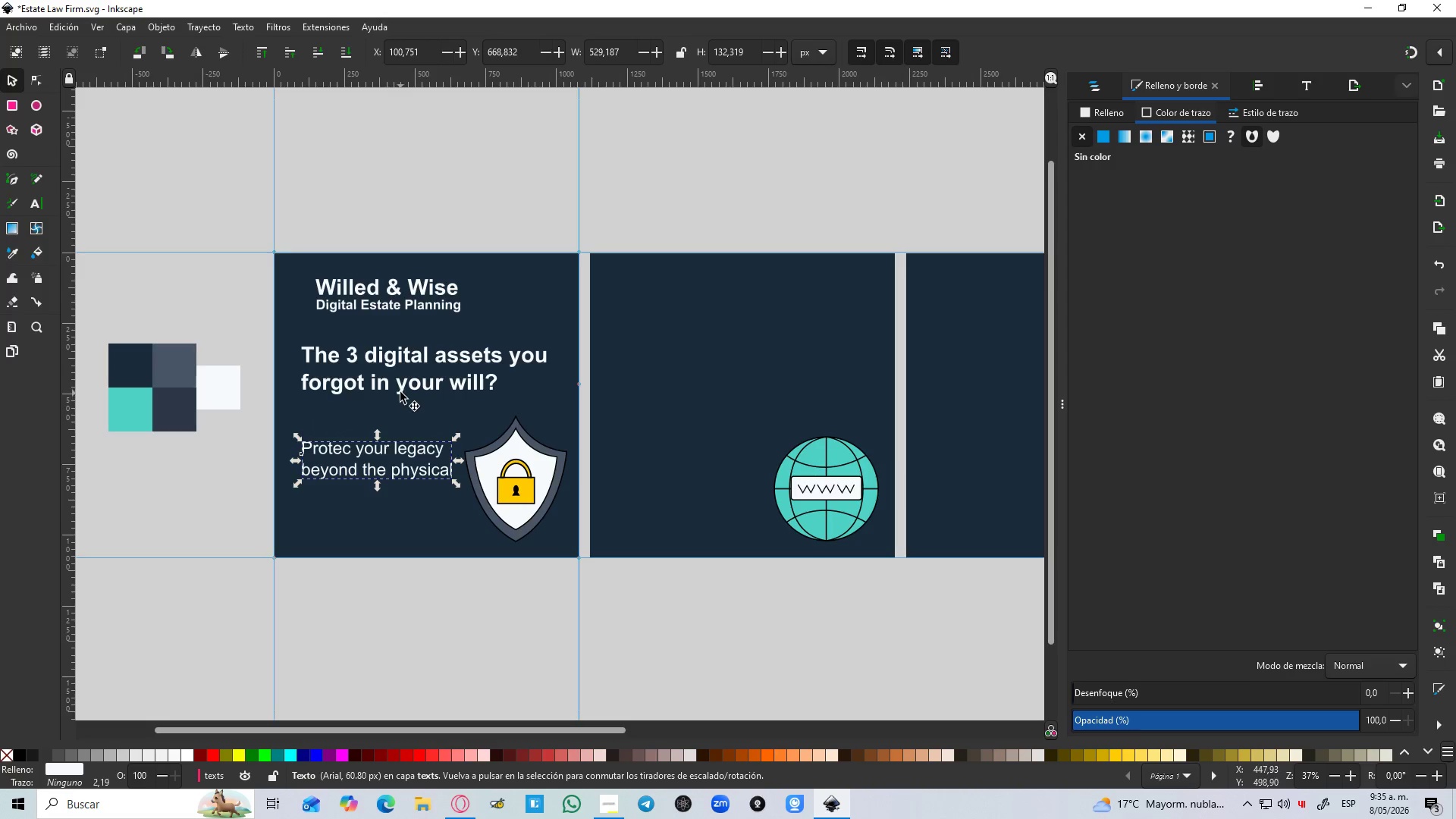 
left_click([400, 392])
 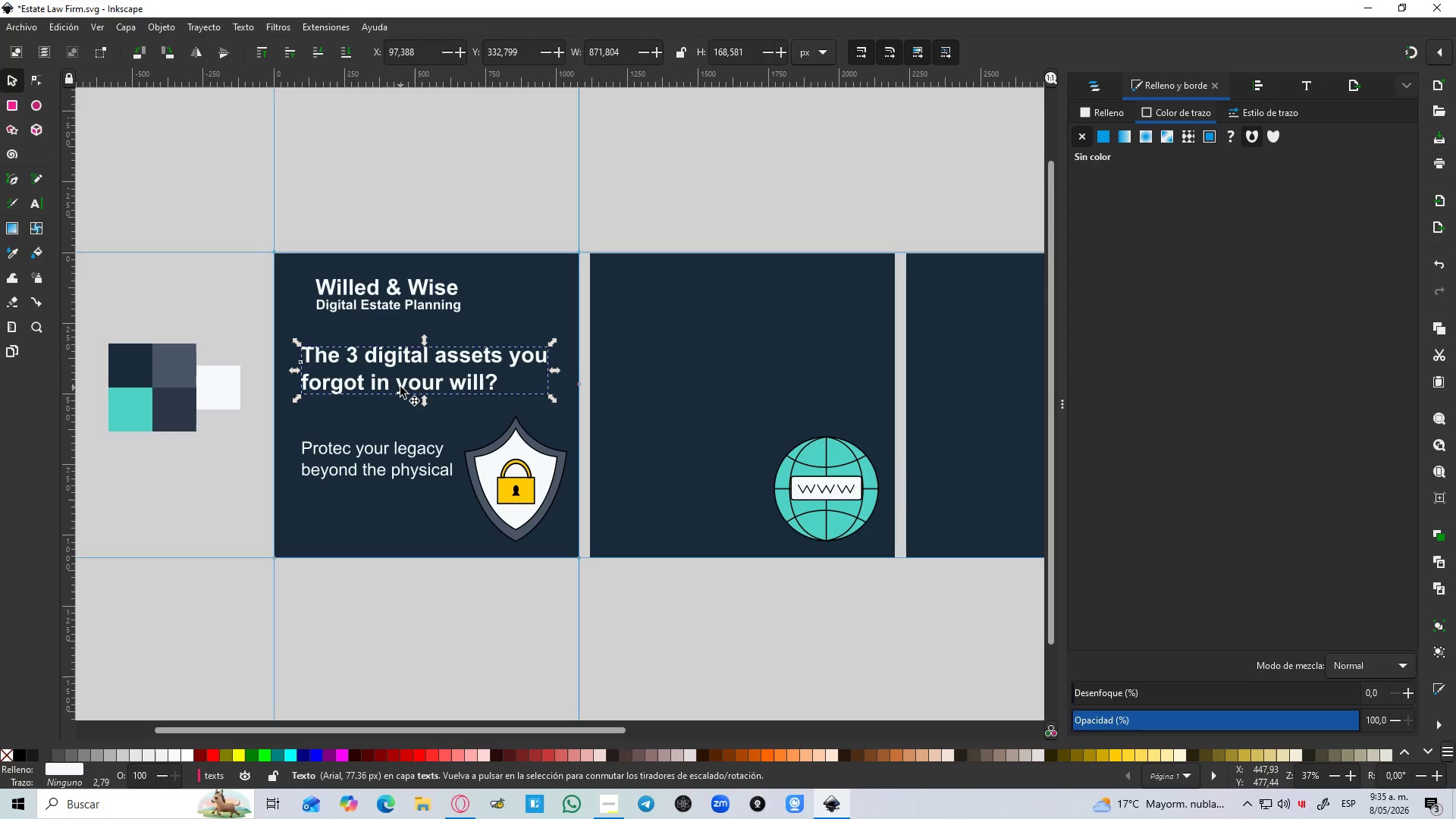 
left_click_drag(start_coordinate=[400, 387], to_coordinate=[400, 416])
 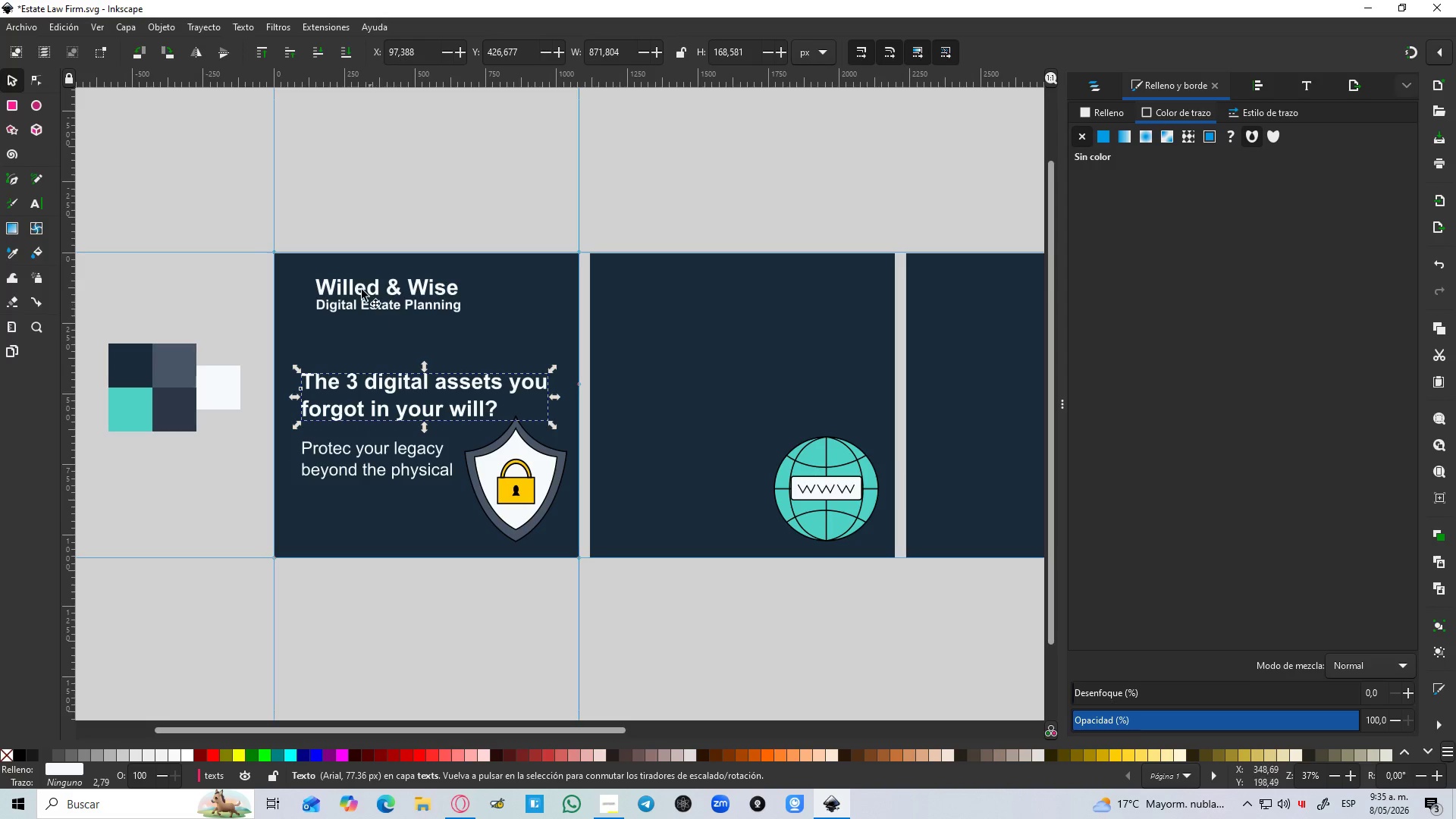 
hold_key(key=ControlLeft, duration=1.51)
 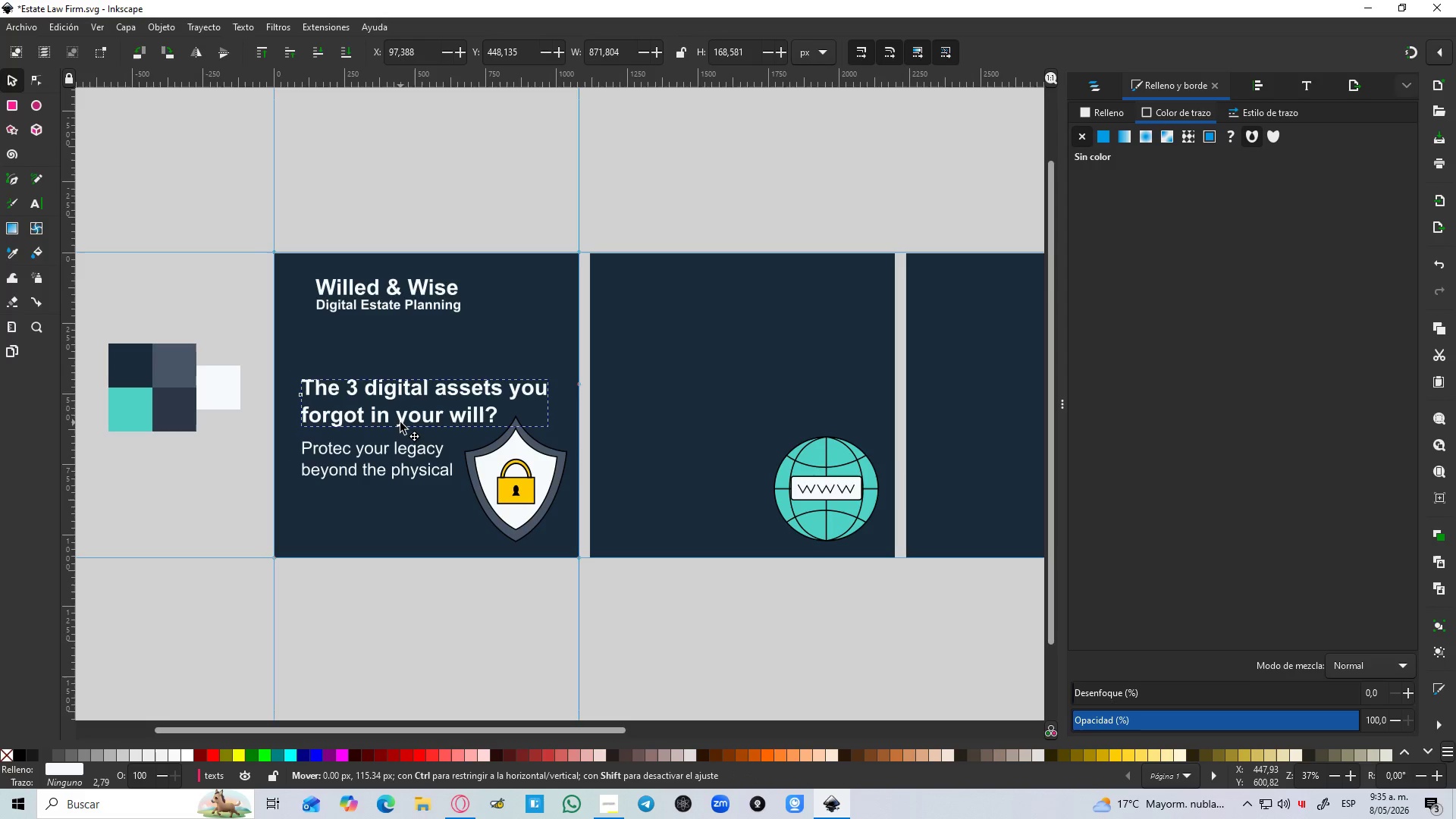 
hold_key(key=ControlLeft, duration=1.52)
 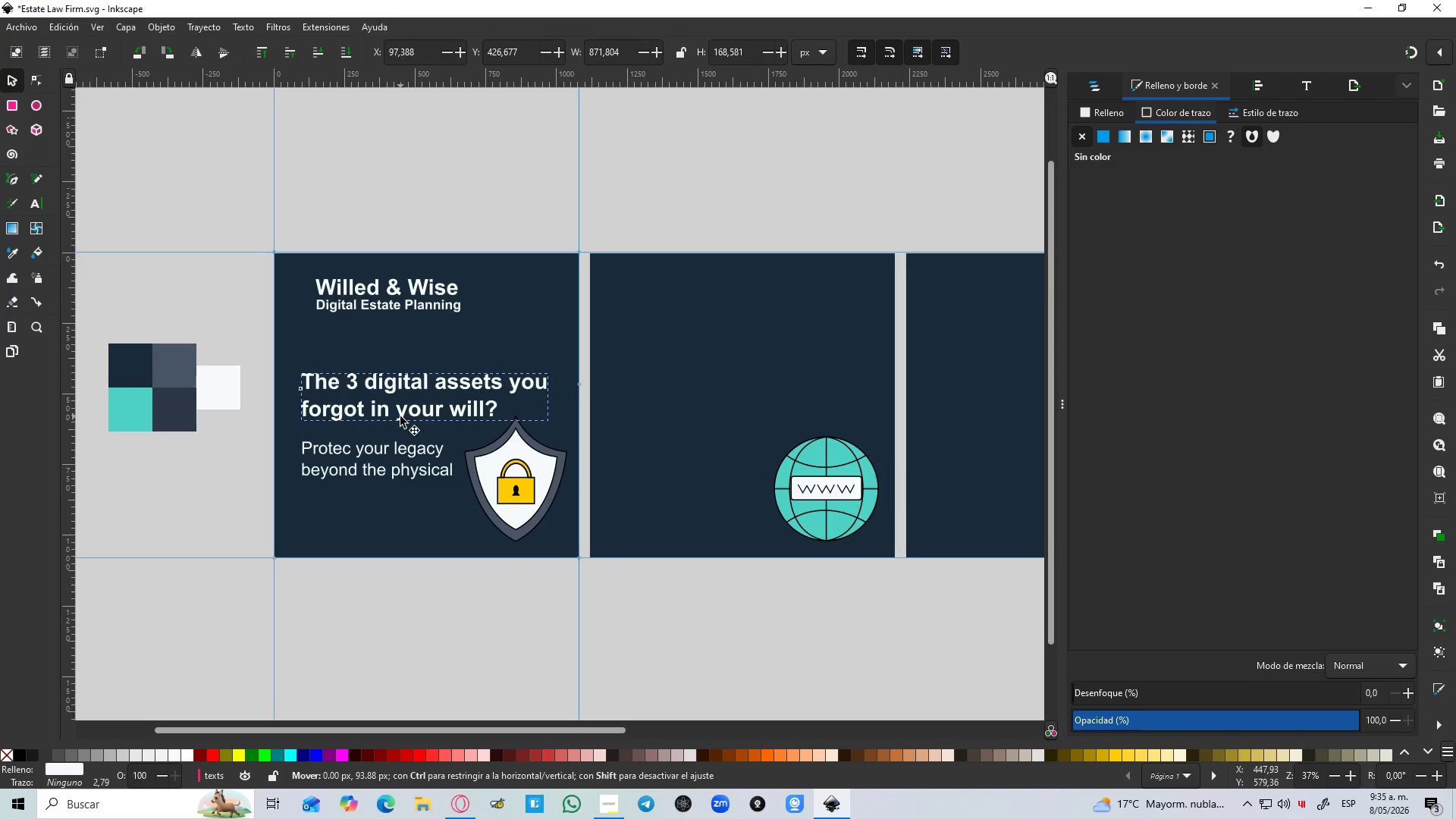 
hold_key(key=ControlLeft, duration=0.7)
 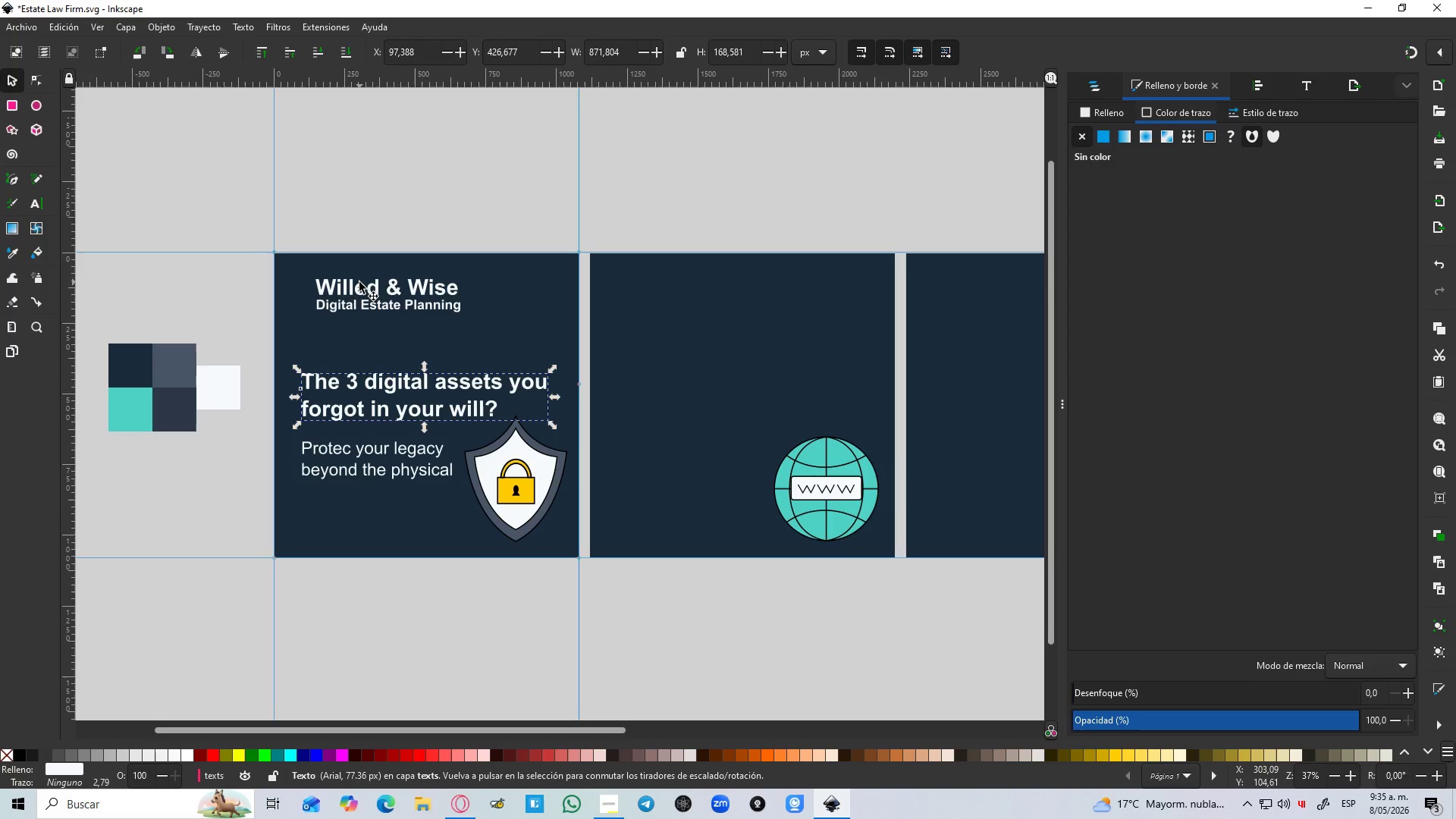 
left_click([359, 282])
 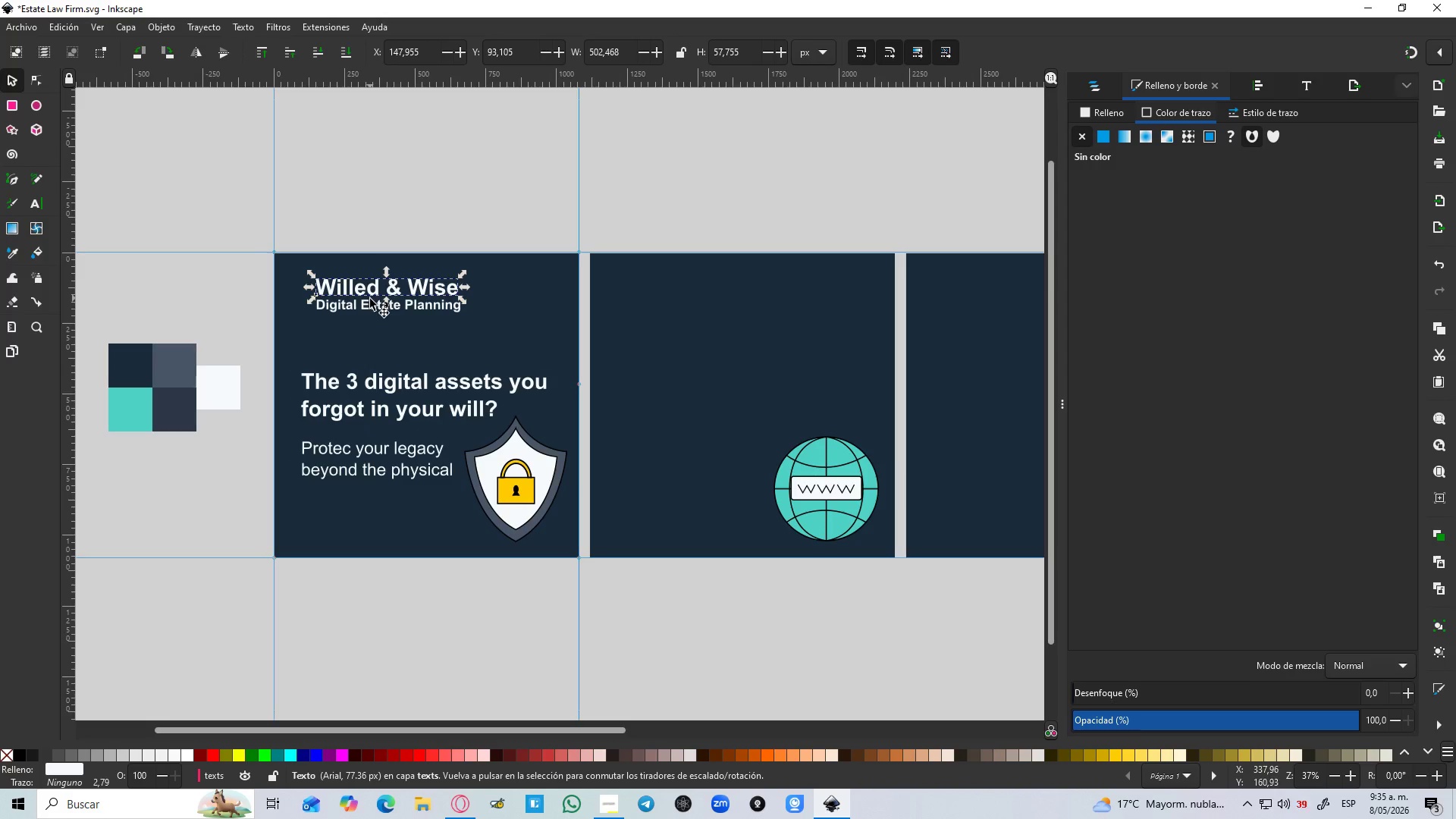 
hold_key(key=ShiftLeft, duration=1.5)
 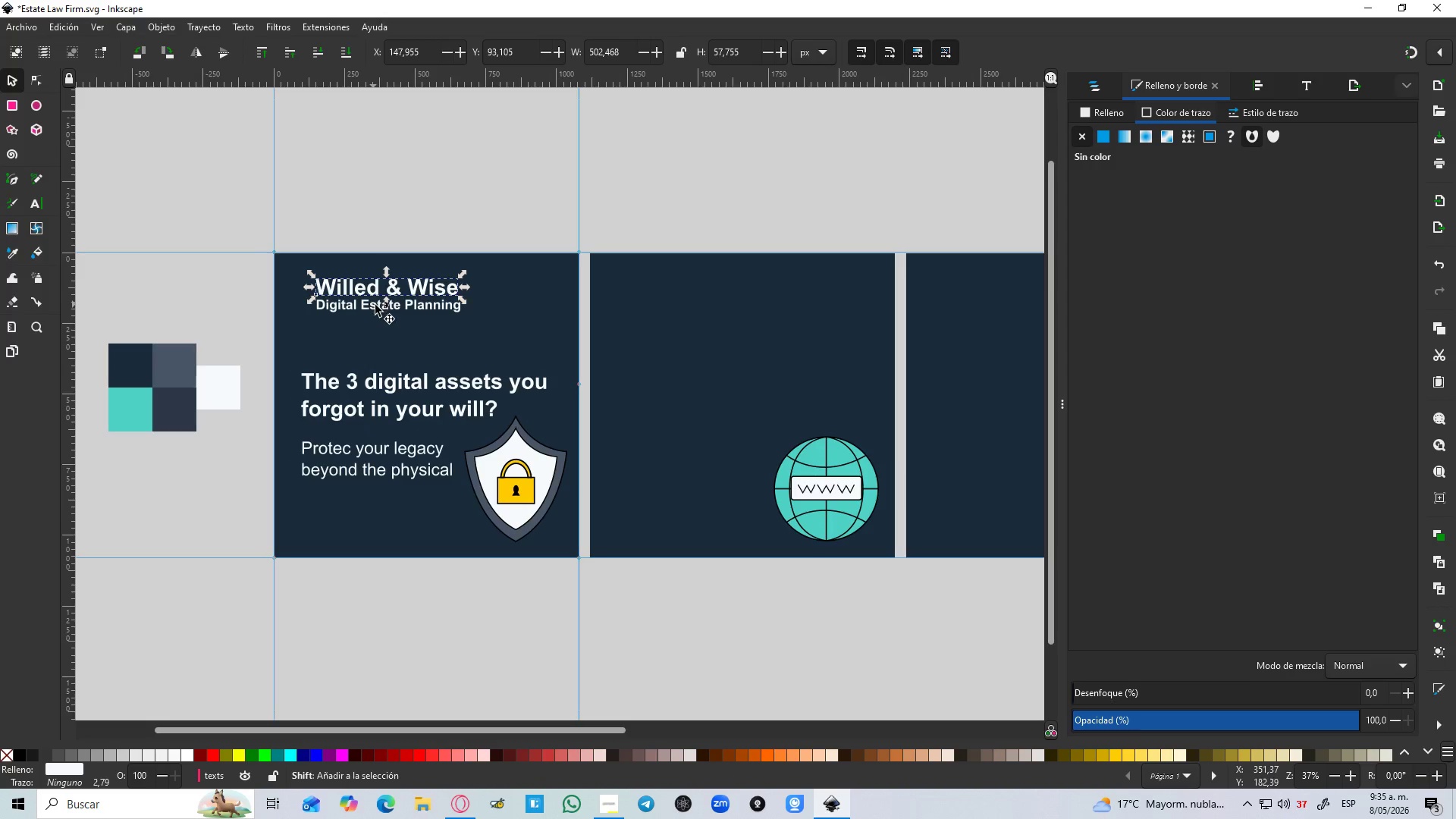 
hold_key(key=ShiftLeft, duration=0.64)
left_click([373, 304])
 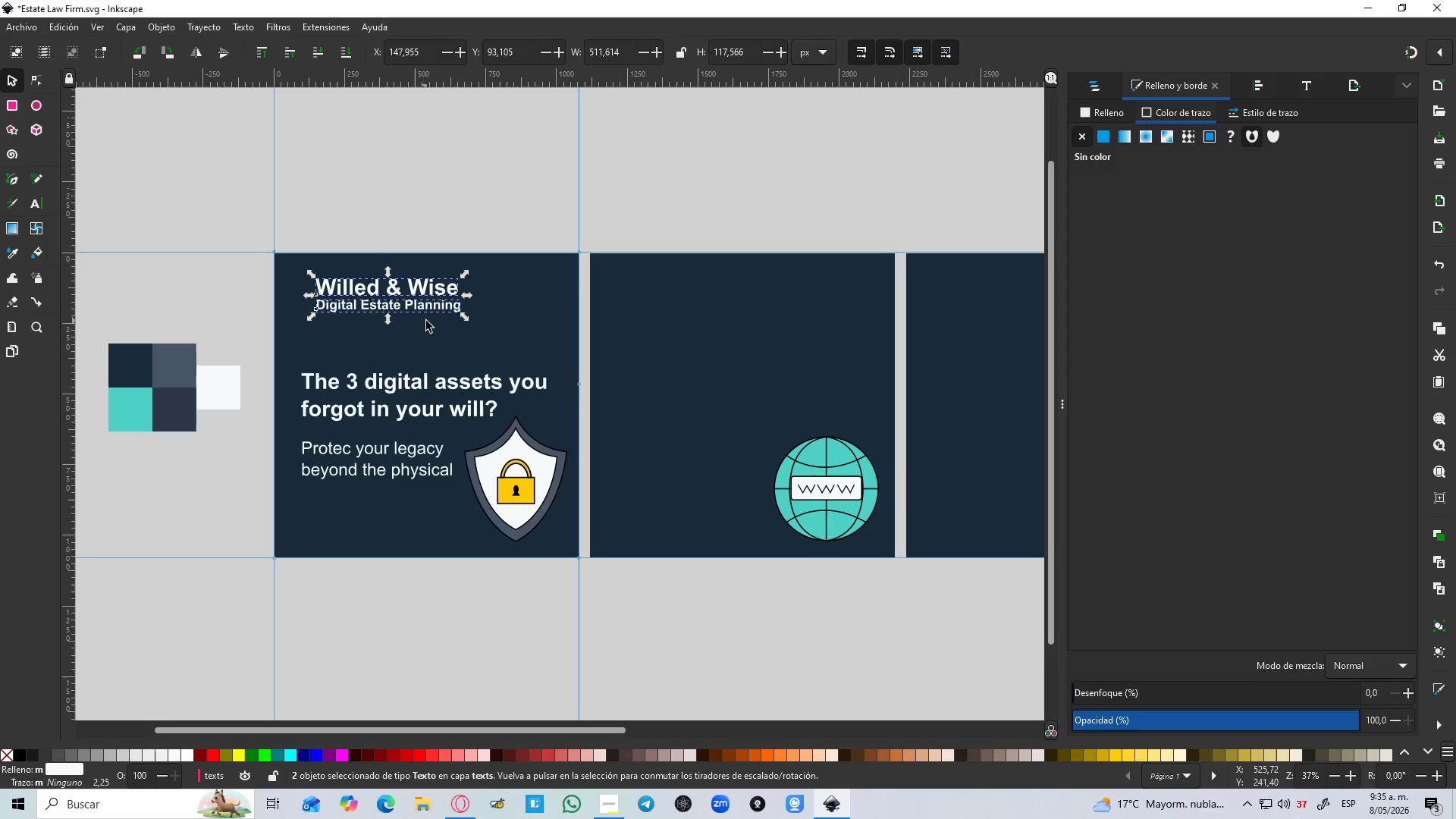 
hold_key(key=ControlLeft, duration=1.5)
left_click_drag(start_coordinate=[468, 322], to_coordinate=[507, 356])
 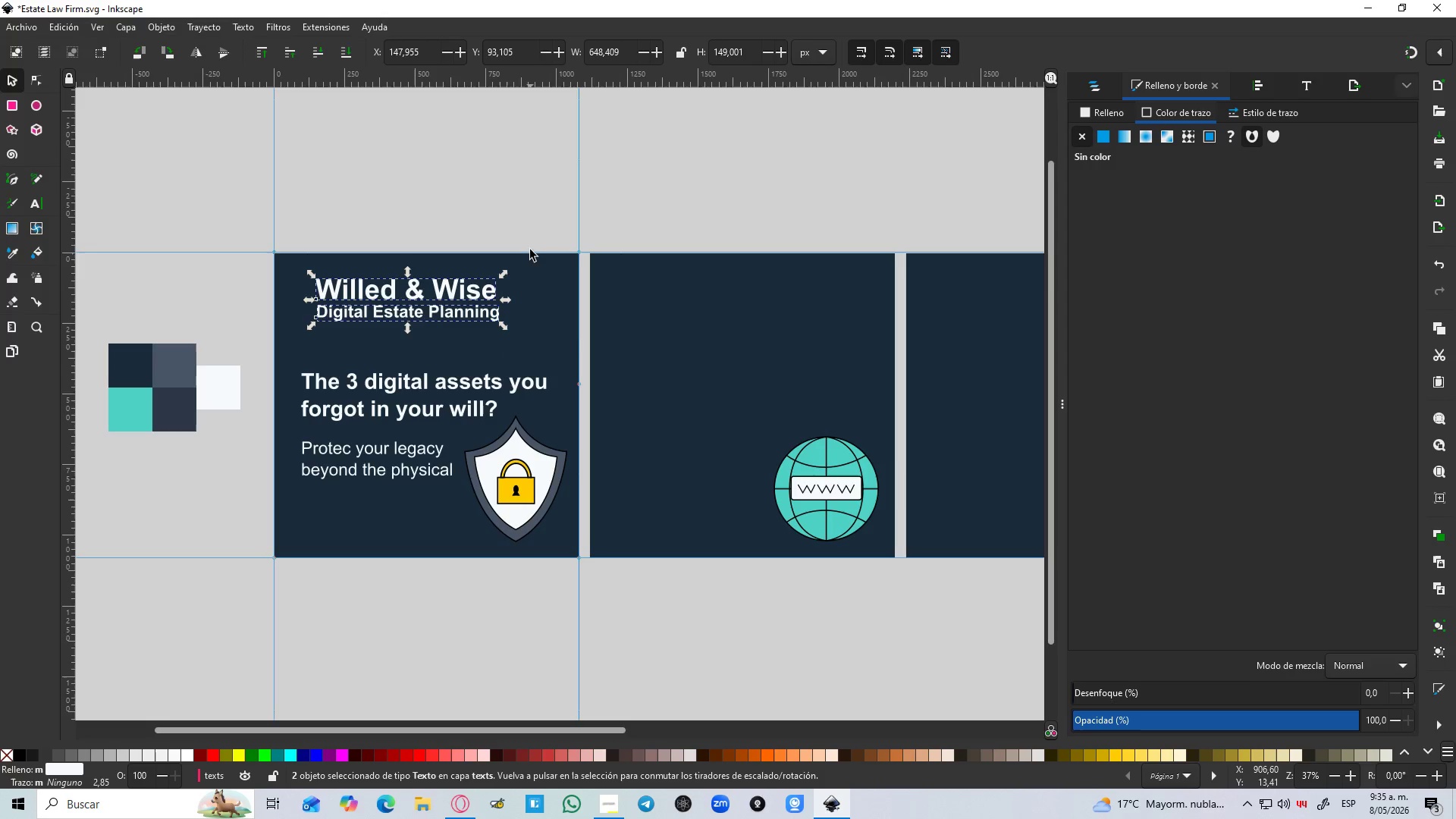 
hold_key(key=ControlLeft, duration=1.42)
 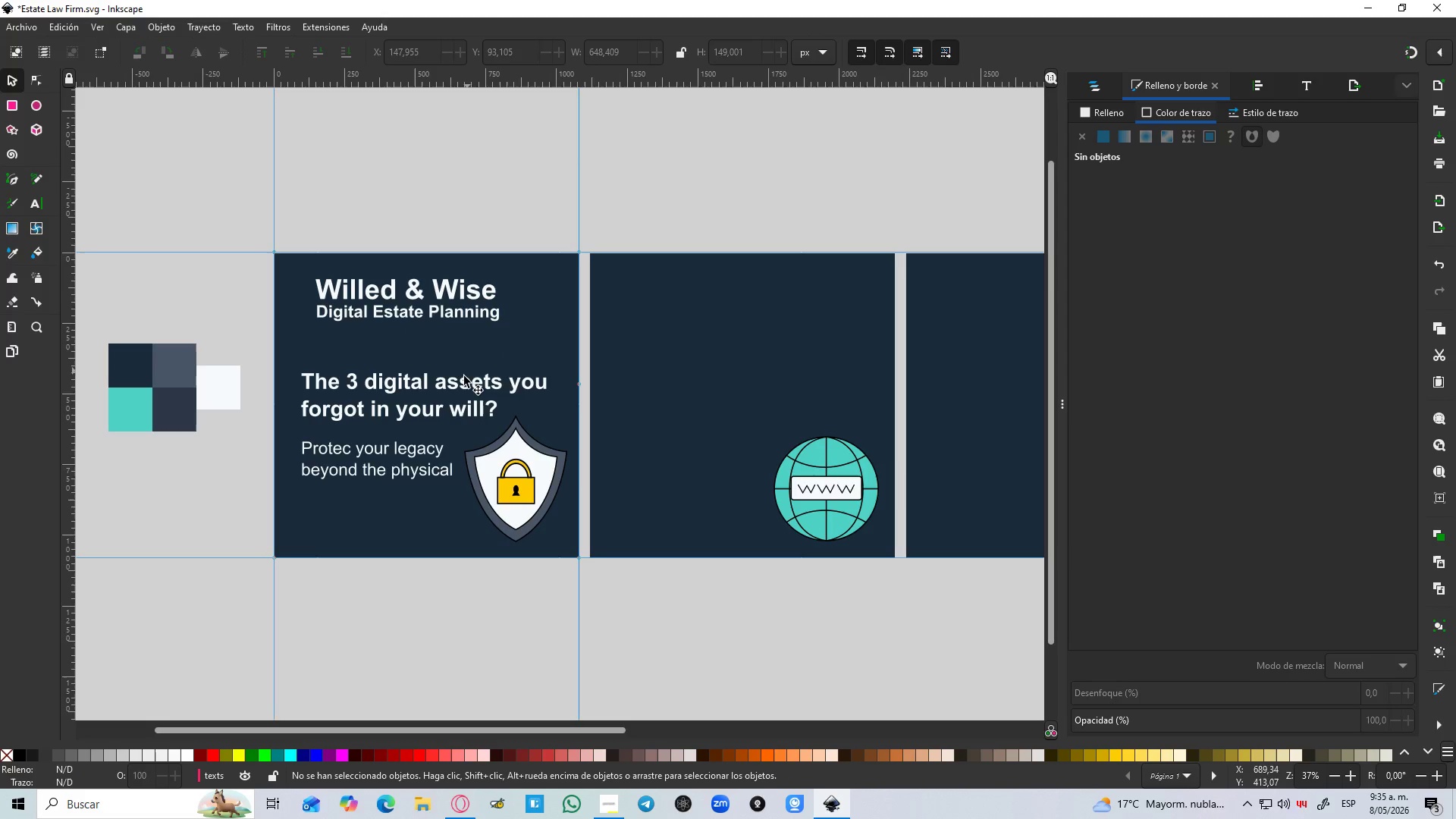 
hold_key(key=ShiftLeft, duration=1.19)
left_click([460, 382])
 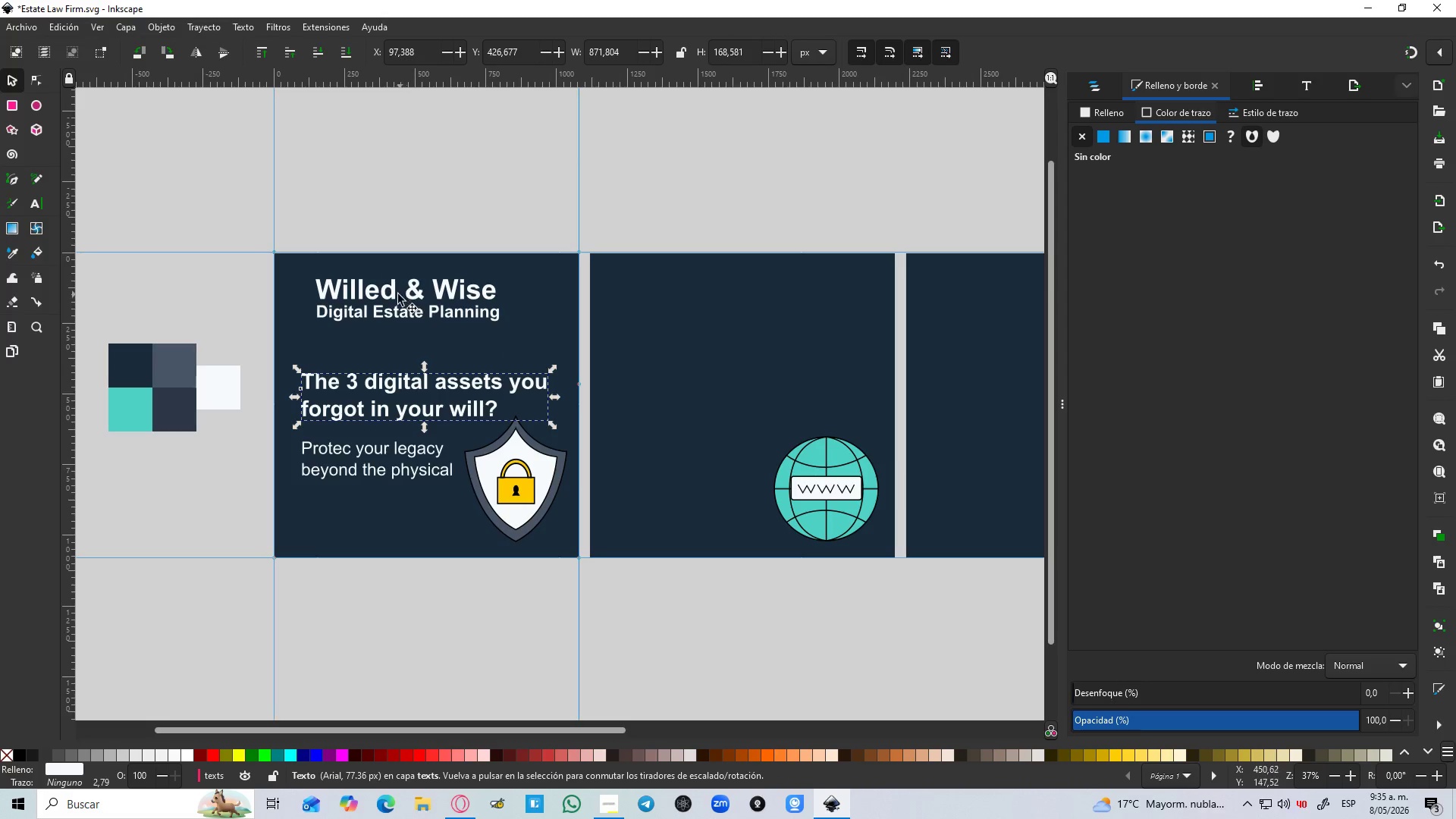 
left_click([387, 291])
 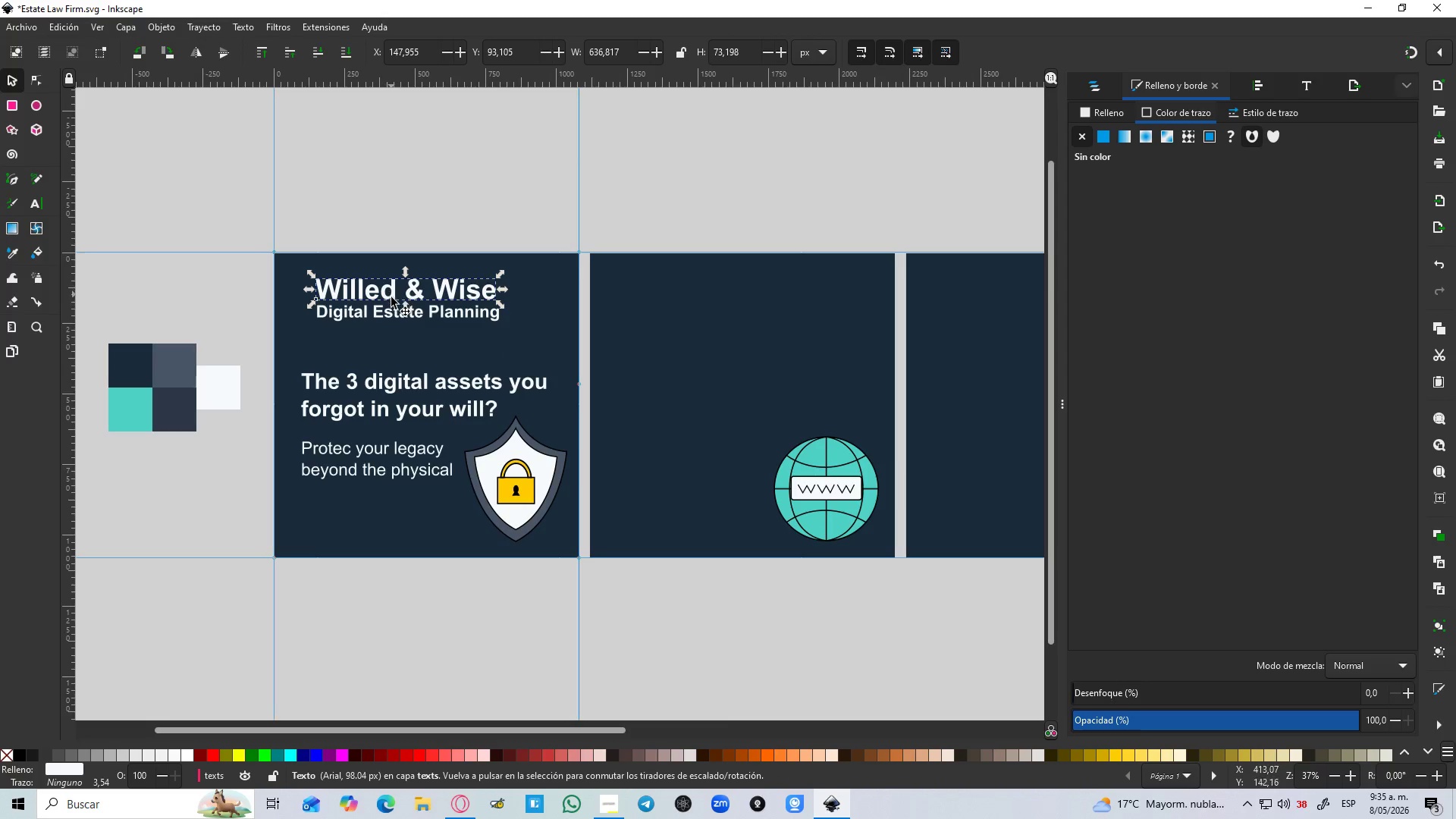 
hold_key(key=ShiftLeft, duration=0.52)
left_click([394, 316])
 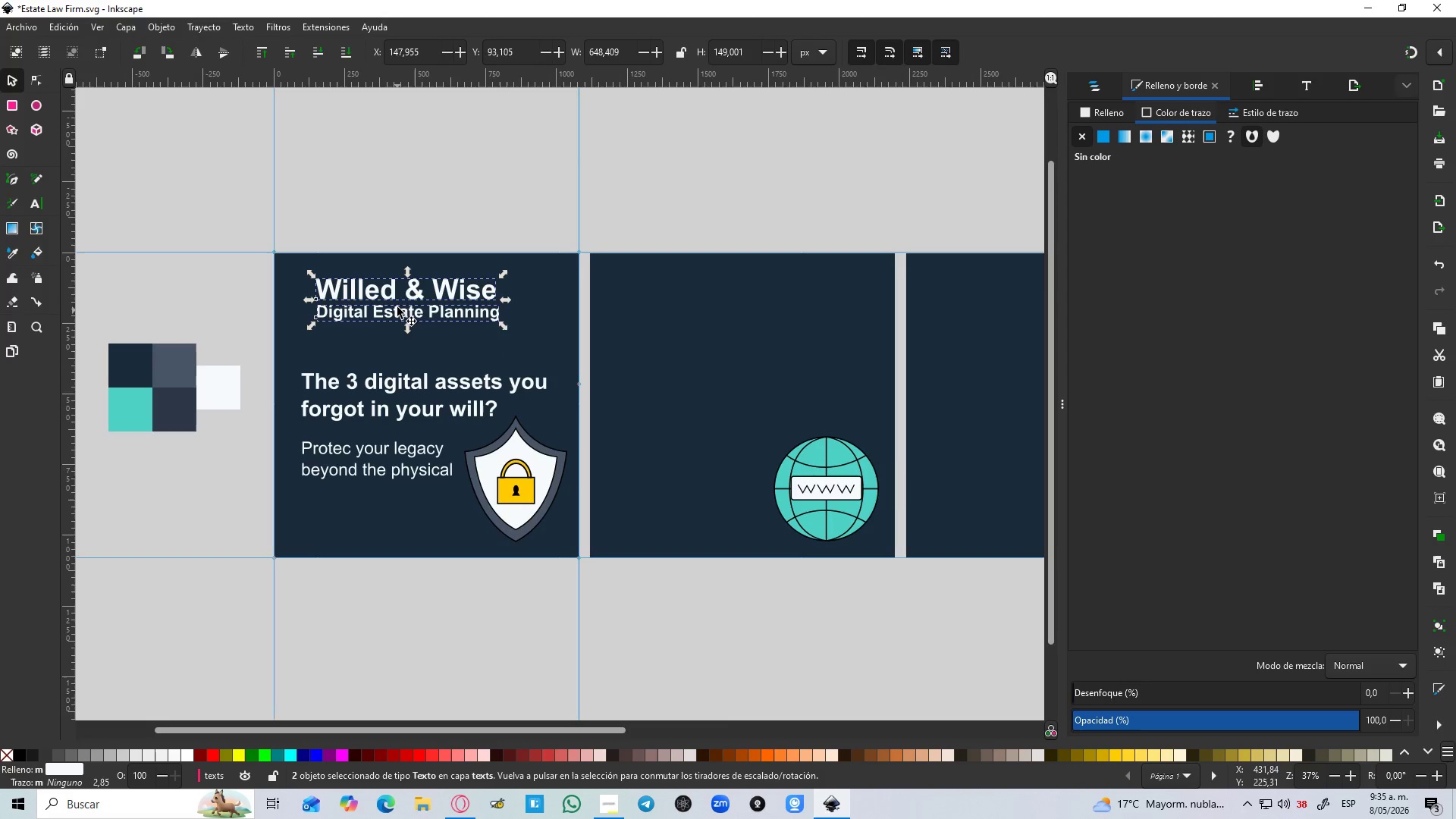 
hold_key(key=ShiftLeft, duration=21.95)
left_click_drag(start_coordinate=[394, 295], to_coordinate=[395, 307])
 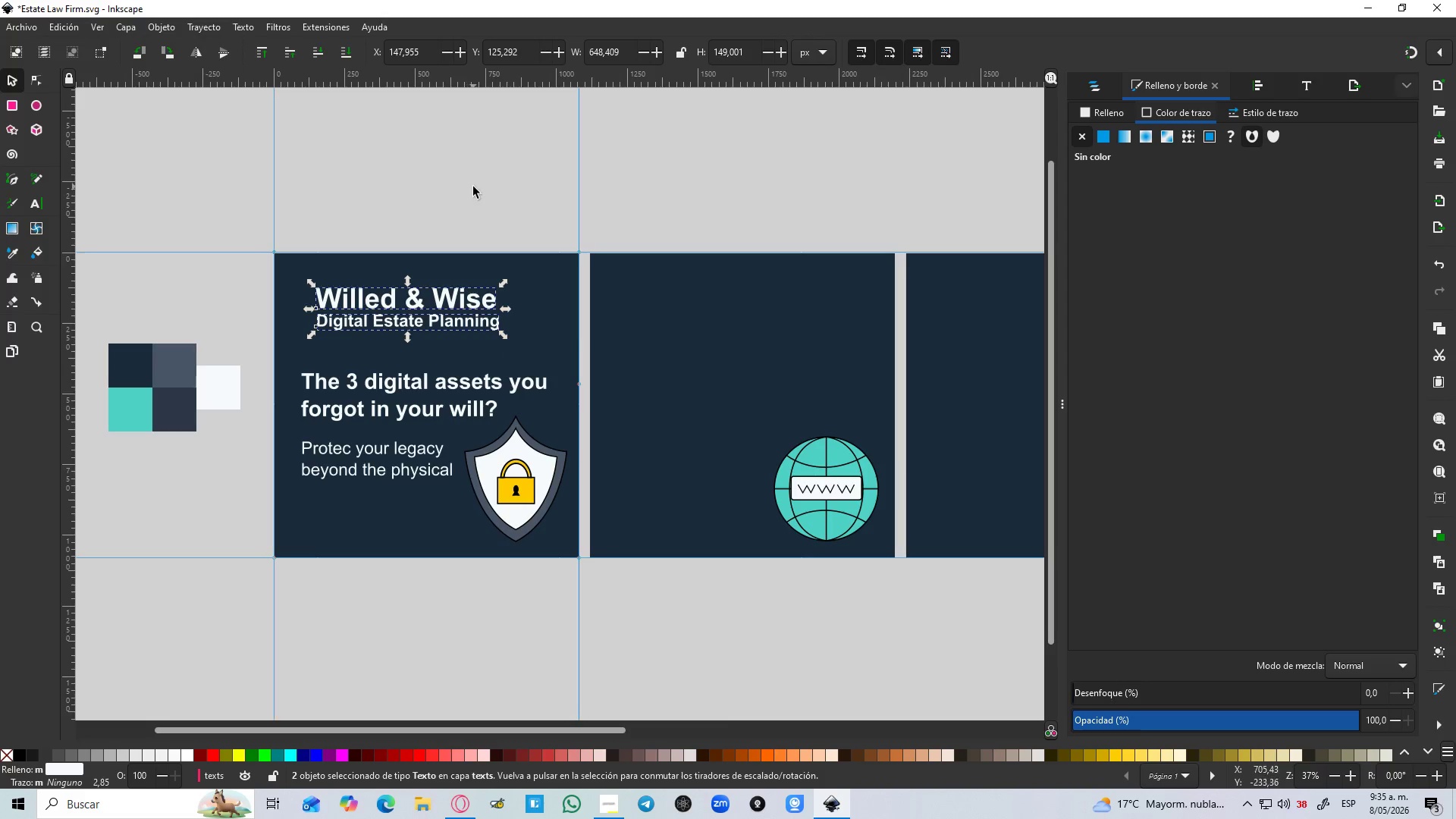 
hold_key(key=ControlLeft, duration=1.51)
 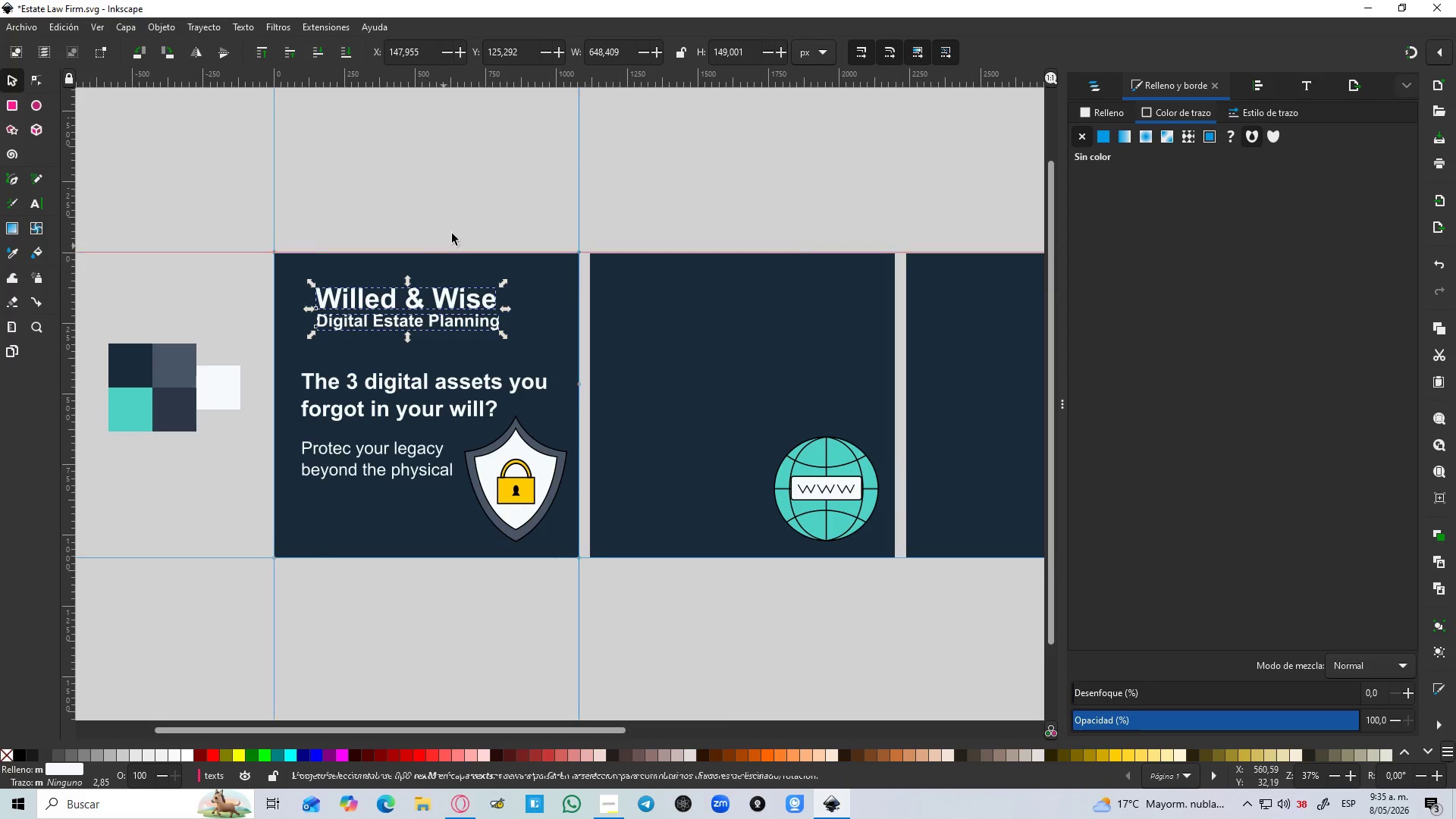 
hold_key(key=ControlLeft, duration=0.33)
 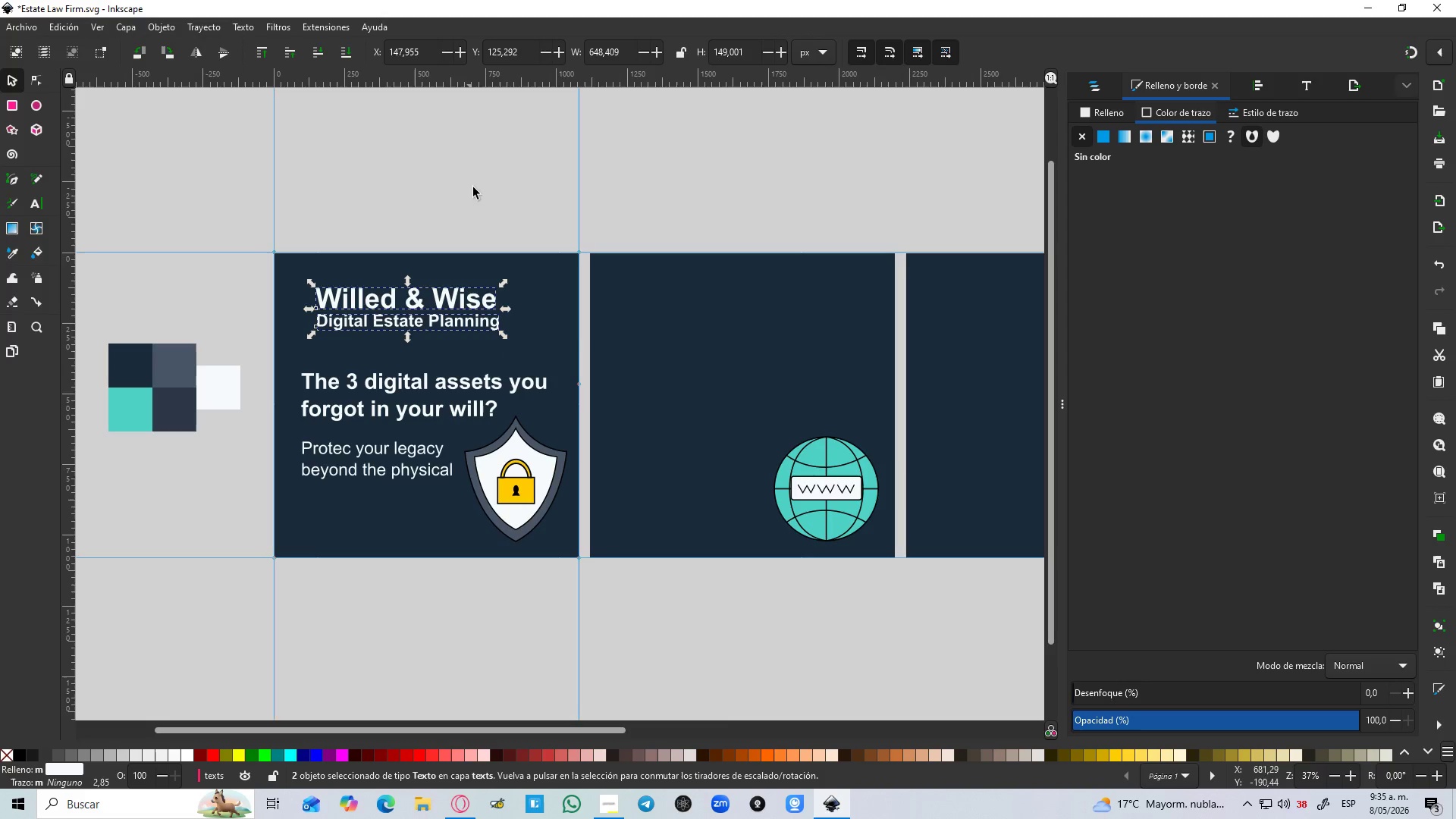 
left_click_drag(start_coordinate=[473, 187], to_coordinate=[475, 191])
 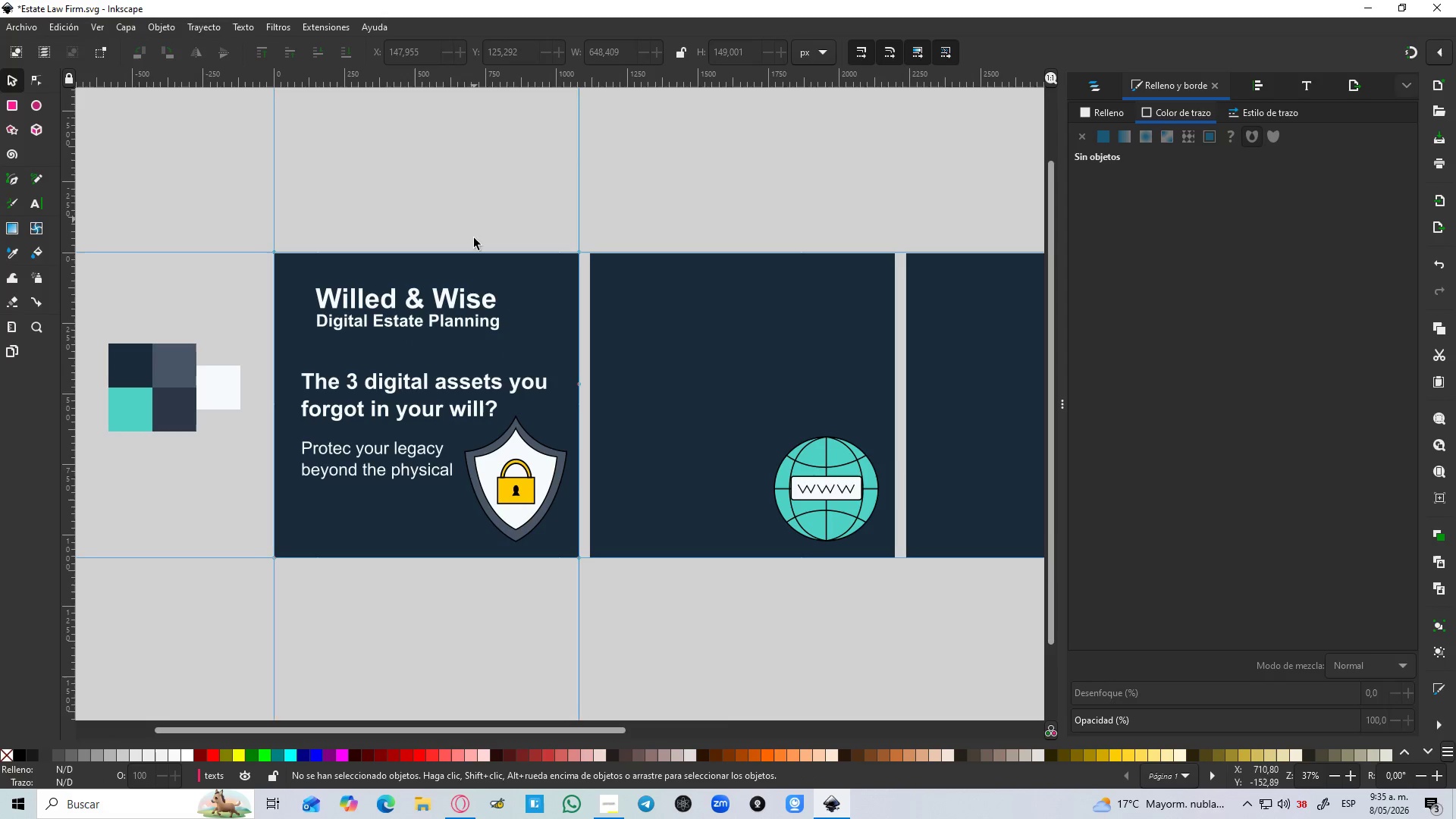 
hold_key(key=ControlLeft, duration=0.48)
scroll: coordinate [473, 265], scroll_direction: down, amount: 1.0
 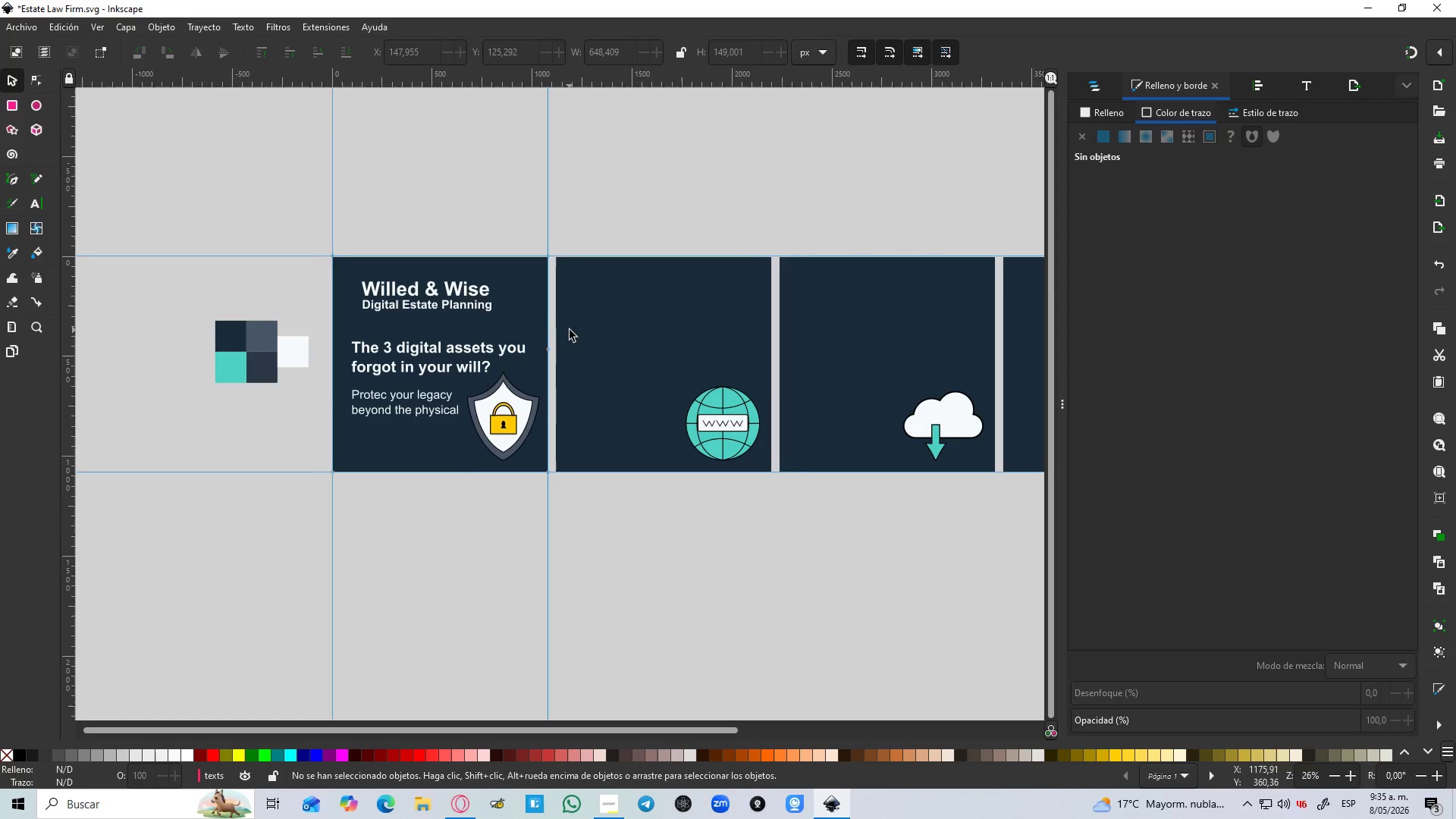 
hold_key(key=Space, duration=0.41)
 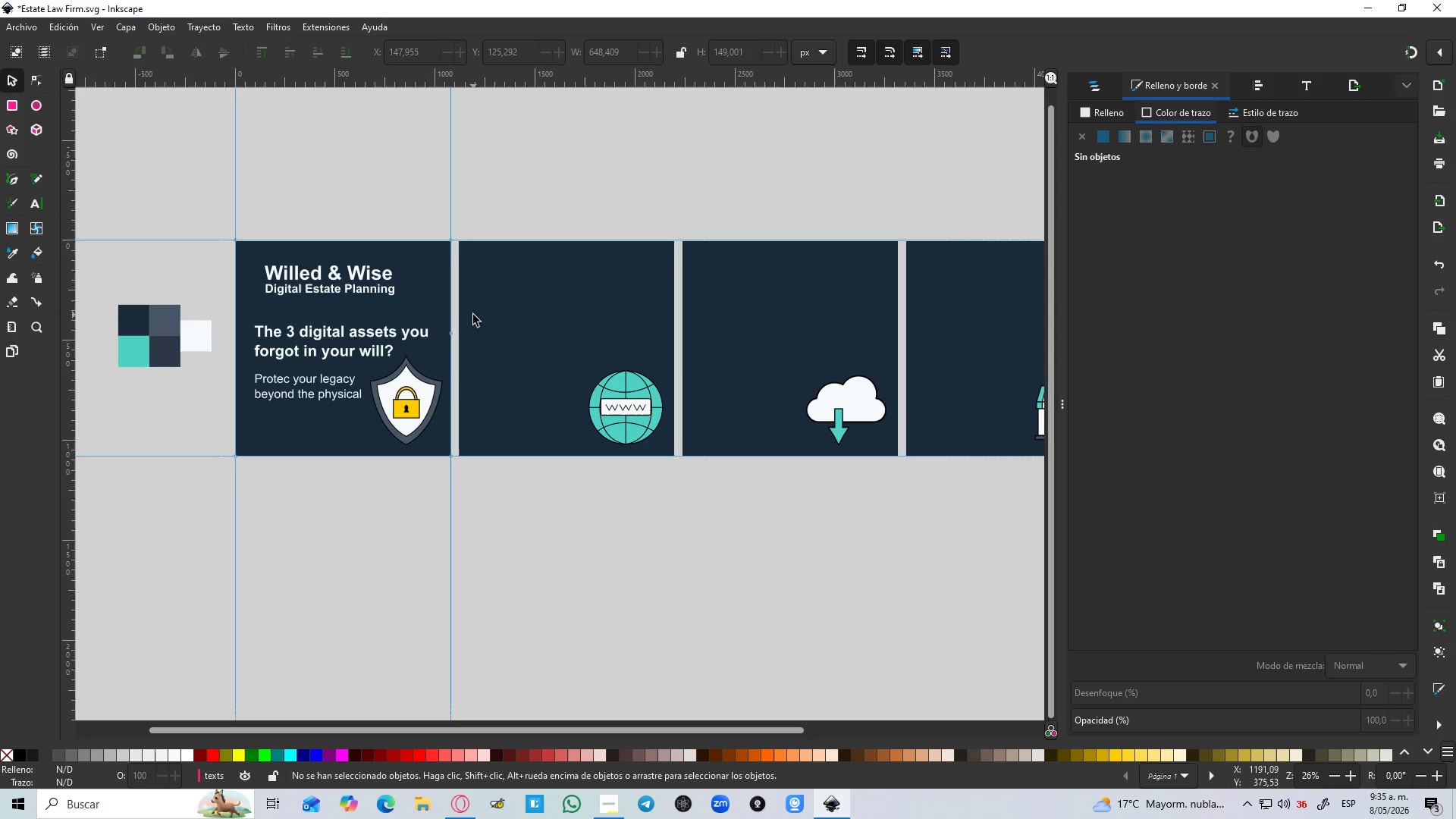 
left_click([299, 273])
 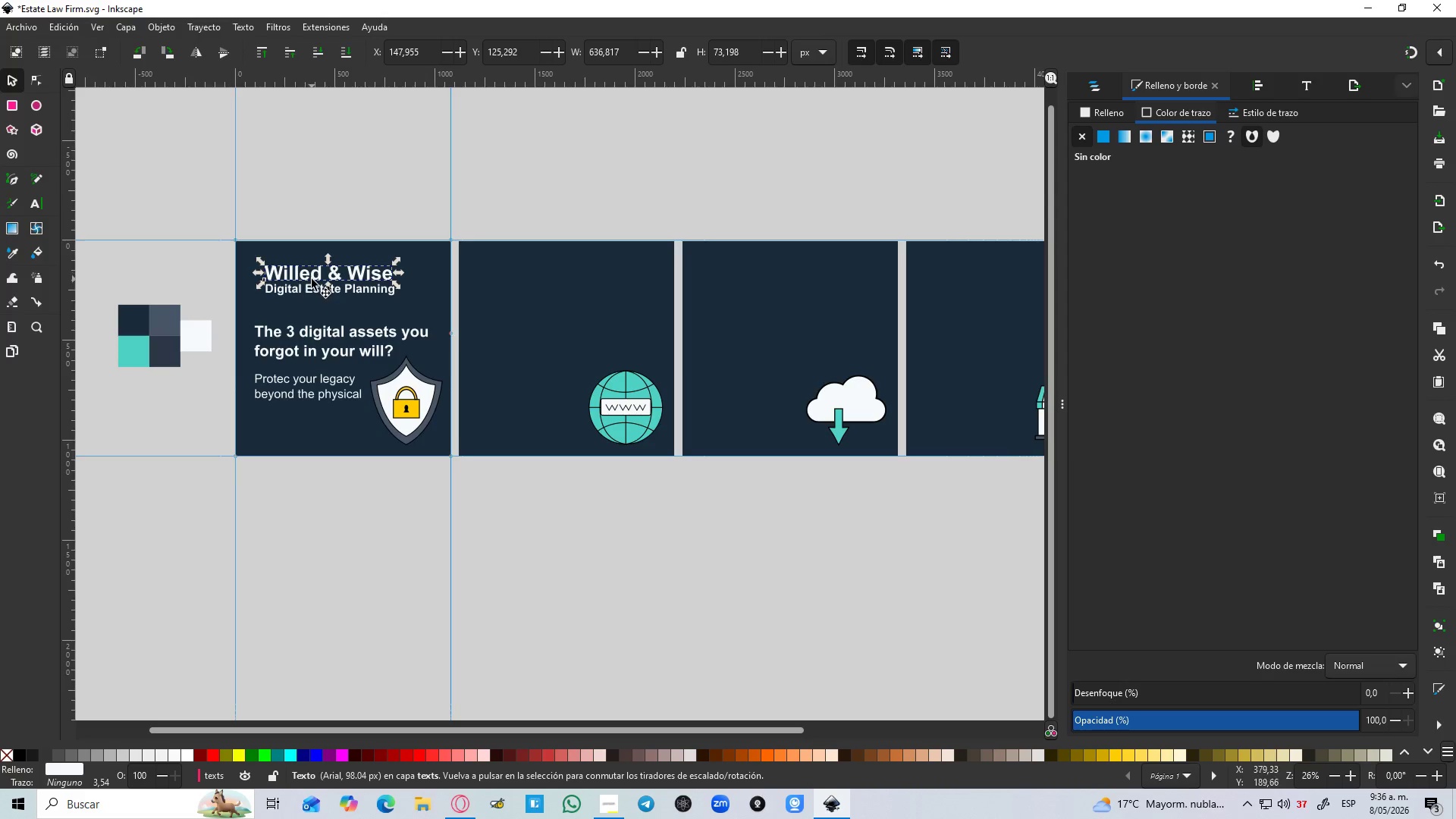 
hold_key(key=ShiftLeft, duration=0.56)
left_click([312, 288])
 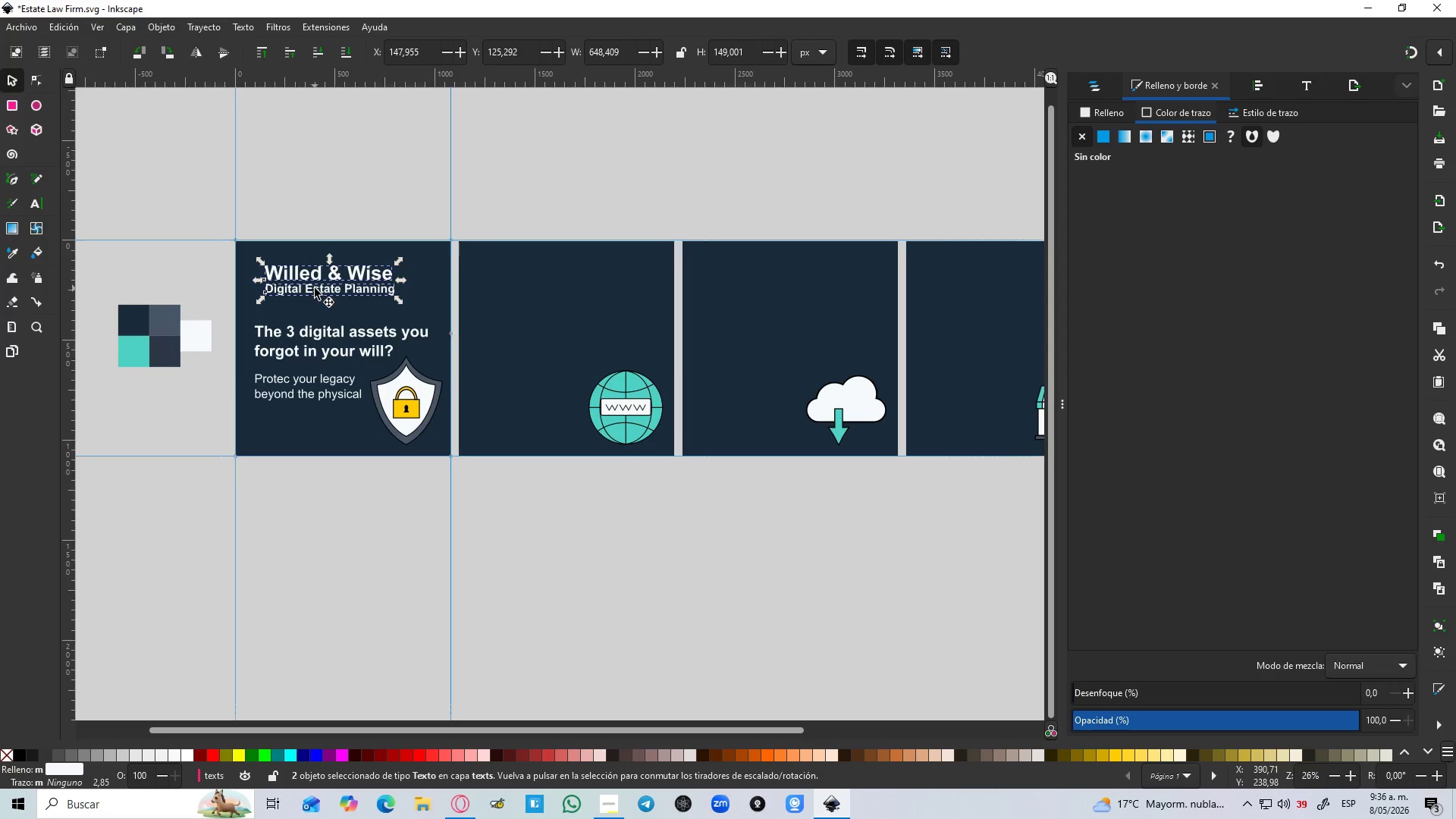 
left_click_drag(start_coordinate=[316, 289], to_coordinate=[358, 297])
 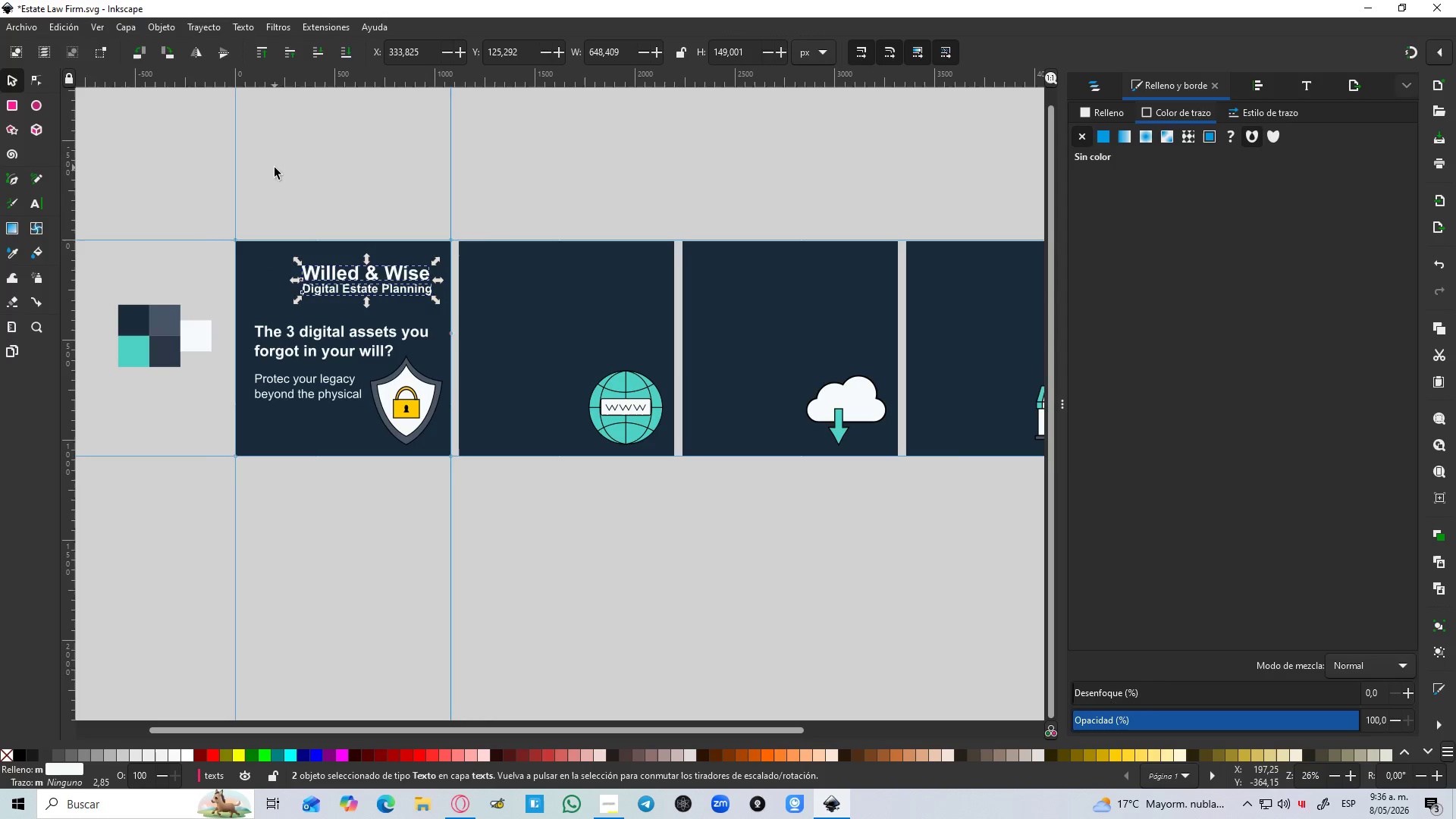 
hold_key(key=ControlLeft, duration=1.5)
 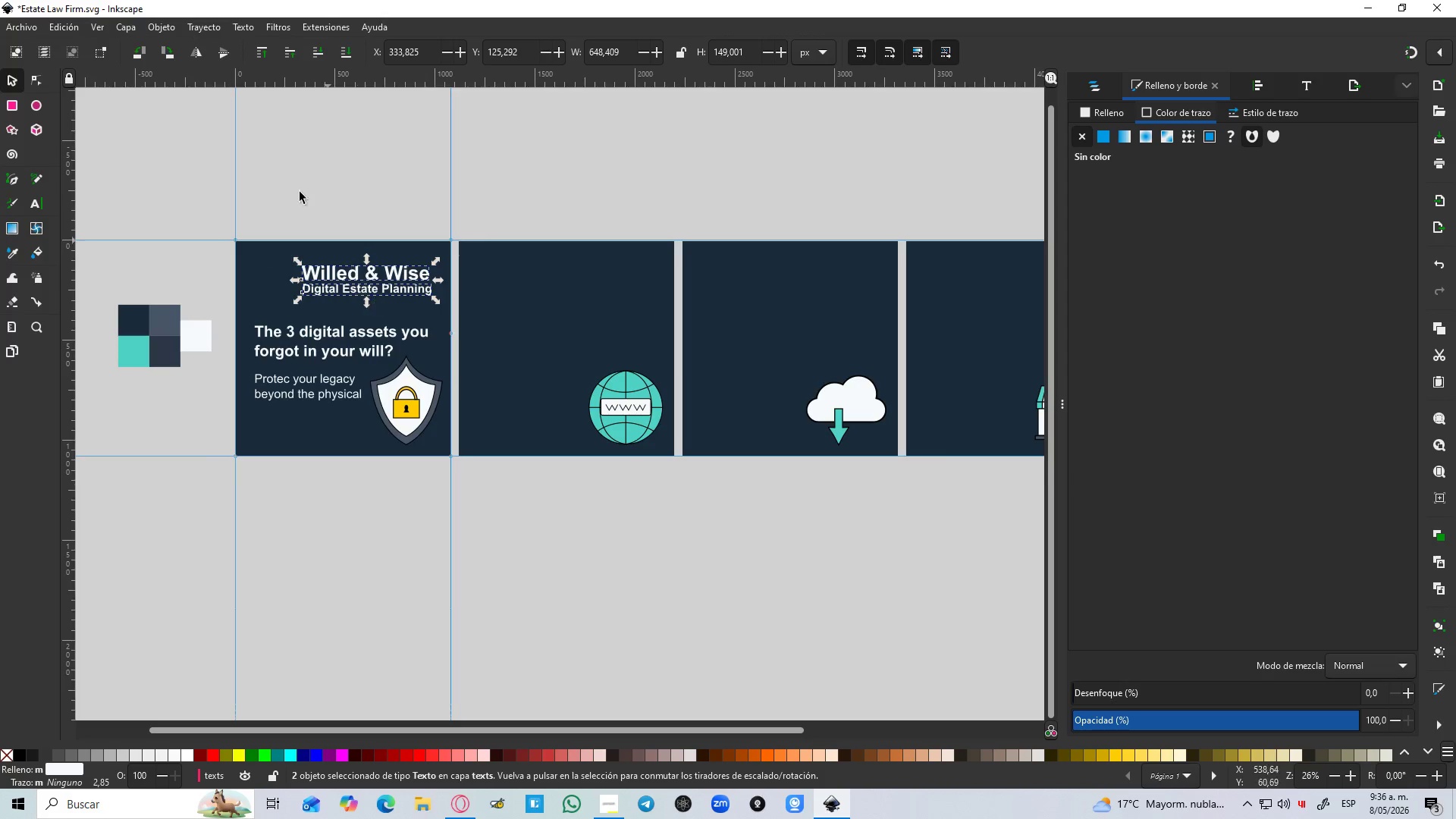 
hold_key(key=ControlLeft, duration=1.5)
left_click([275, 168])
 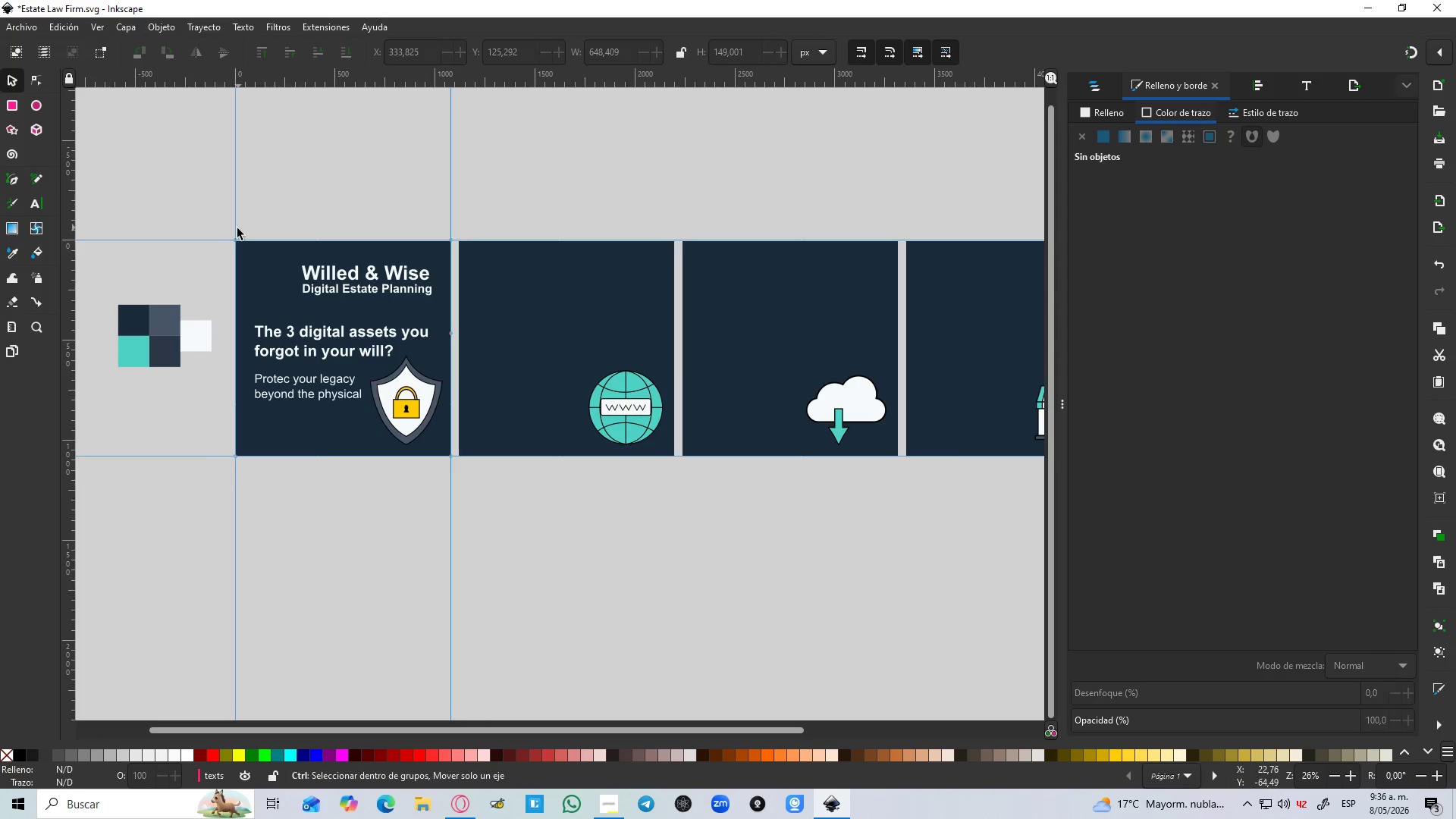 
hold_key(key=ControlLeft, duration=0.61)
scroll: coordinate [247, 250], scroll_direction: up, amount: 2.0
 